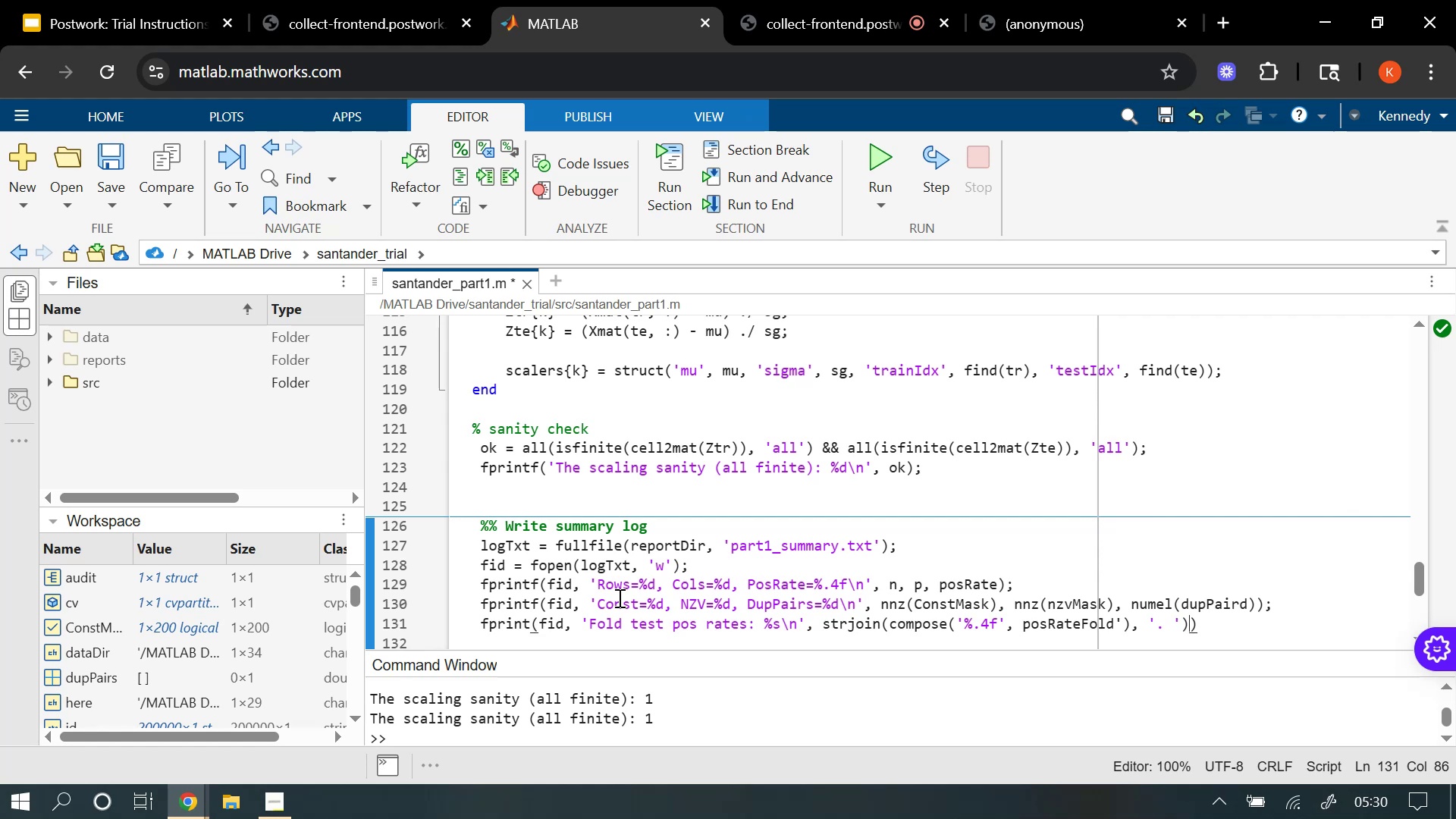 
key(ArrowRight)
 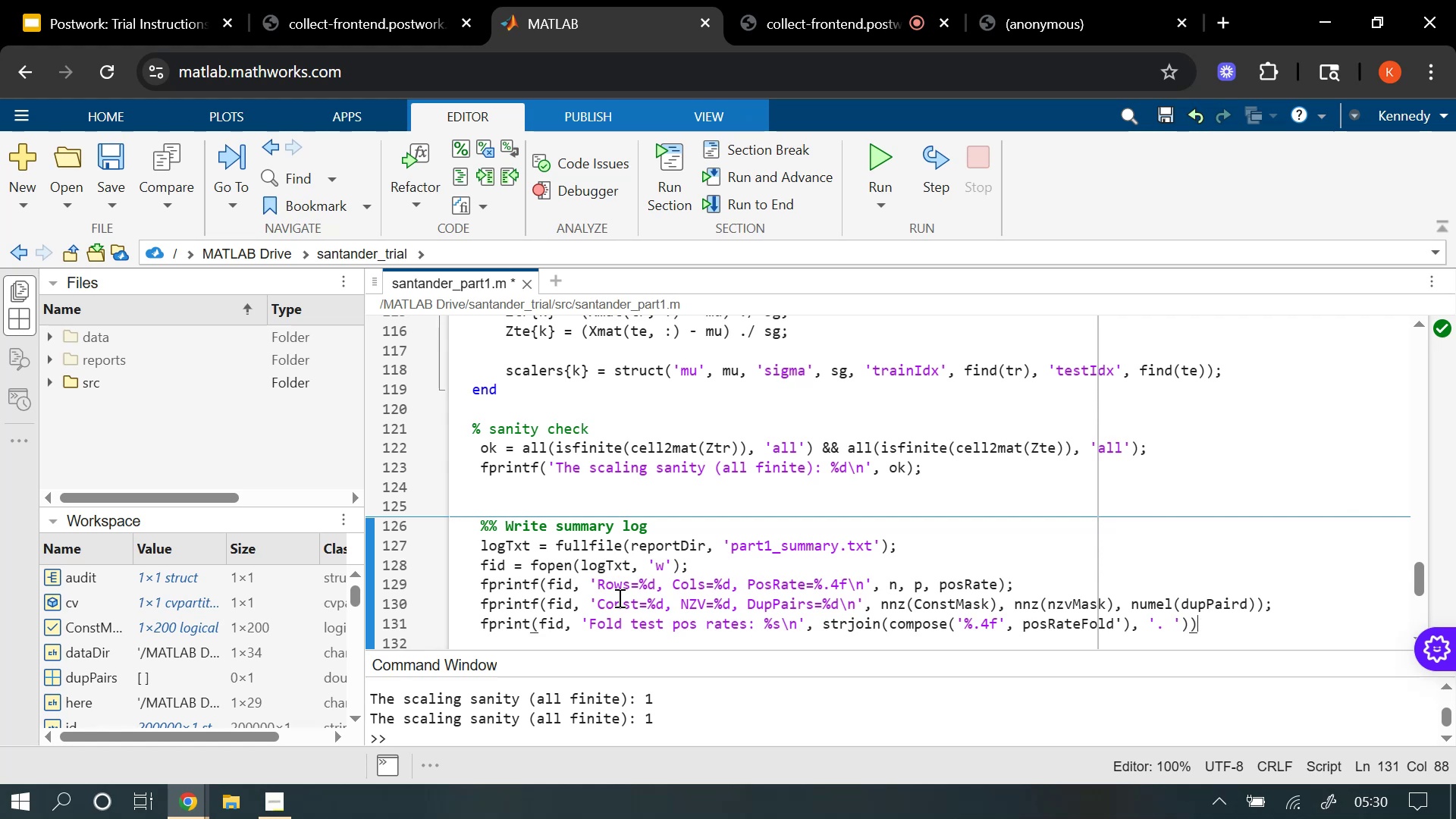 
key(Semicolon)
 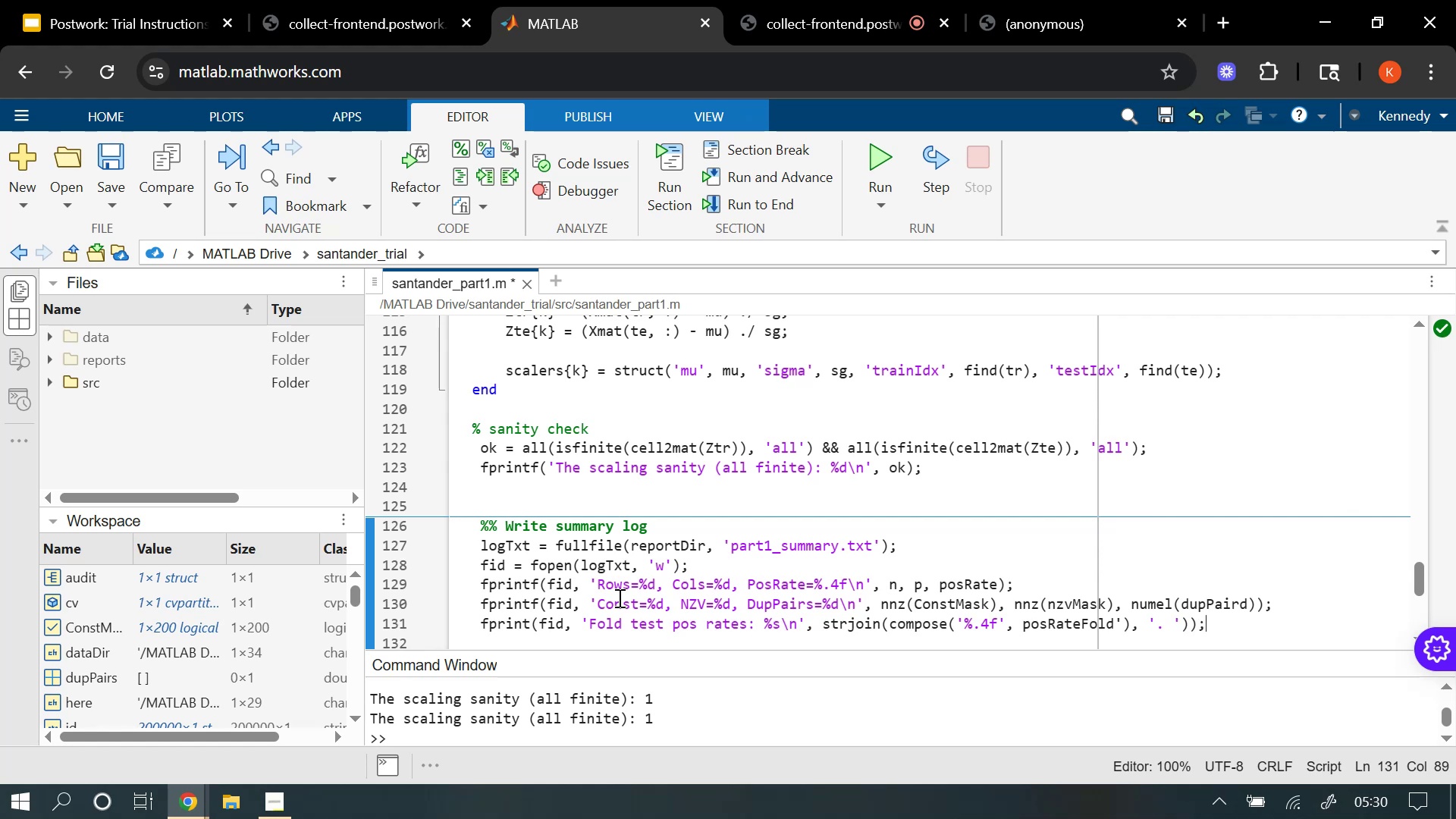 
key(Enter)
 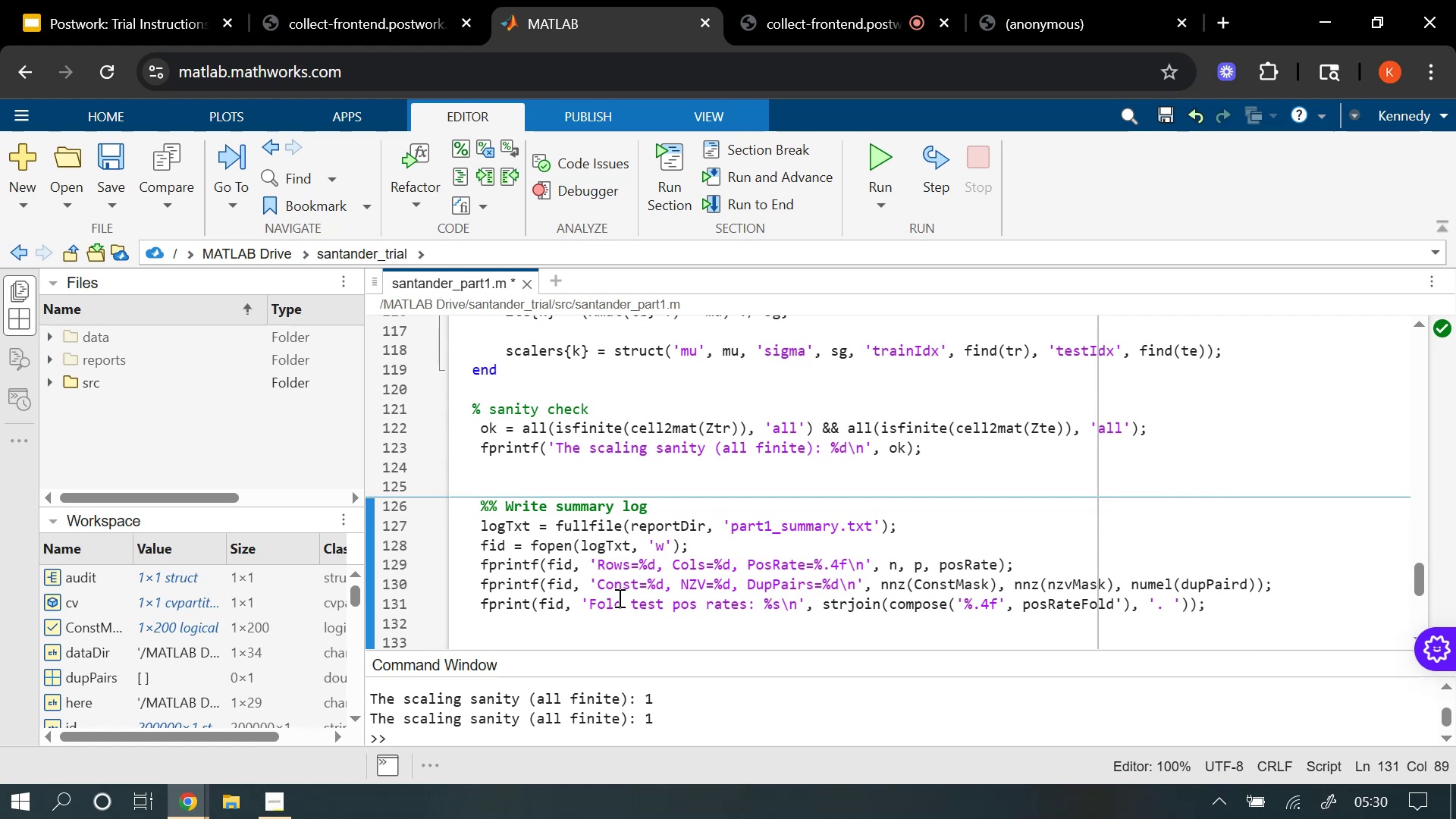 
type(fclose(fid)
 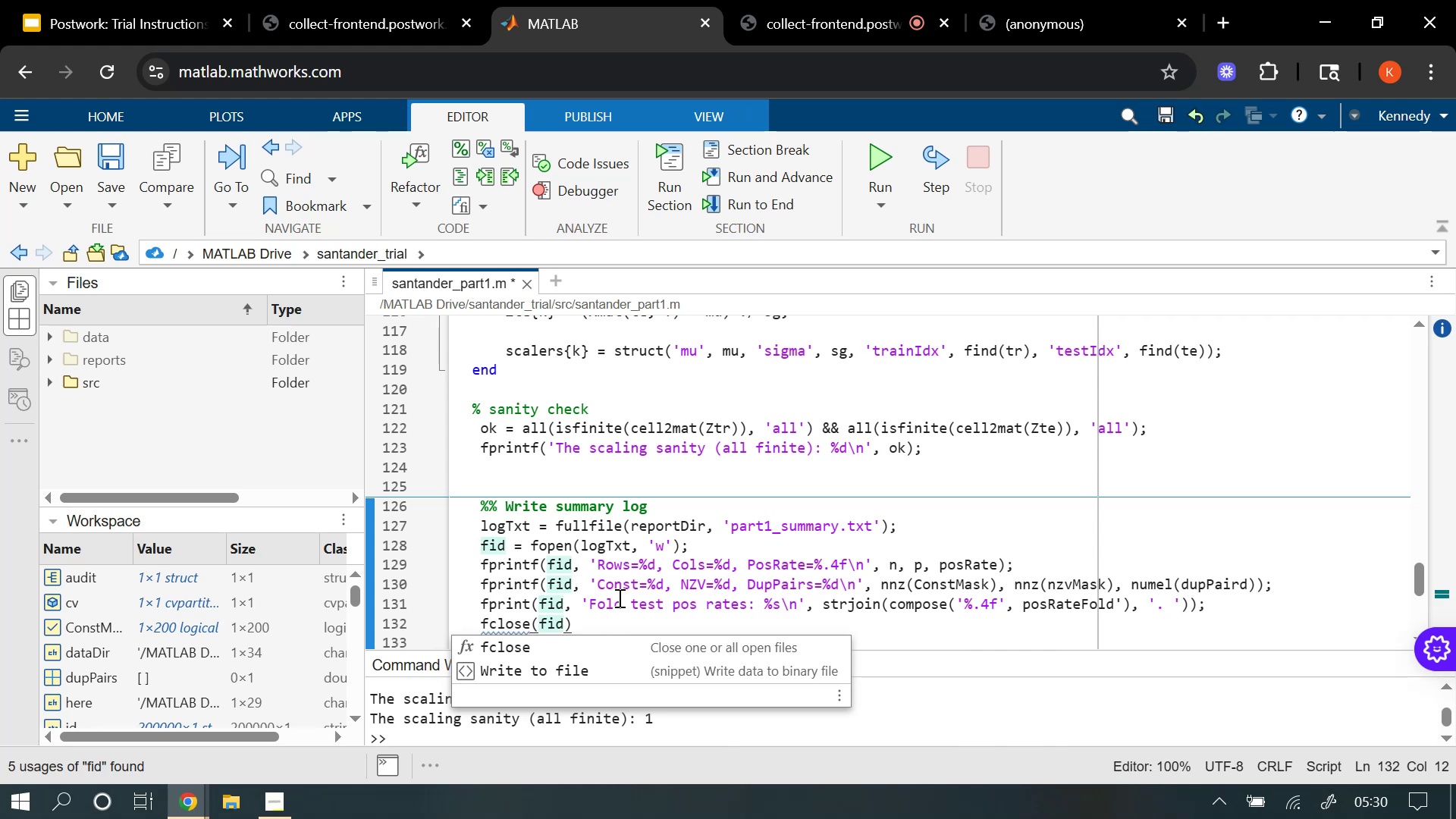 
key(ArrowRight)
 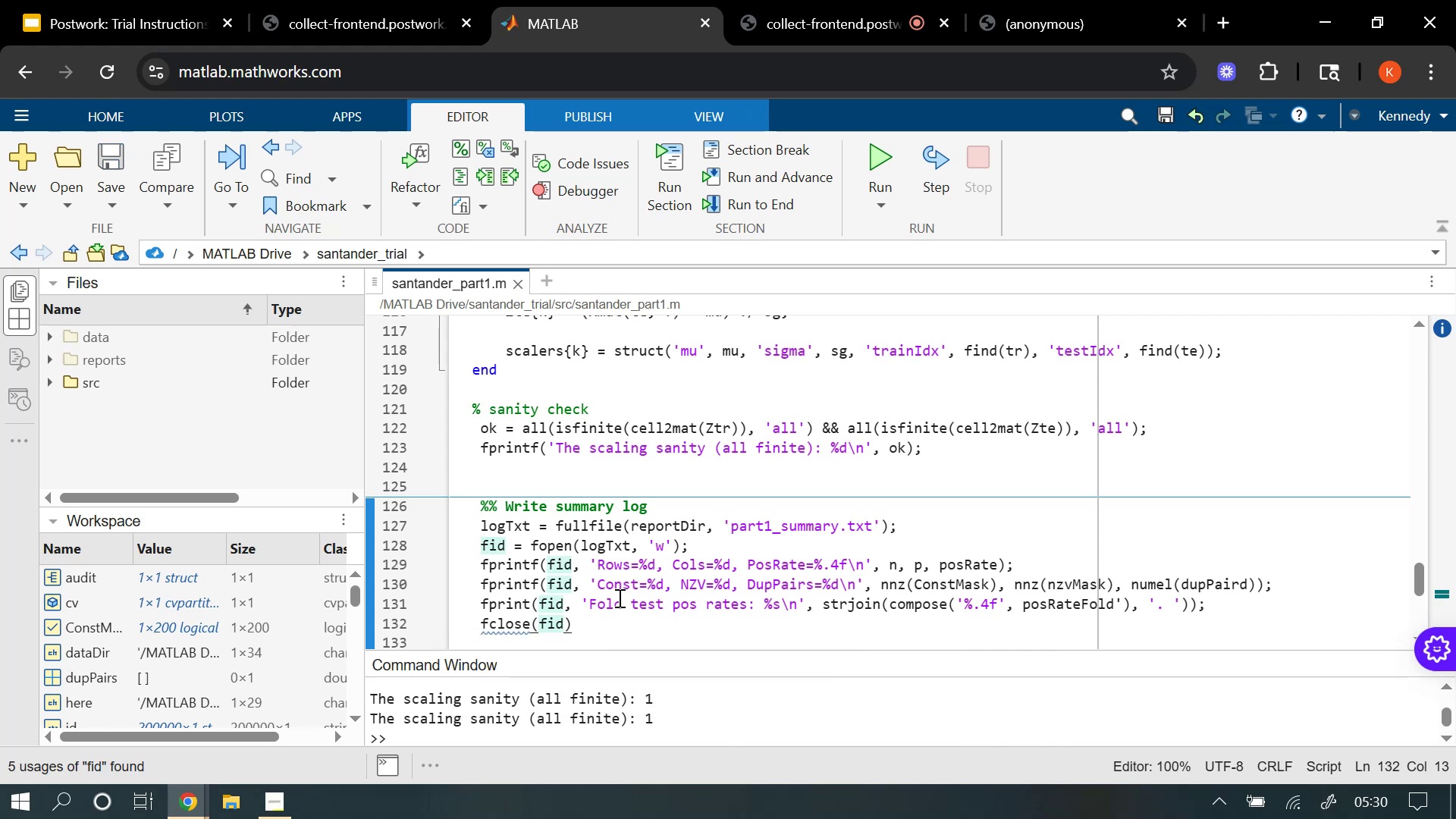 
key(Semicolon)
 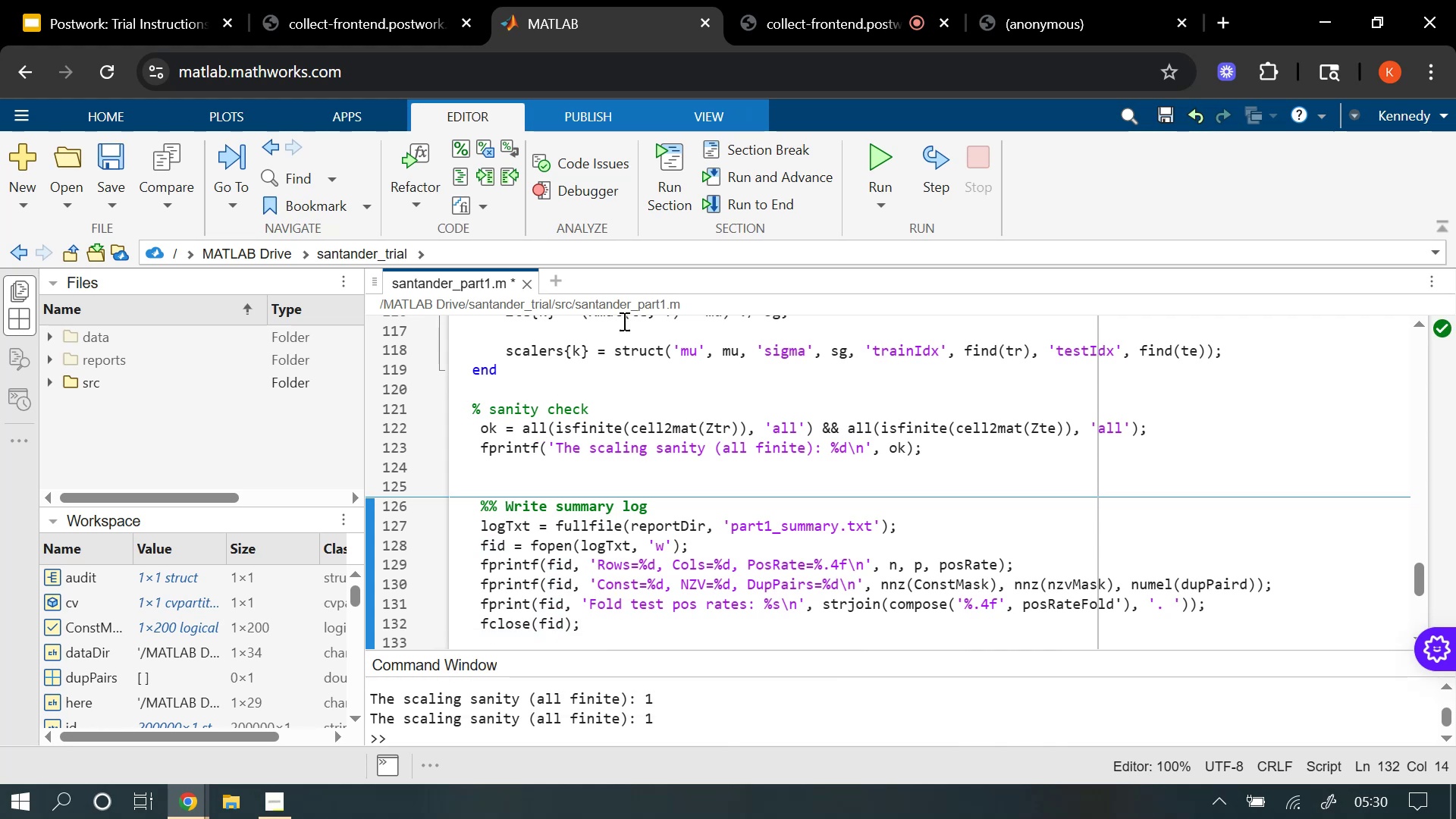 
left_click([663, 172])
 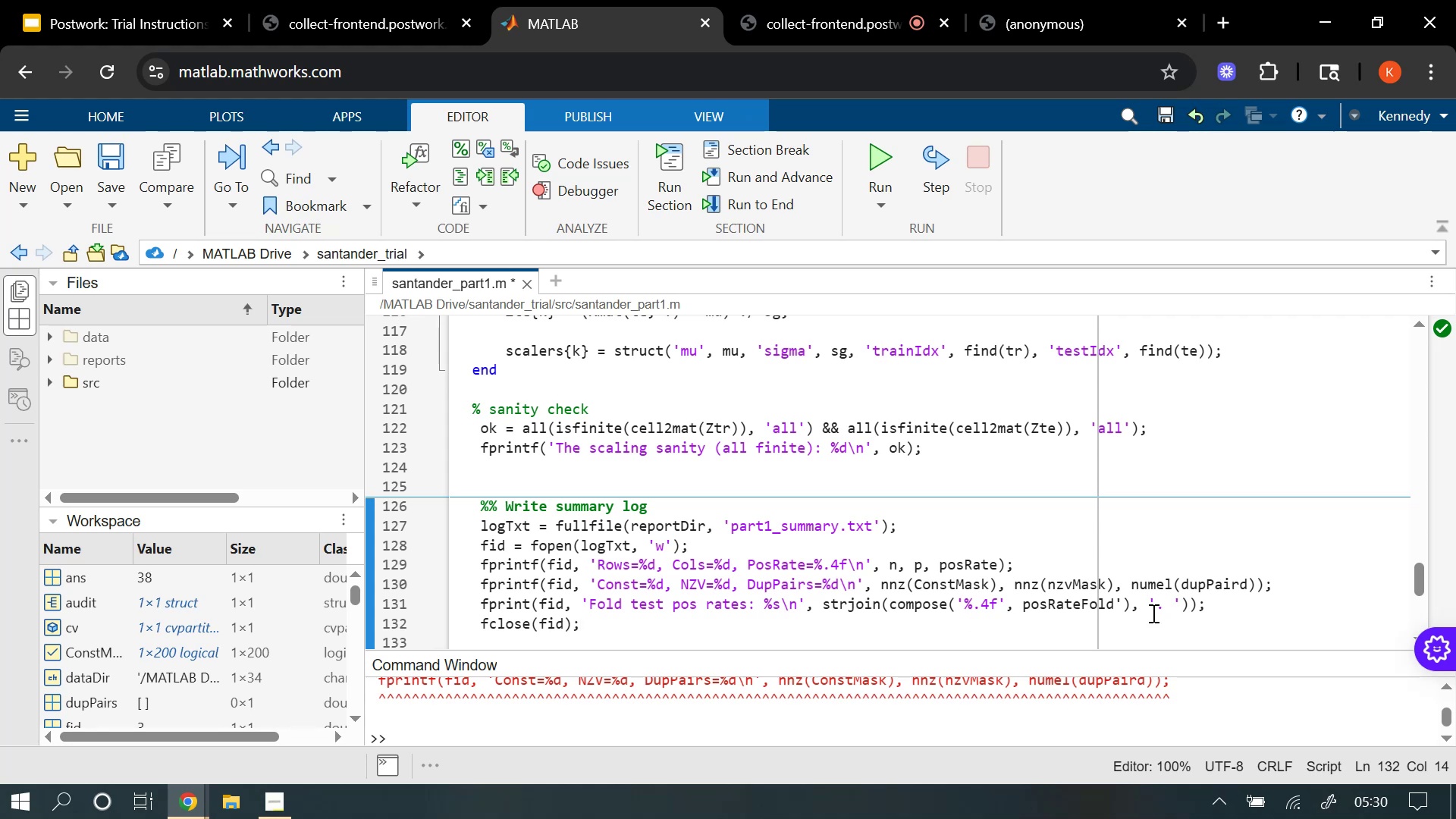 
wait(7.7)
 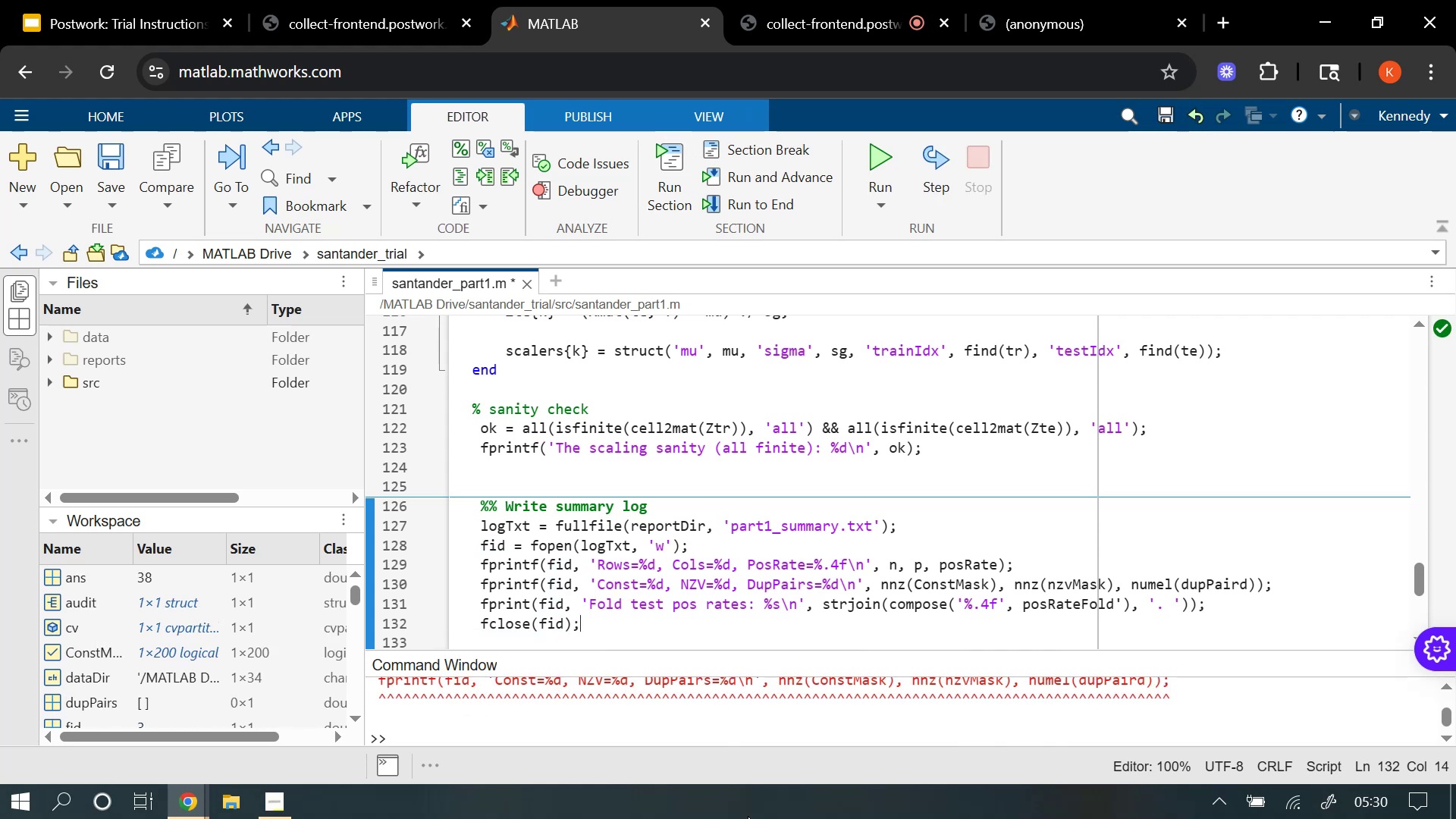 
left_click([1247, 589])
 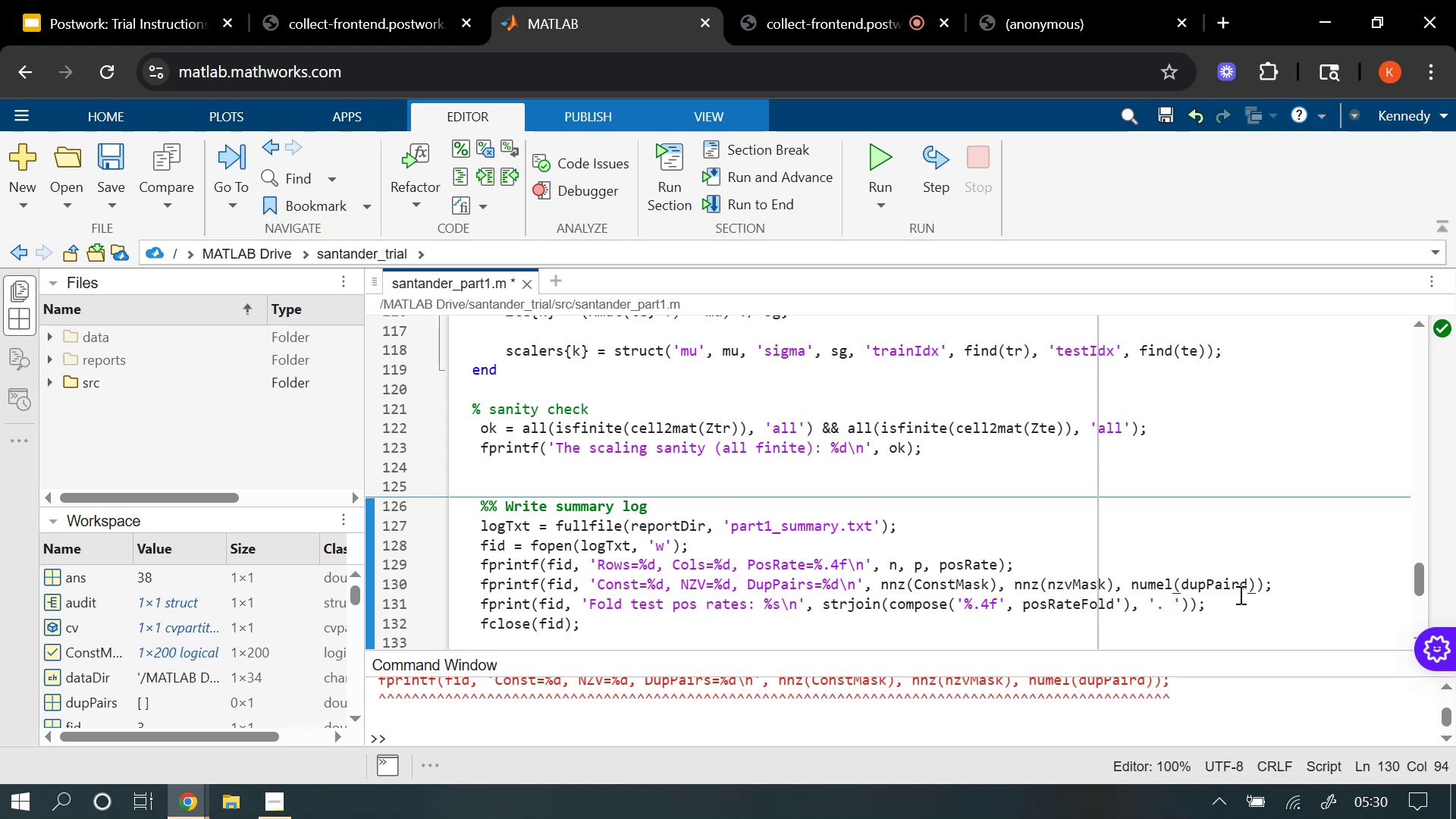 
key(Backspace)
 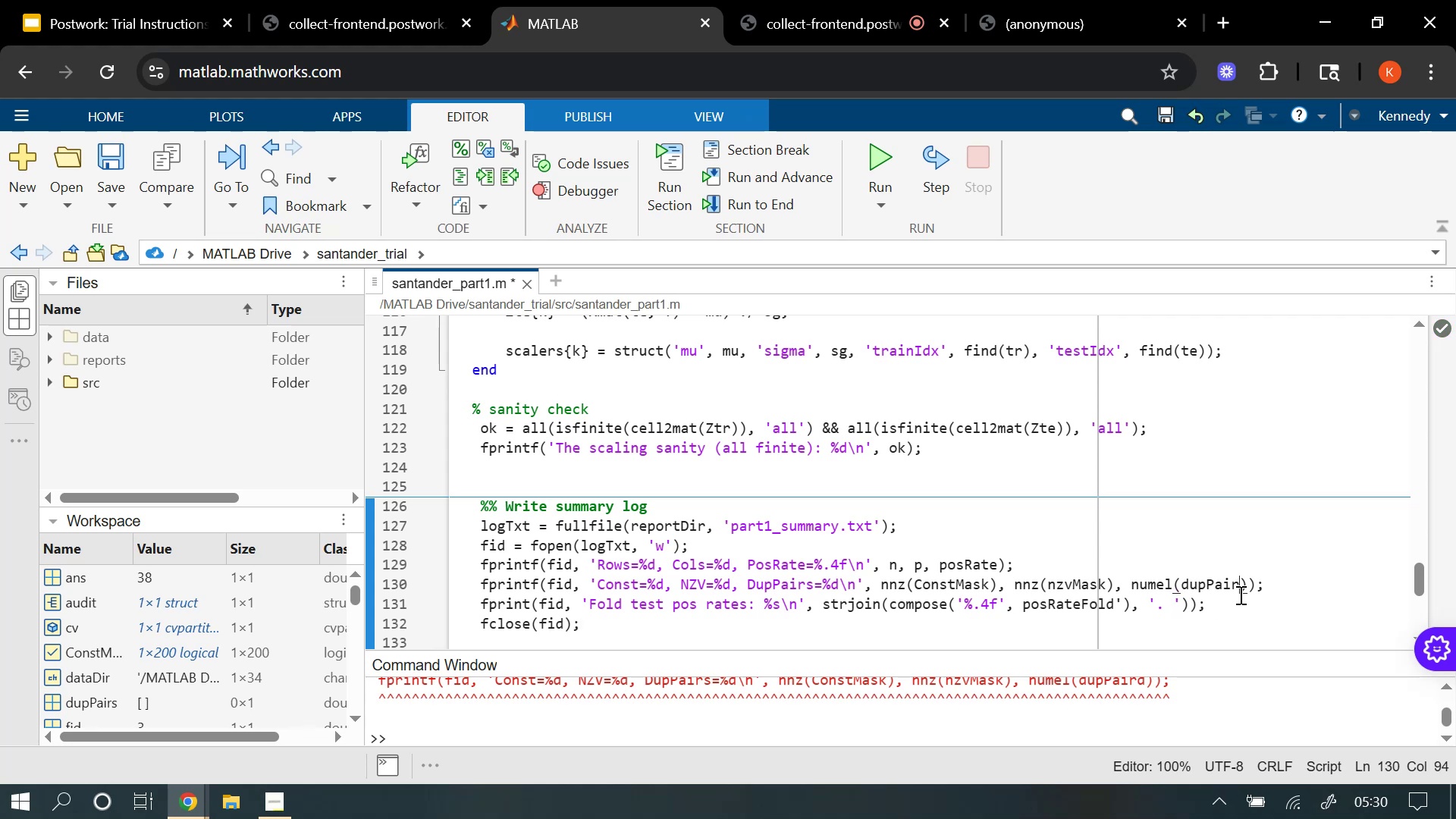 
key(S)
 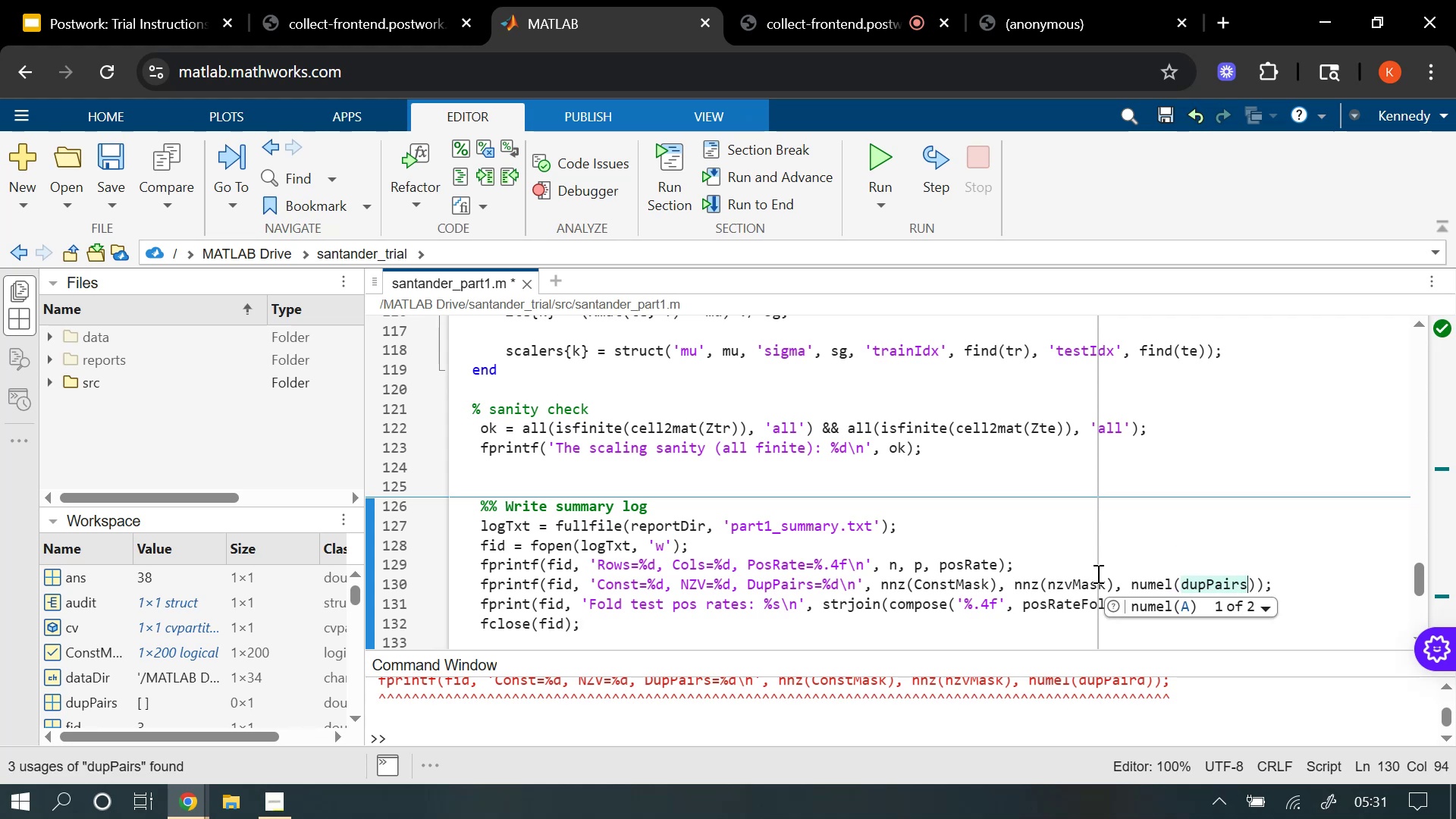 
scroll: coordinate [1071, 590], scroll_direction: down, amount: 2.0
 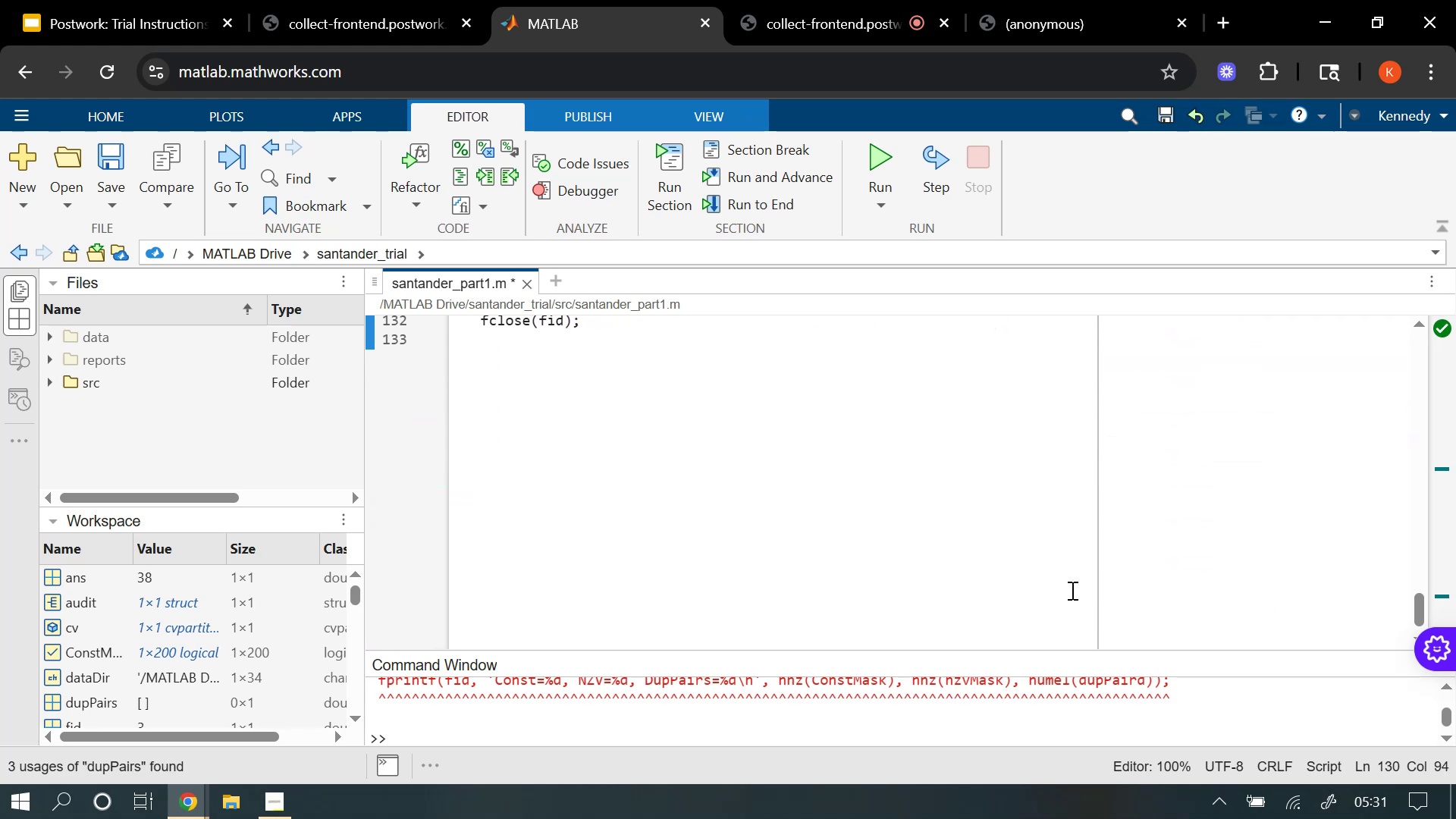 
scroll: coordinate [1071, 590], scroll_direction: up, amount: 1.0
 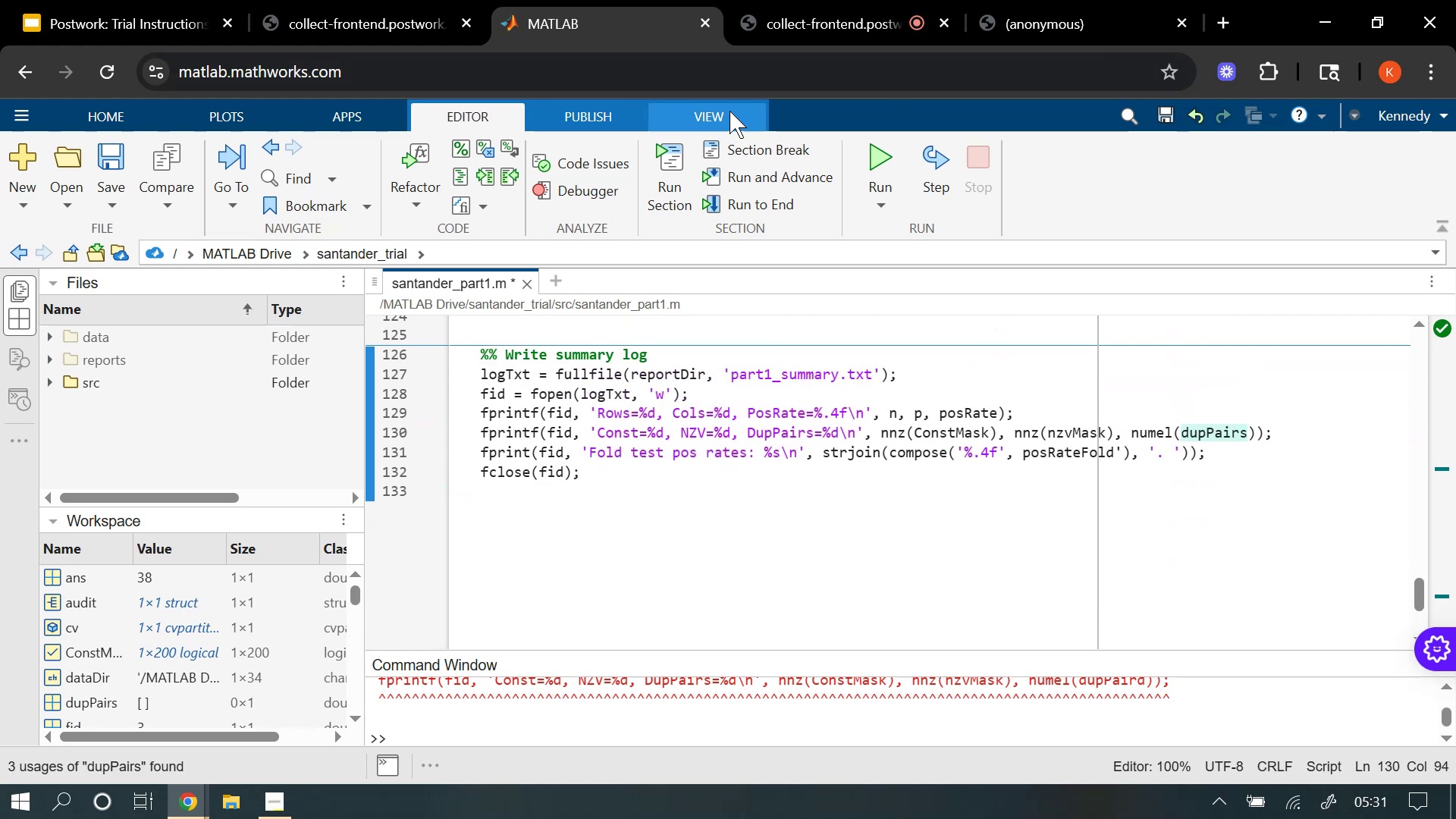 
left_click([676, 161])
 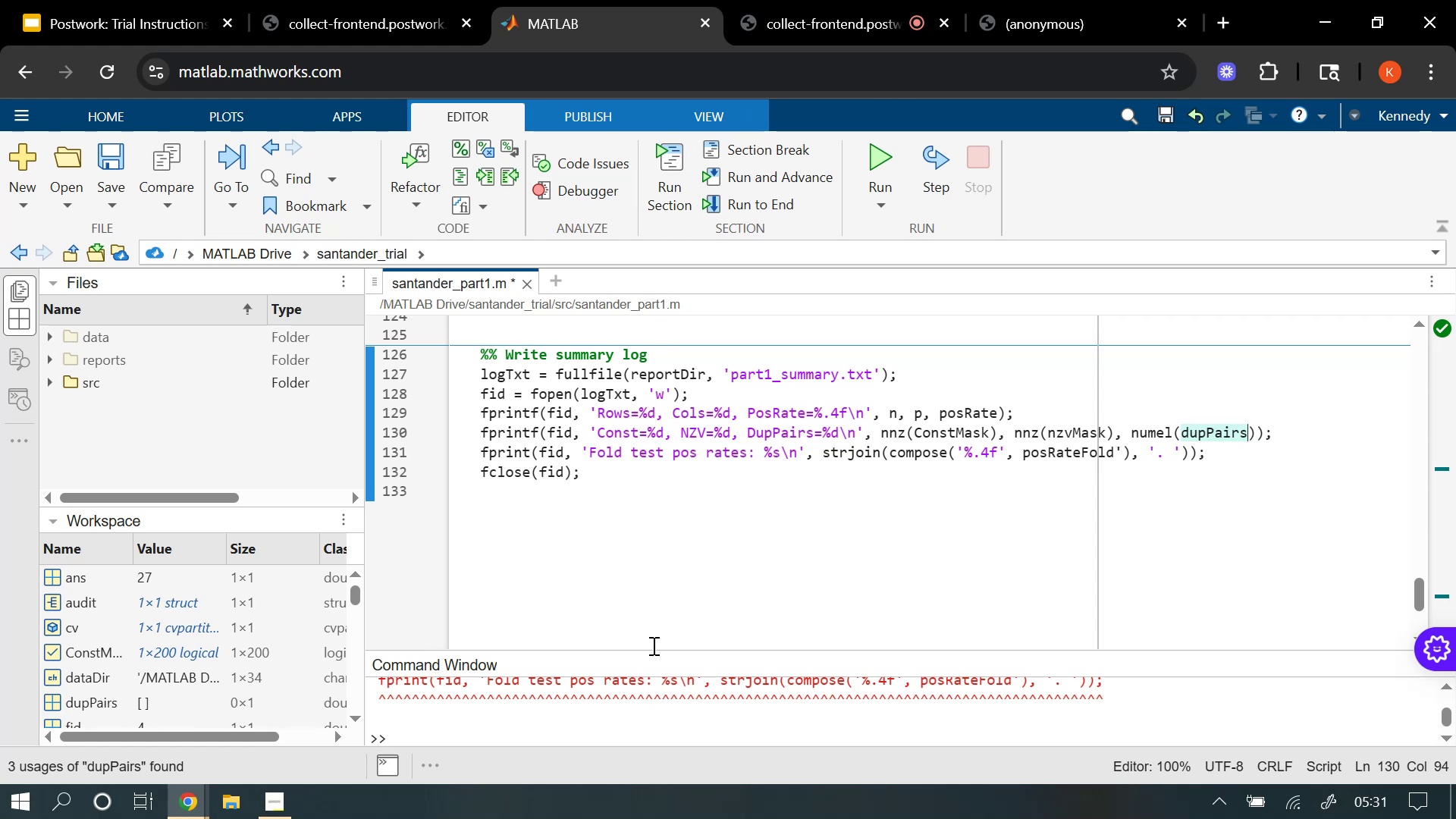 
wait(6.61)
 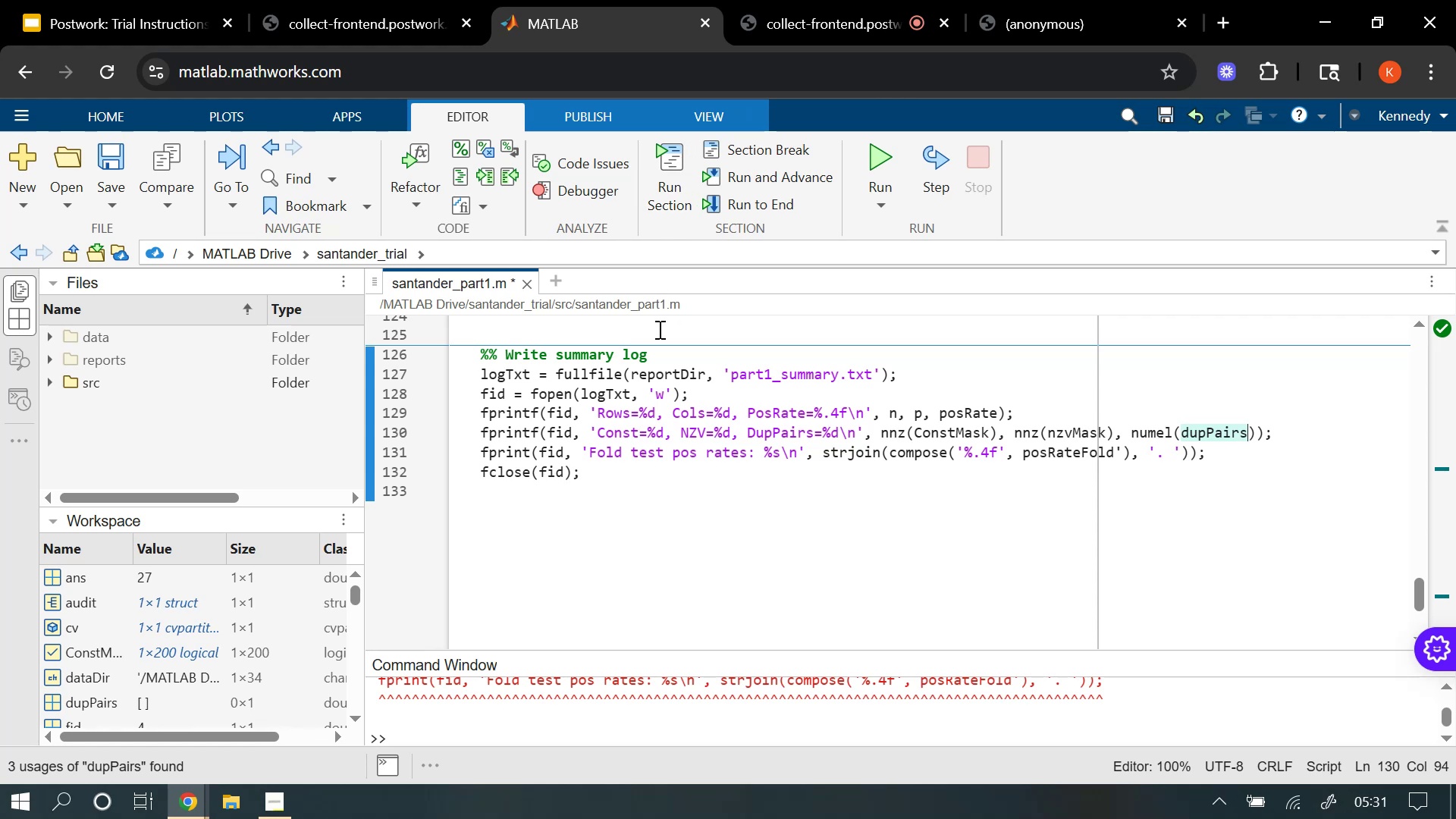 
left_click_drag(start_coordinate=[645, 654], to_coordinate=[676, 551])
 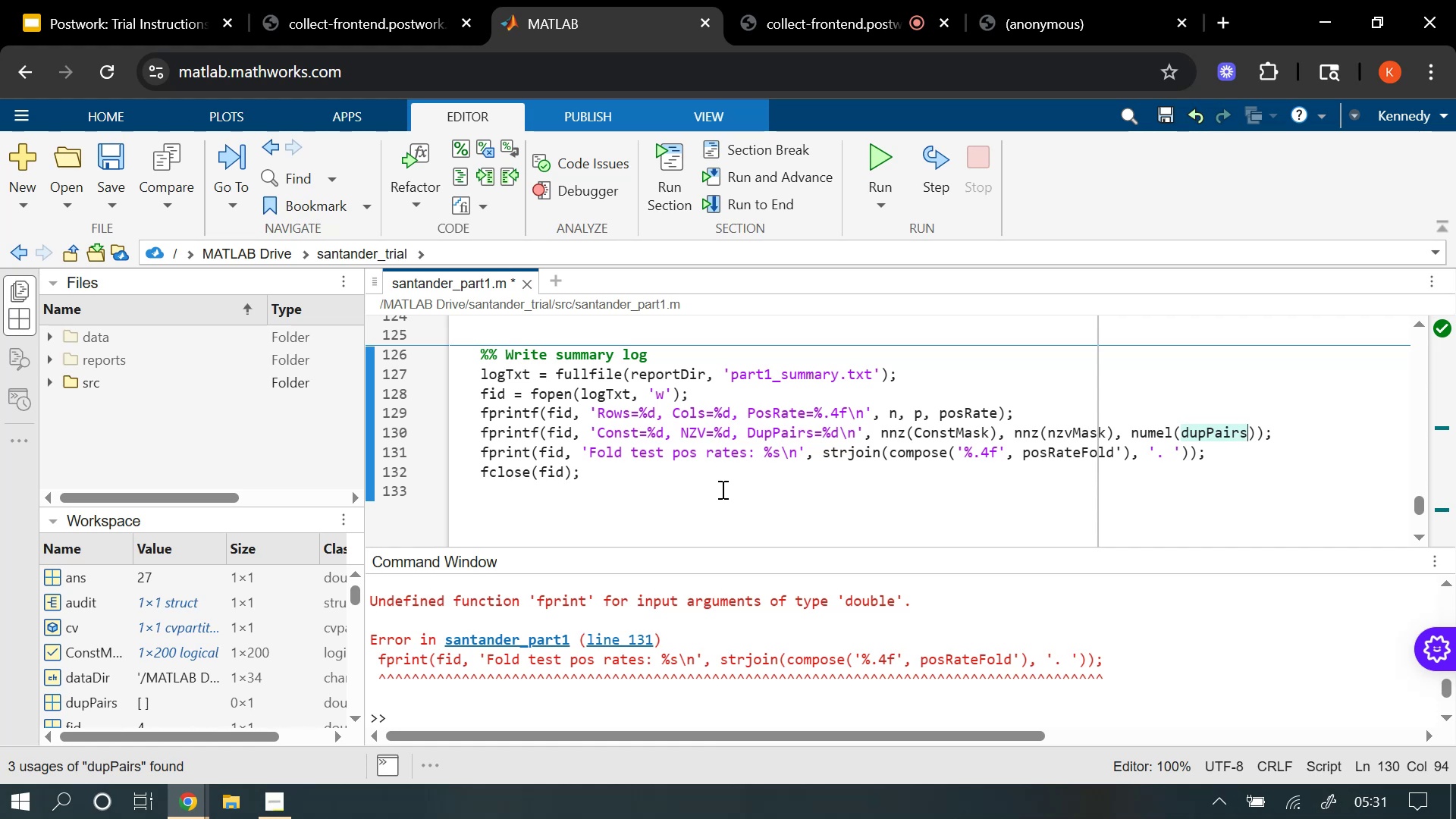 
wait(14.8)
 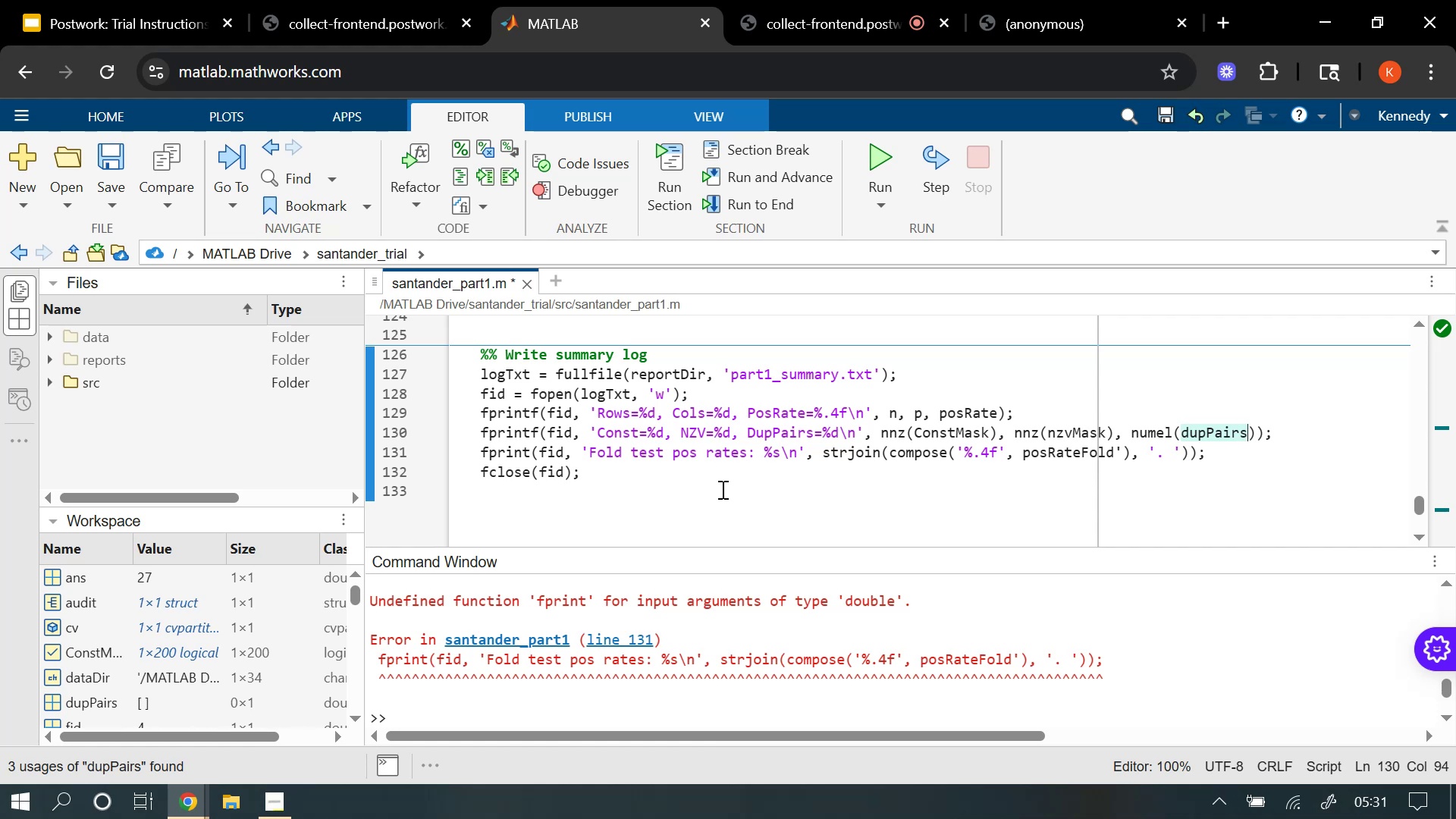 
key(F)
 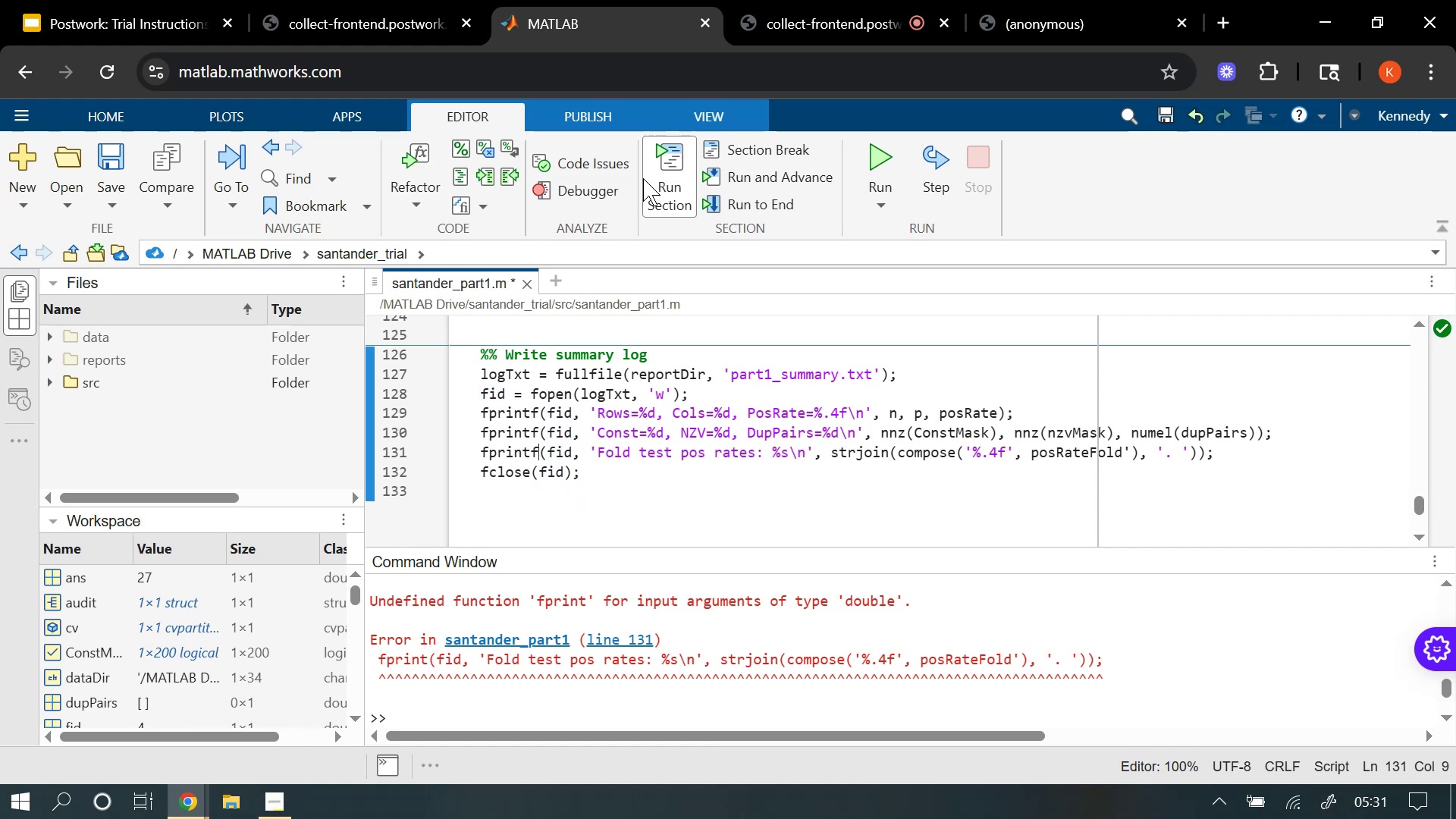 
left_click([647, 182])
 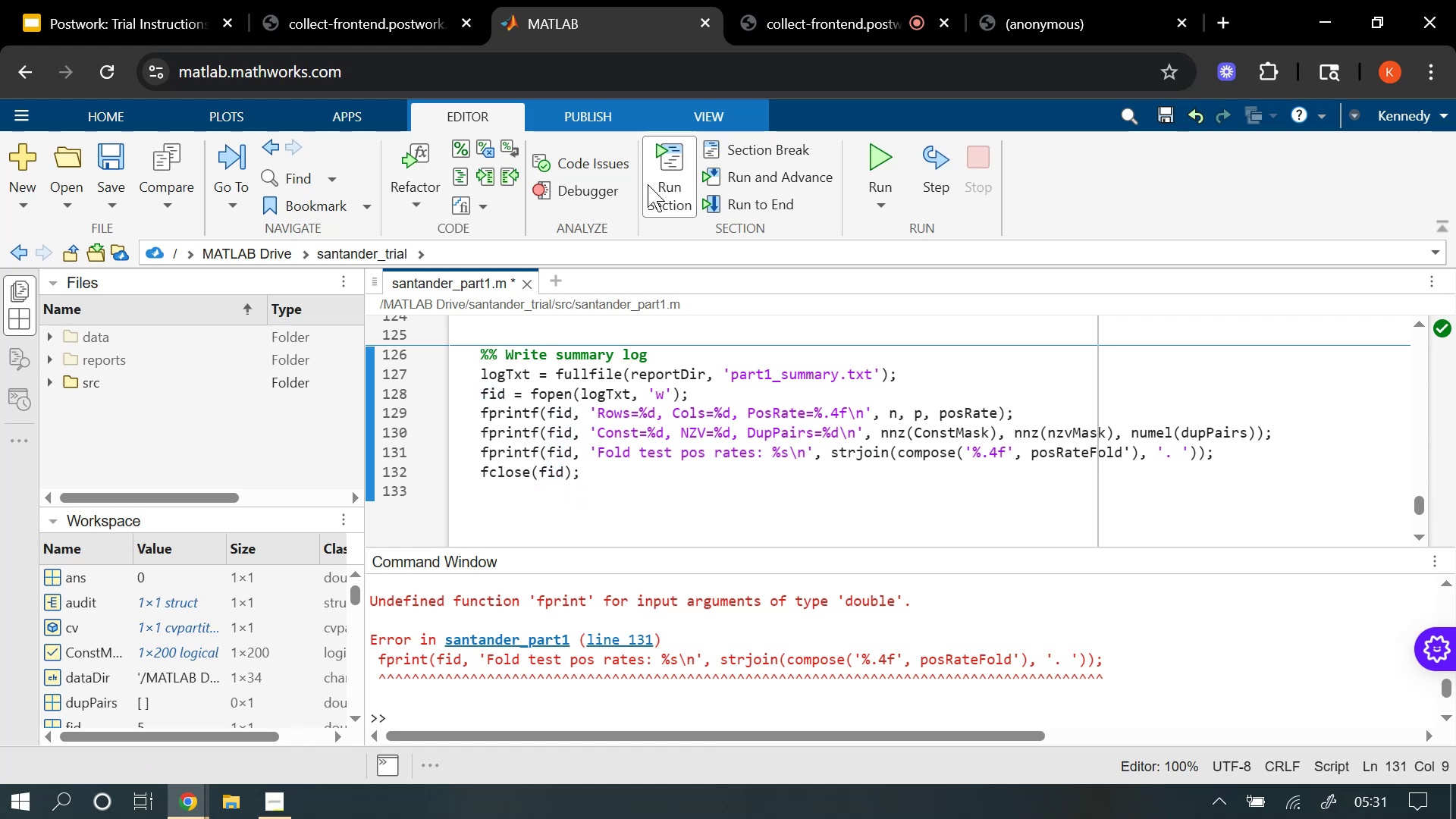 
wait(7.56)
 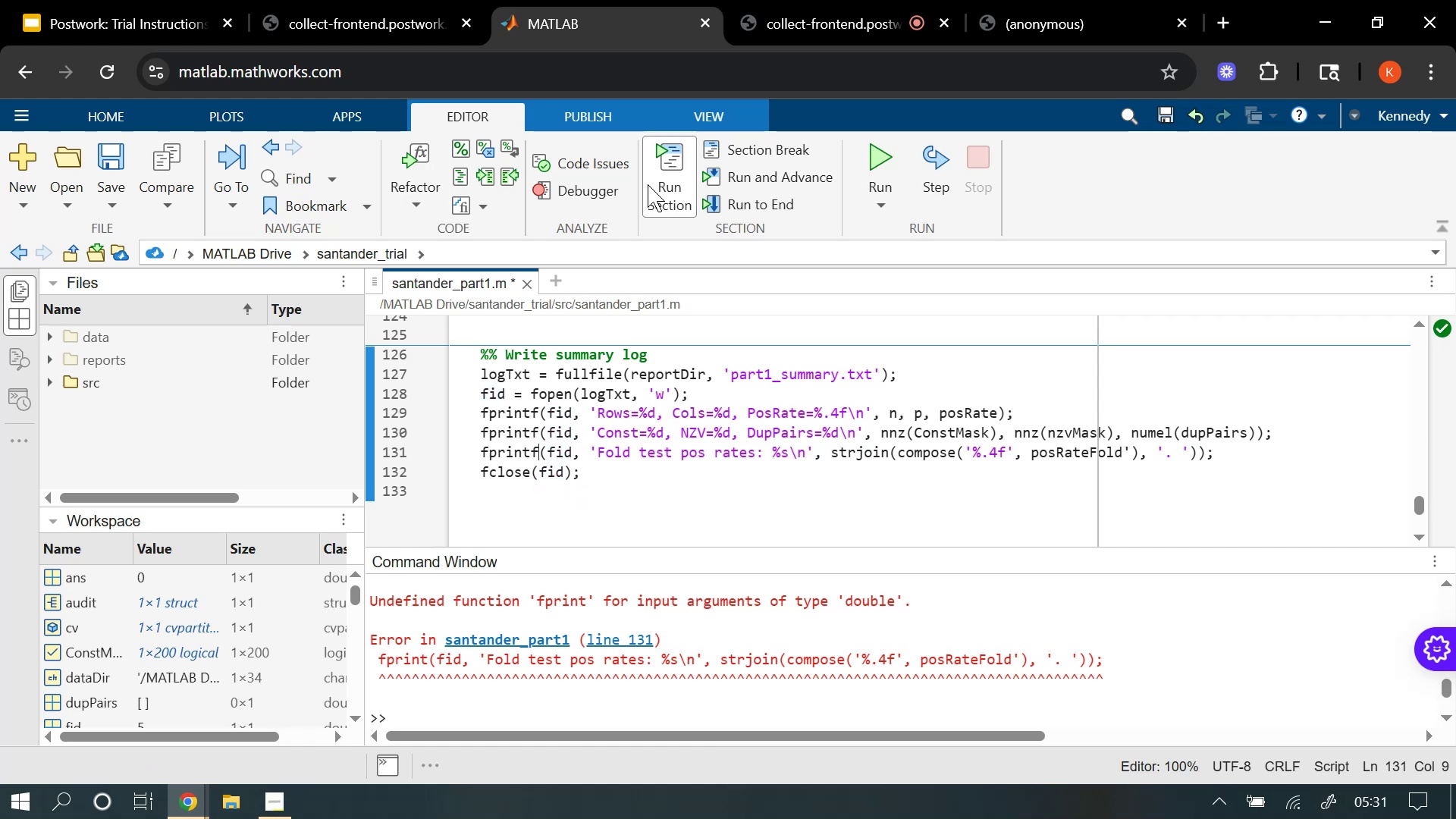 
left_click([658, 180])
 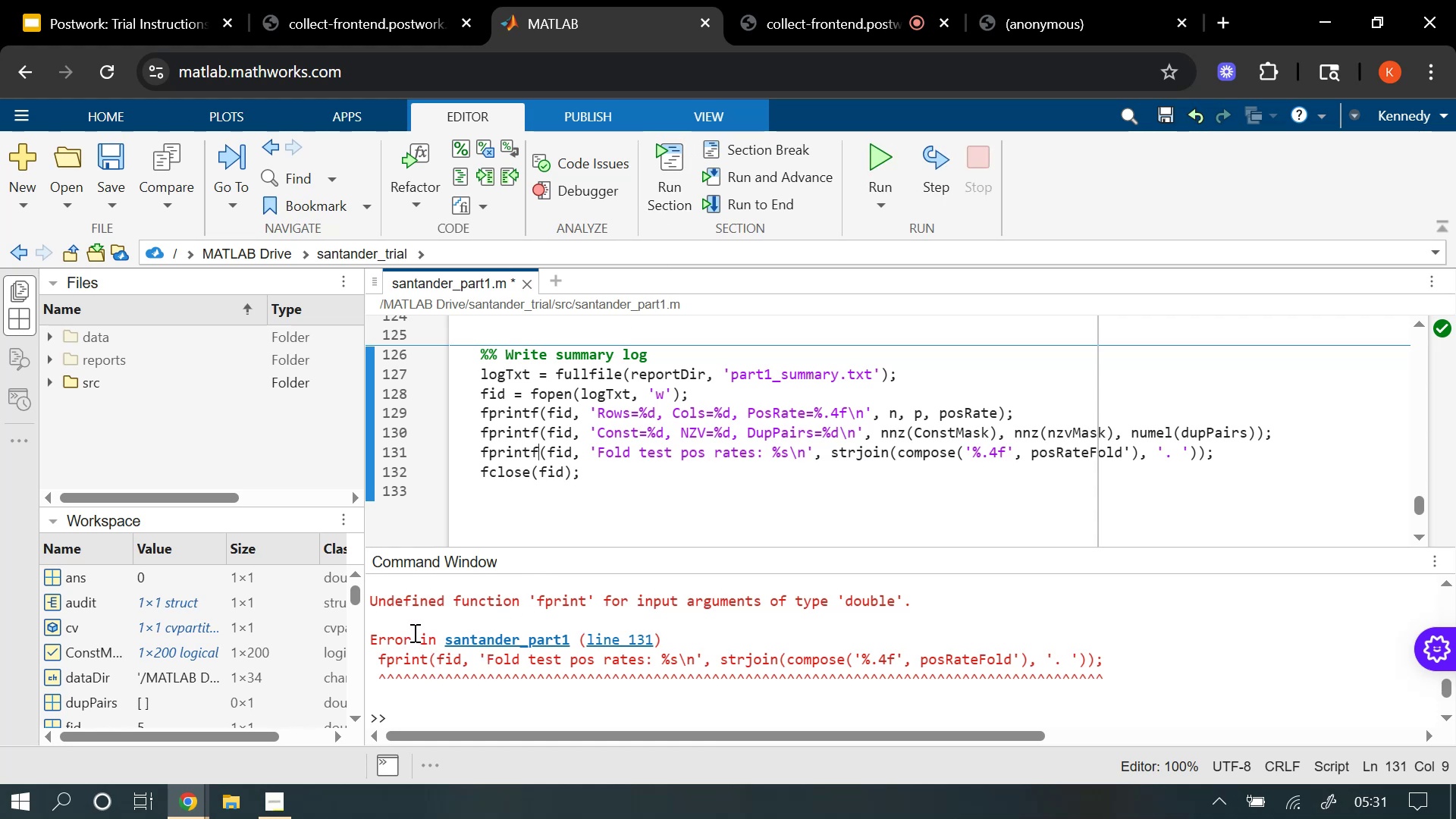 
wait(5.26)
 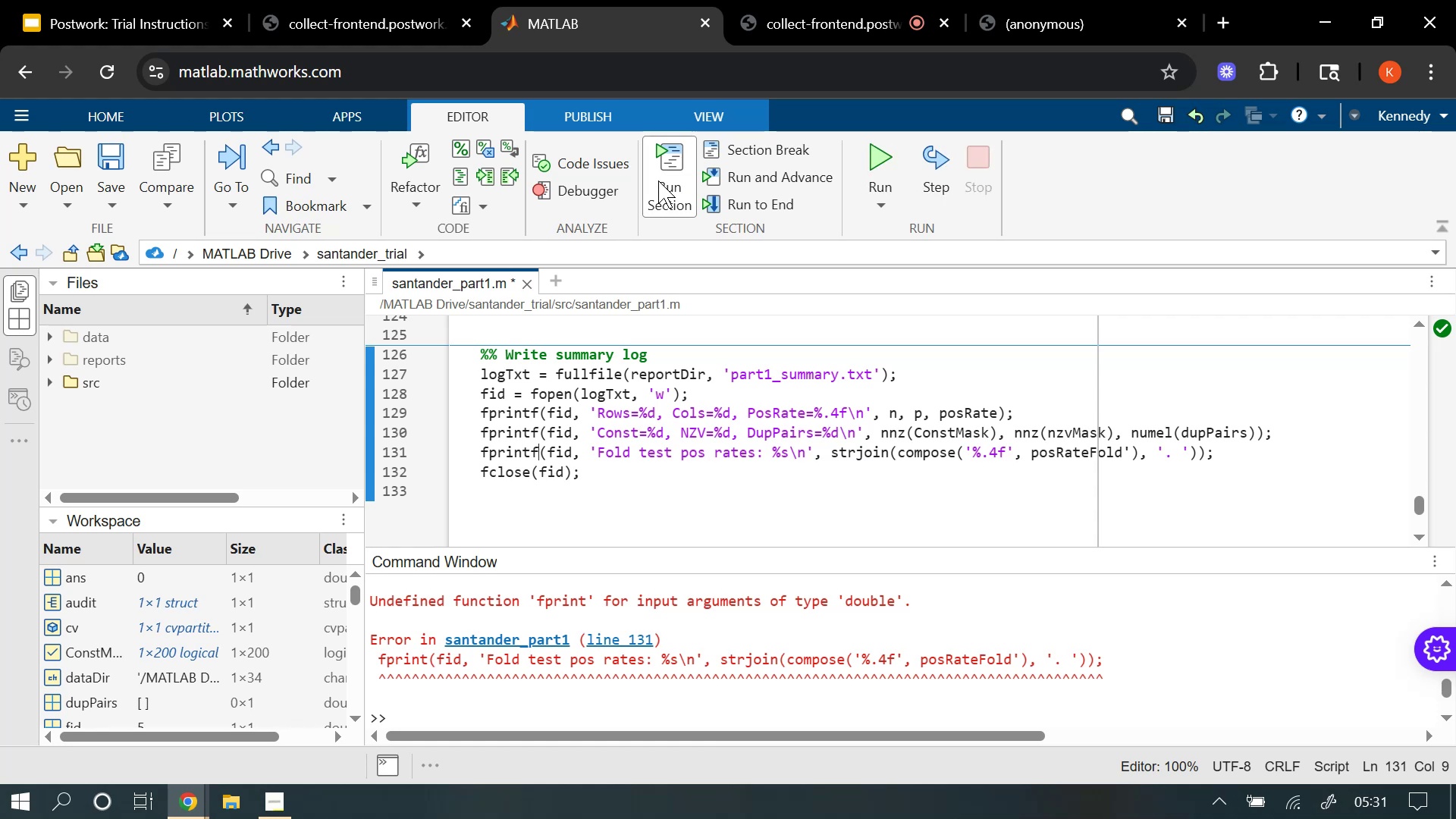 
scroll: coordinate [215, 617], scroll_direction: down, amount: 3.0
 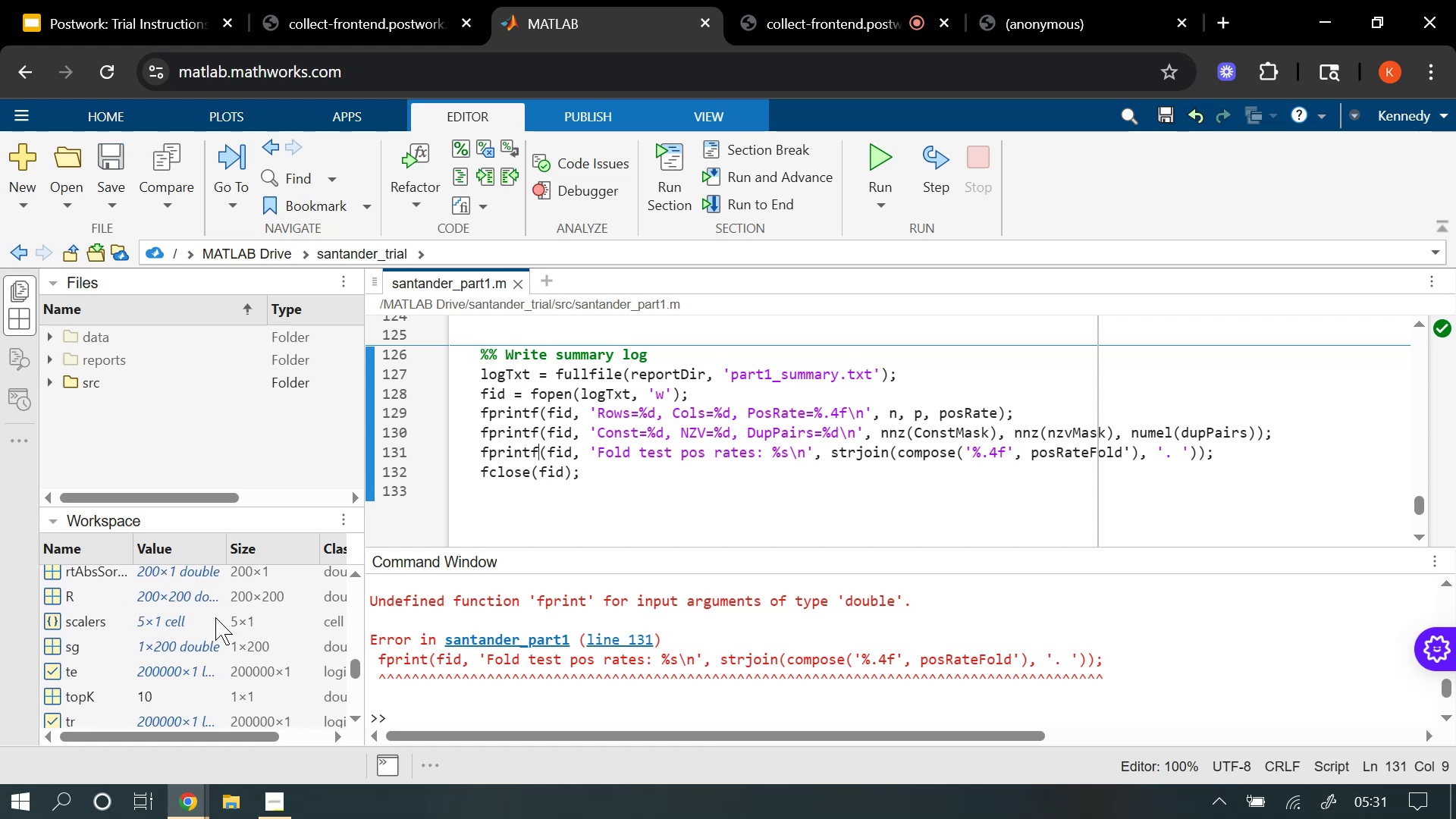 
scroll: coordinate [215, 617], scroll_direction: up, amount: 1.0
 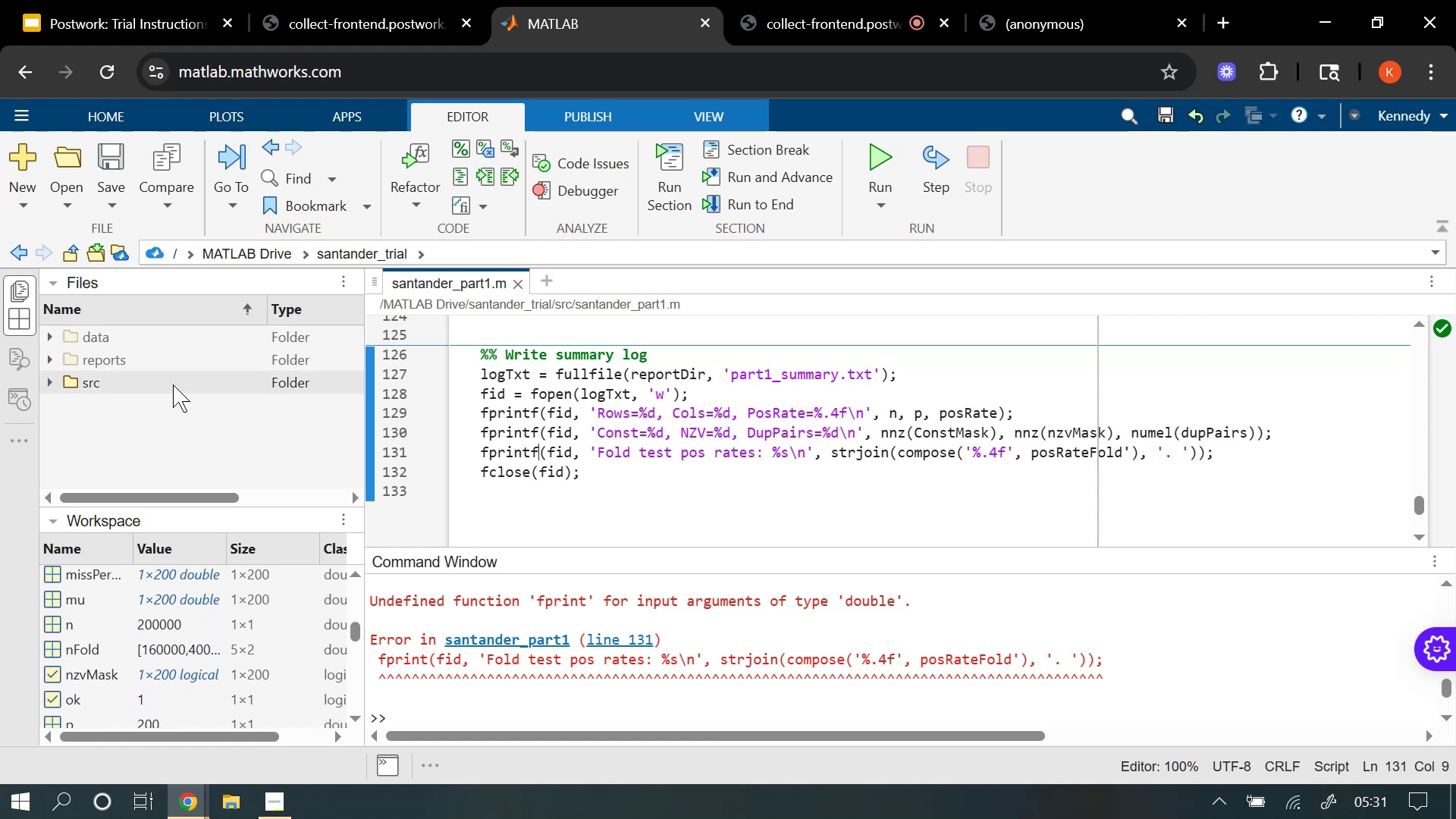 
wait(5.11)
 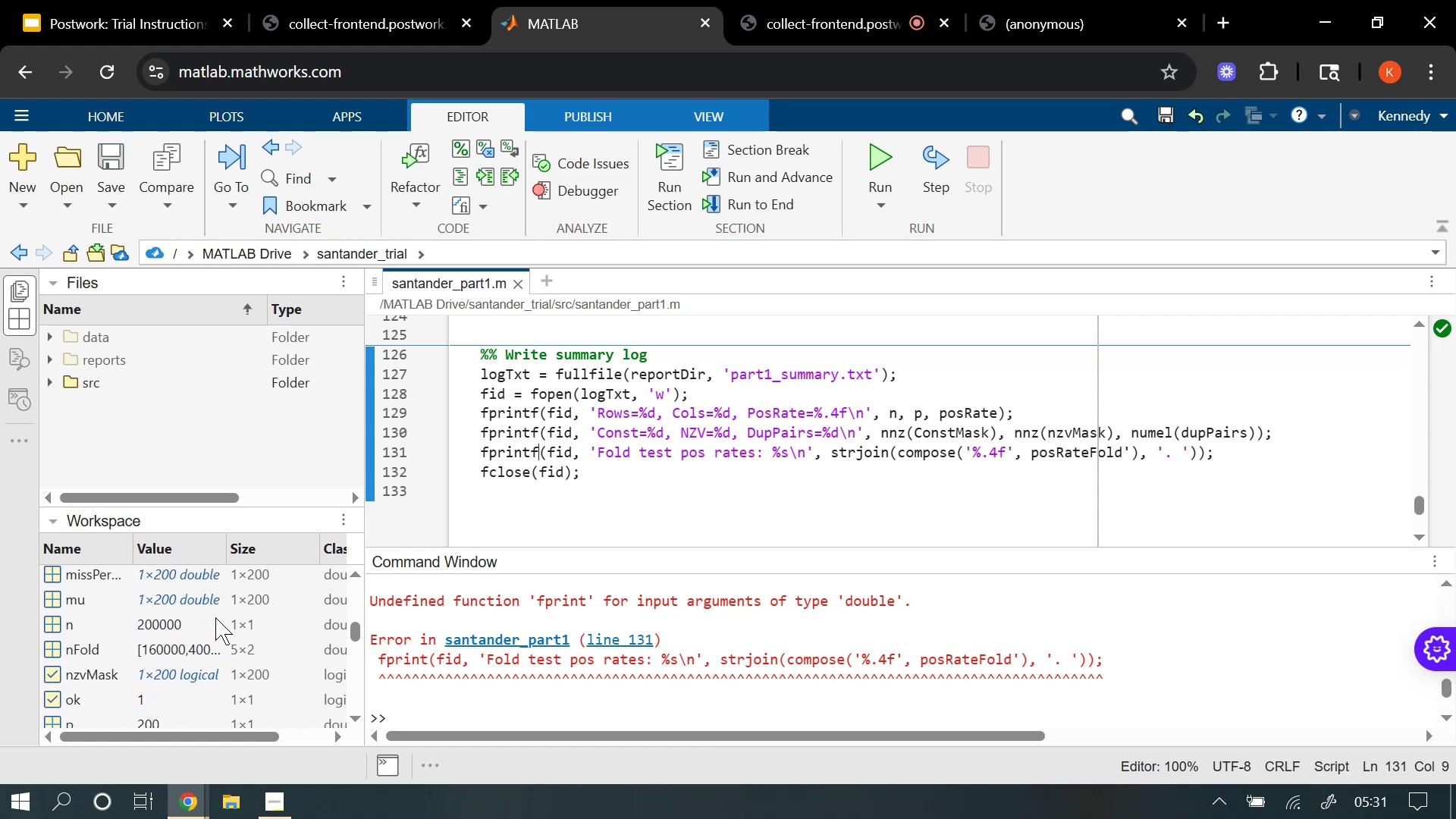 
mouse_move([60, 362])
 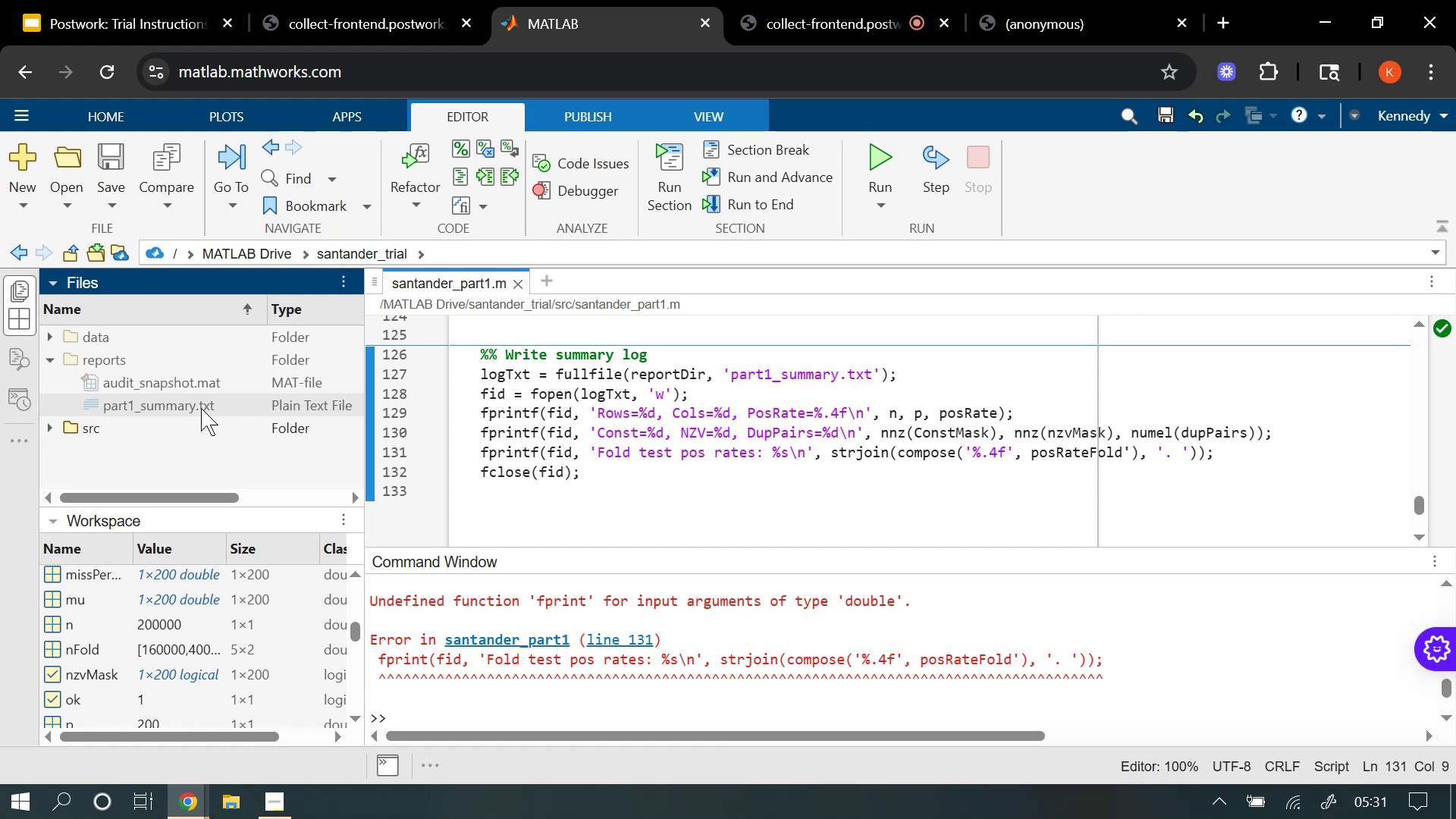 
double_click([201, 408])
 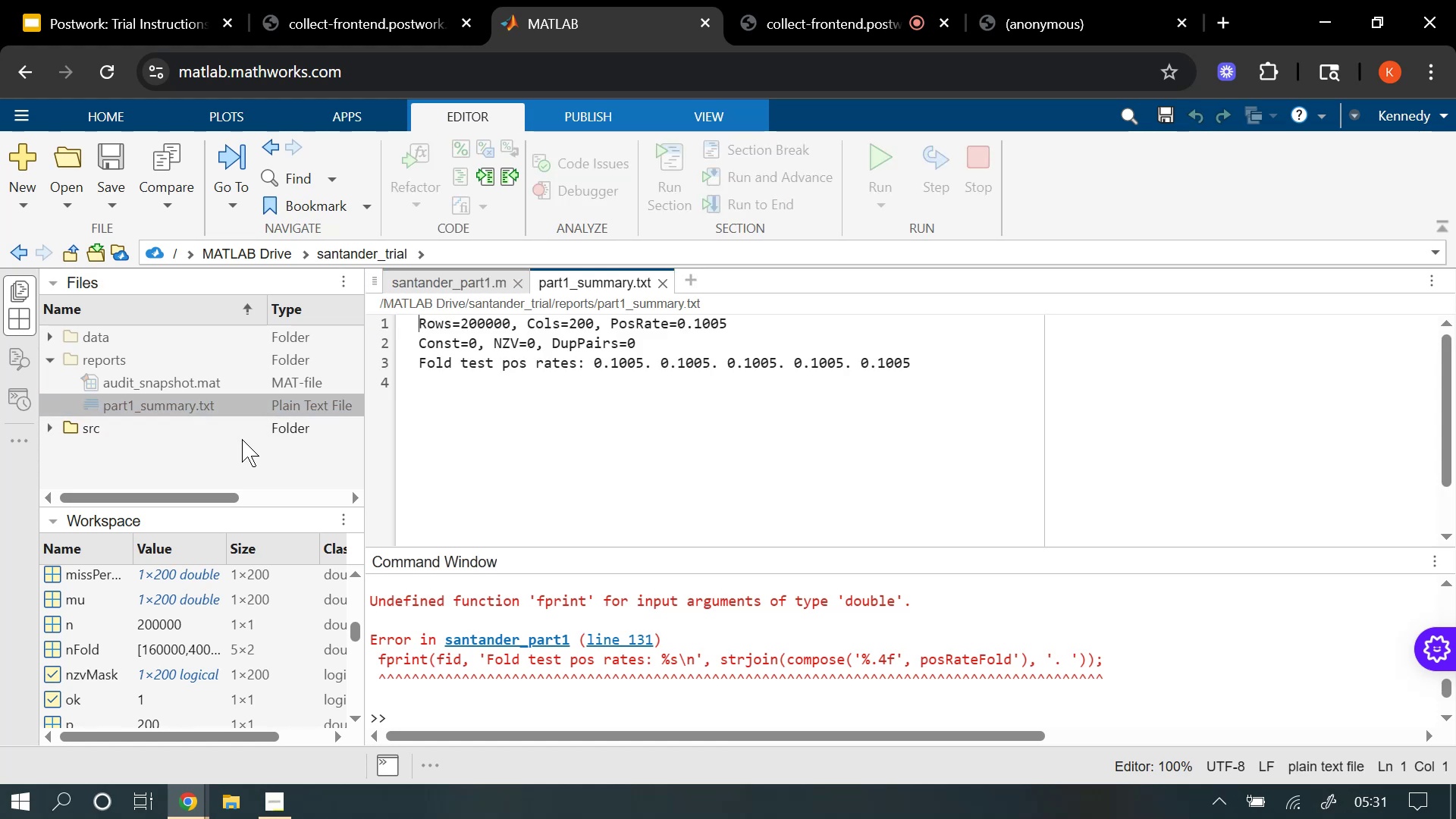 
wait(6.86)
 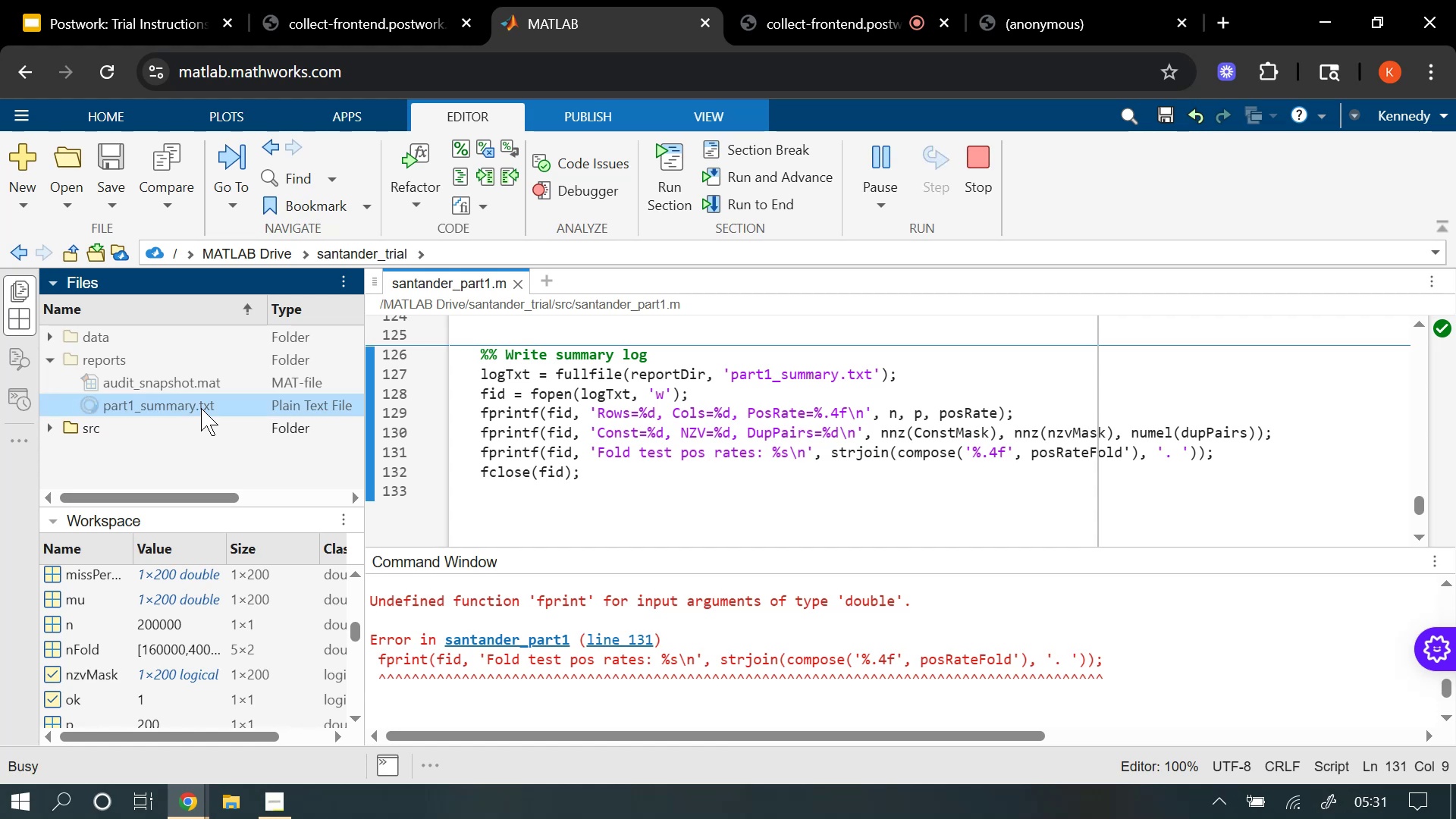 
left_click([434, 285])
 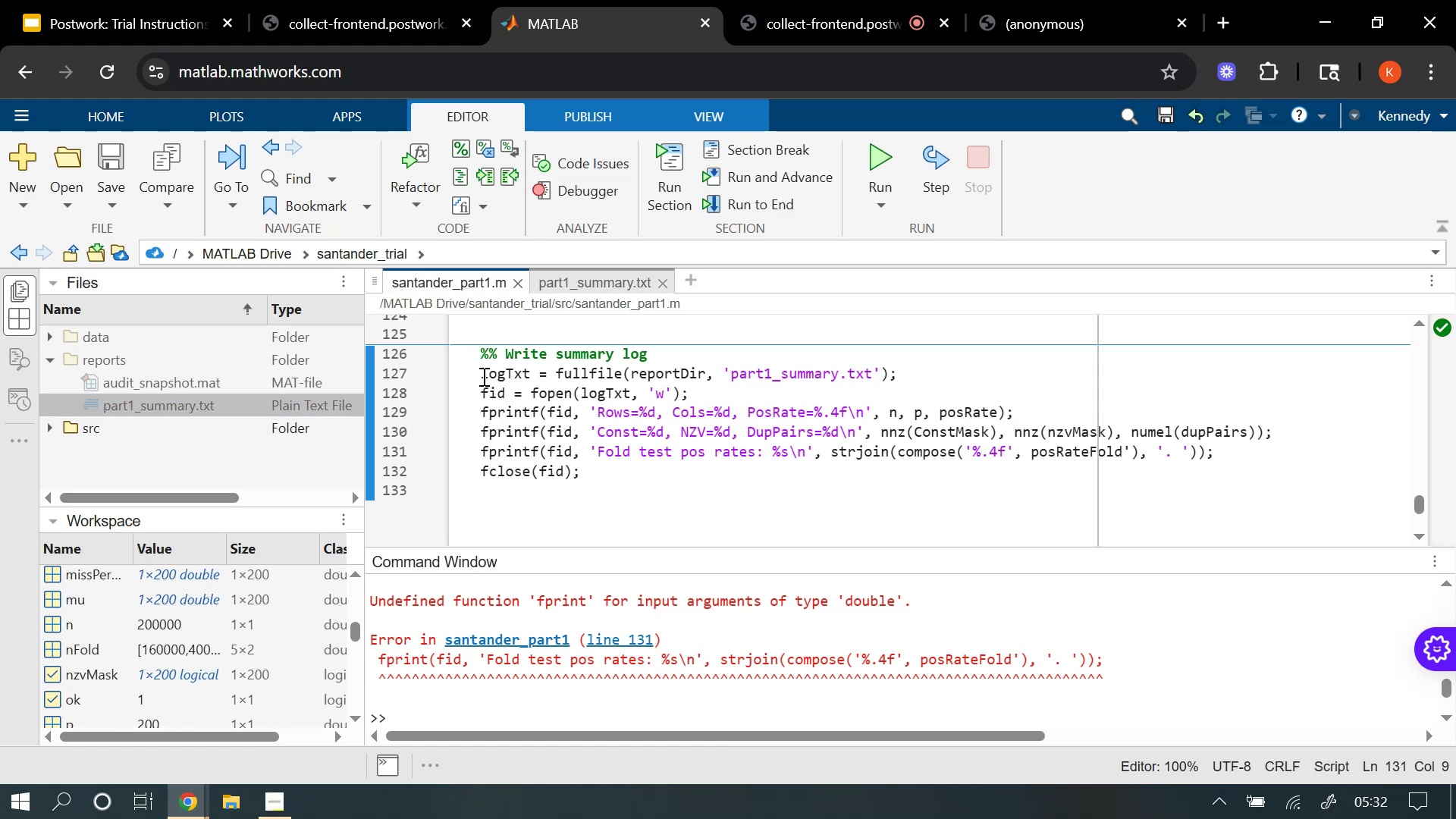 
left_click([482, 398])
 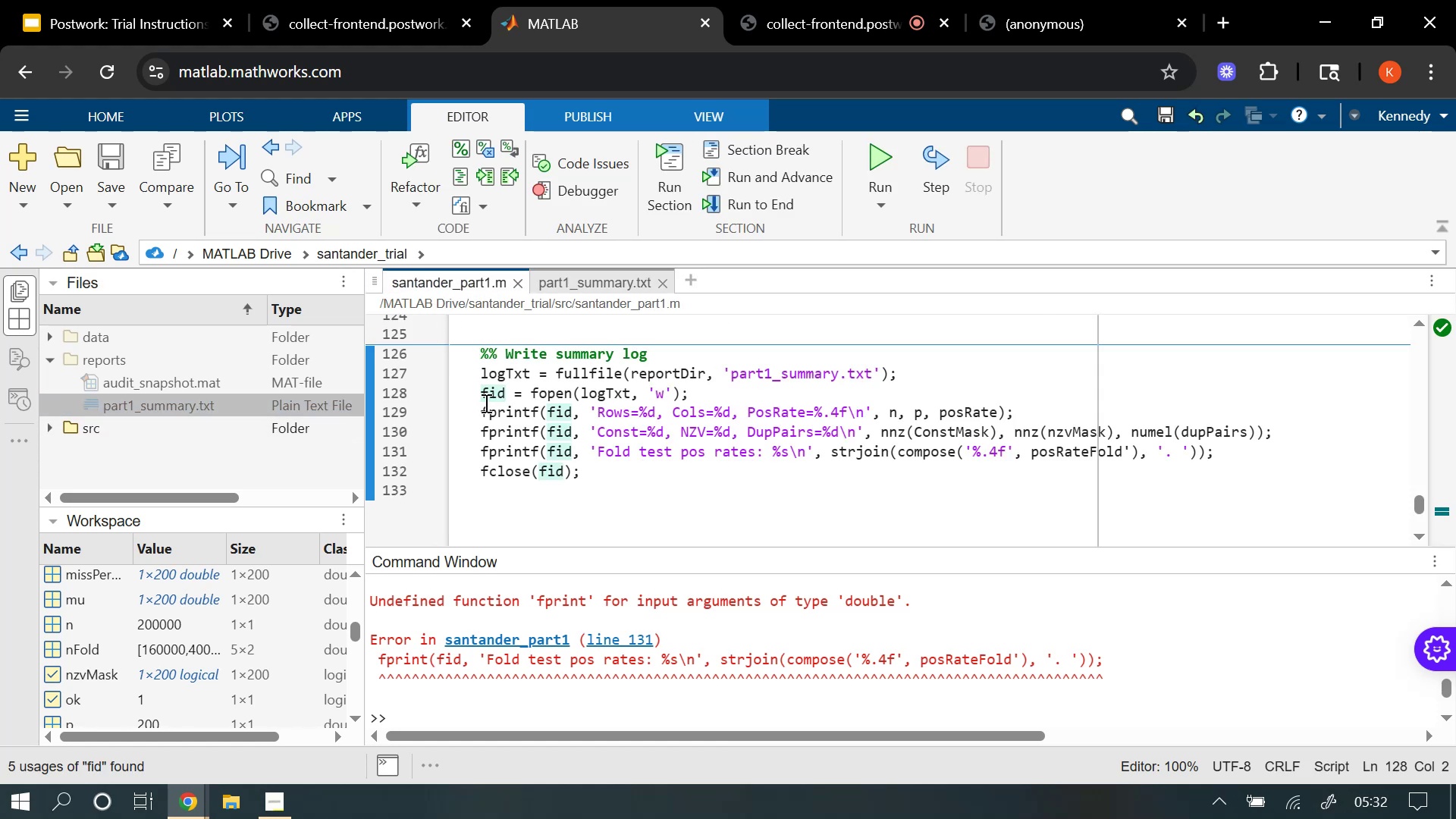 
key(Control+S)
 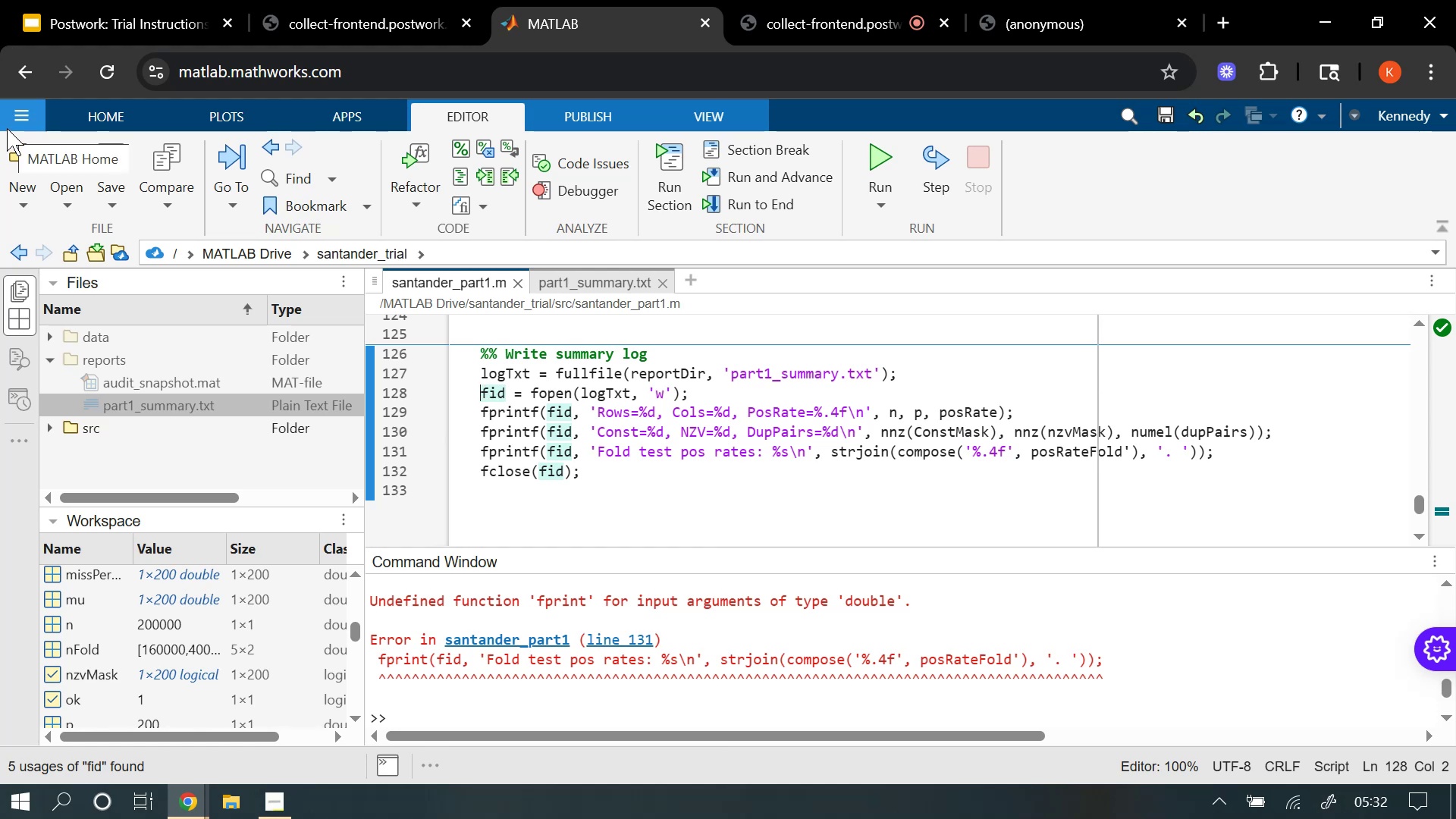 
wait(20.7)
 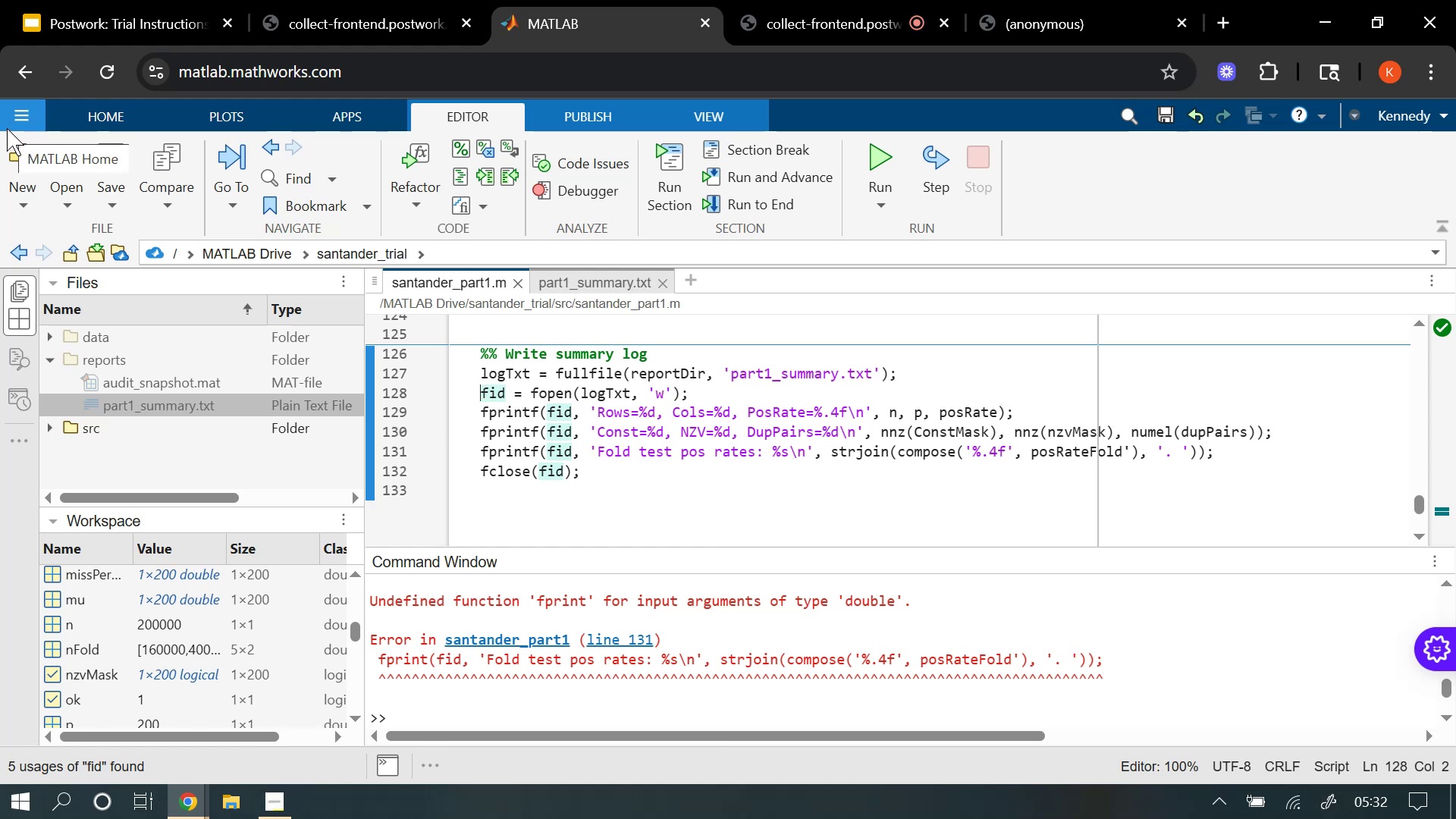 
right_click([83, 431])
 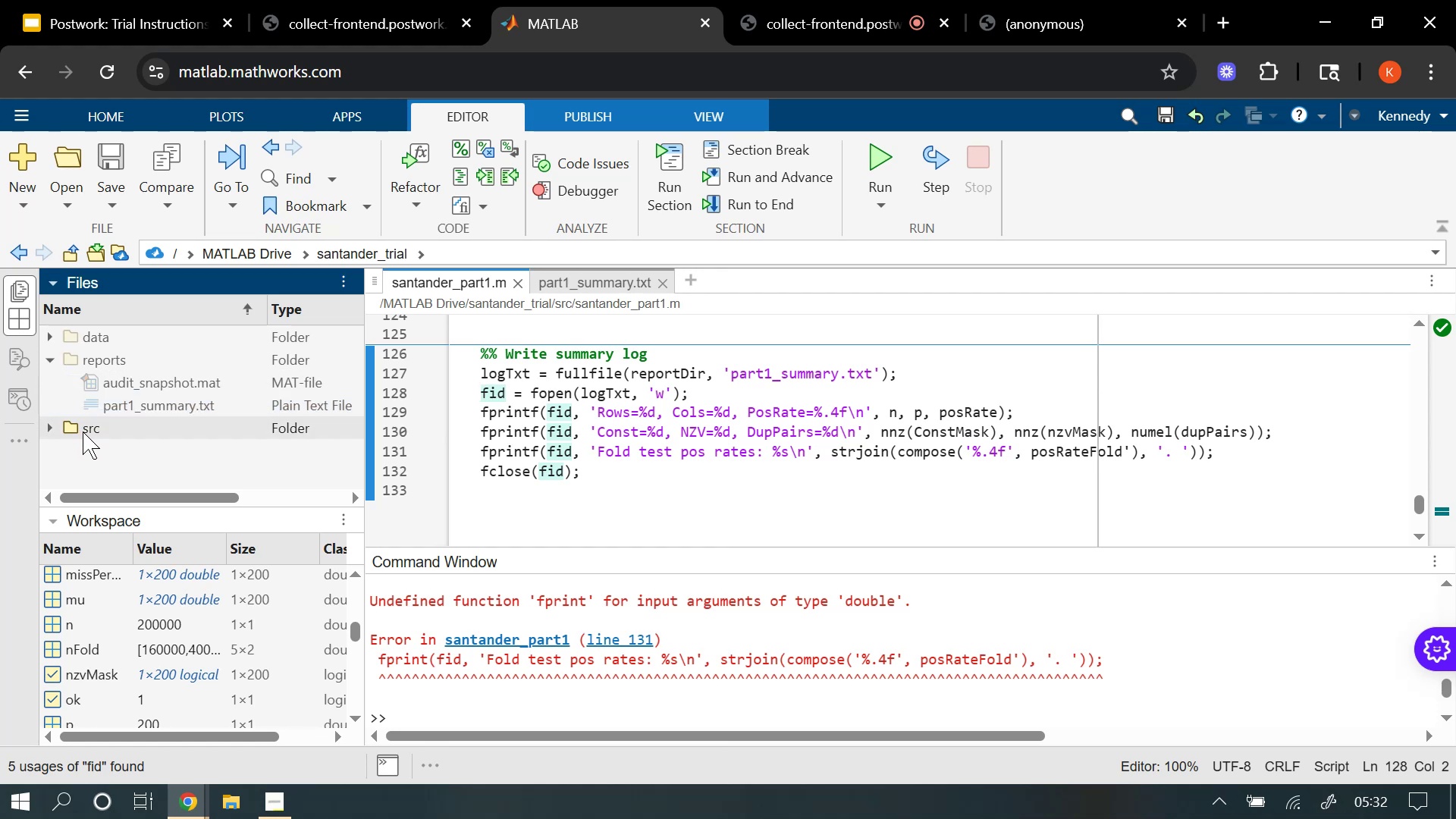 
left_click([83, 431])
 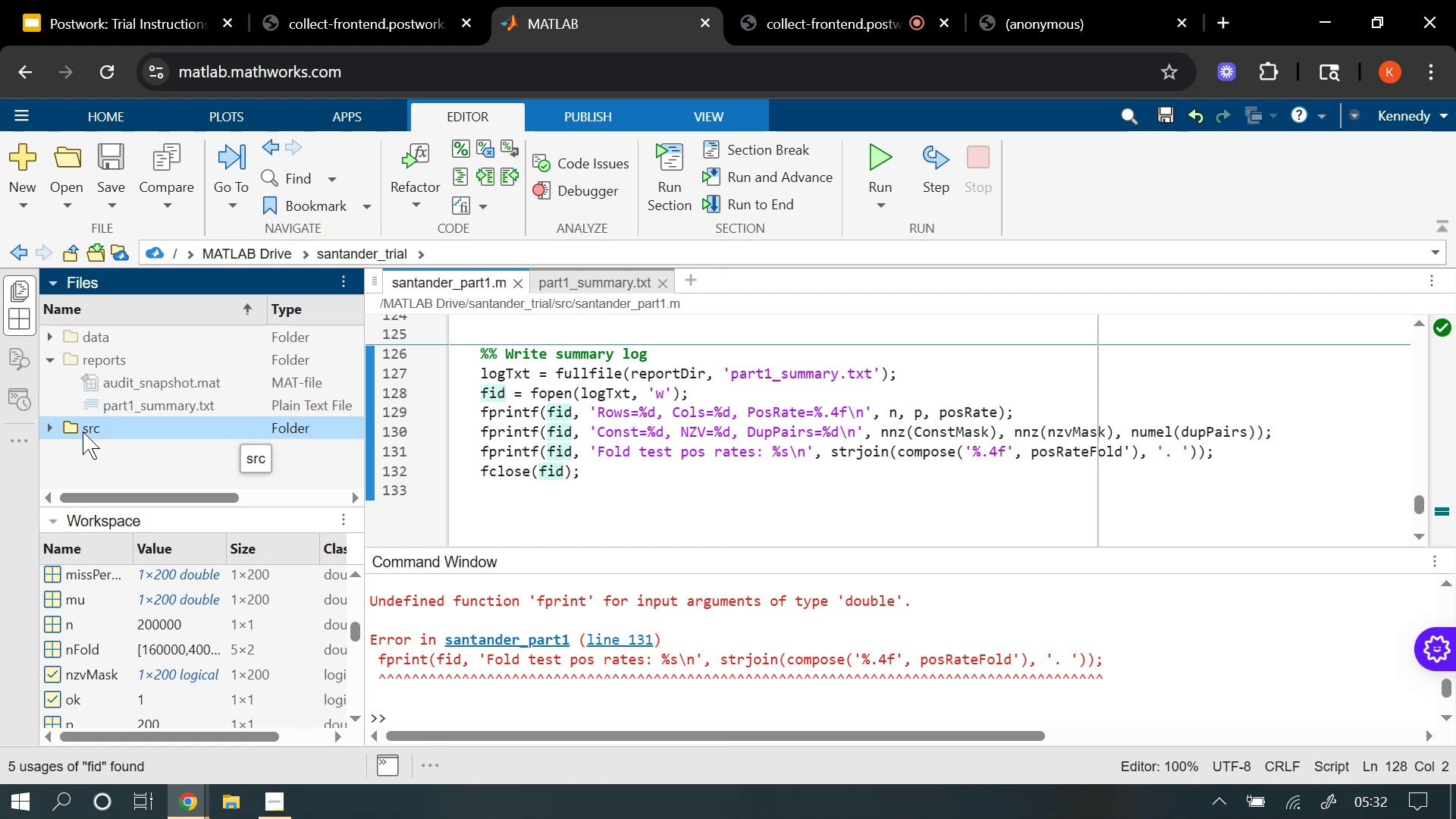 
right_click([83, 431])
 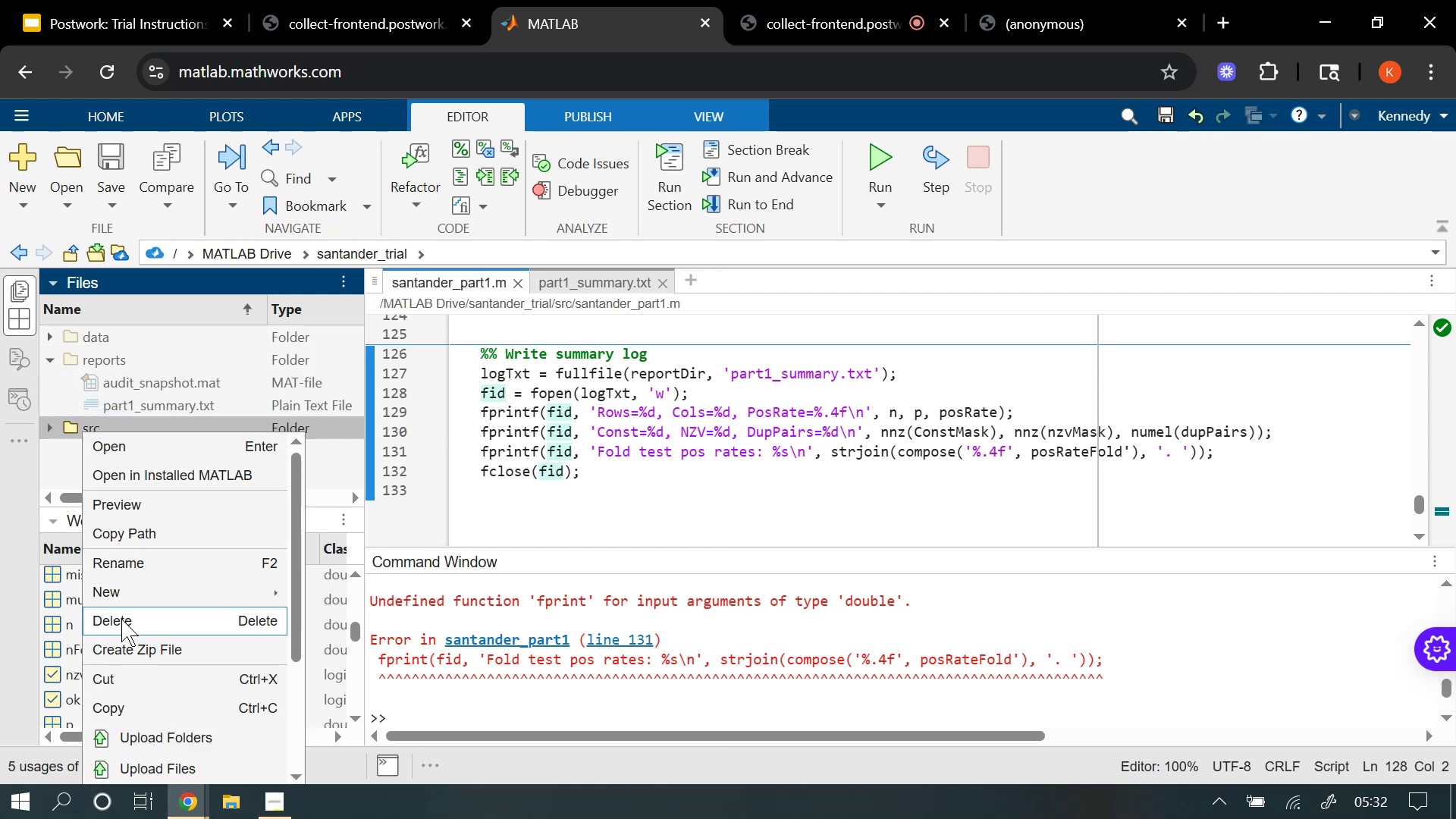 
wait(5.06)
 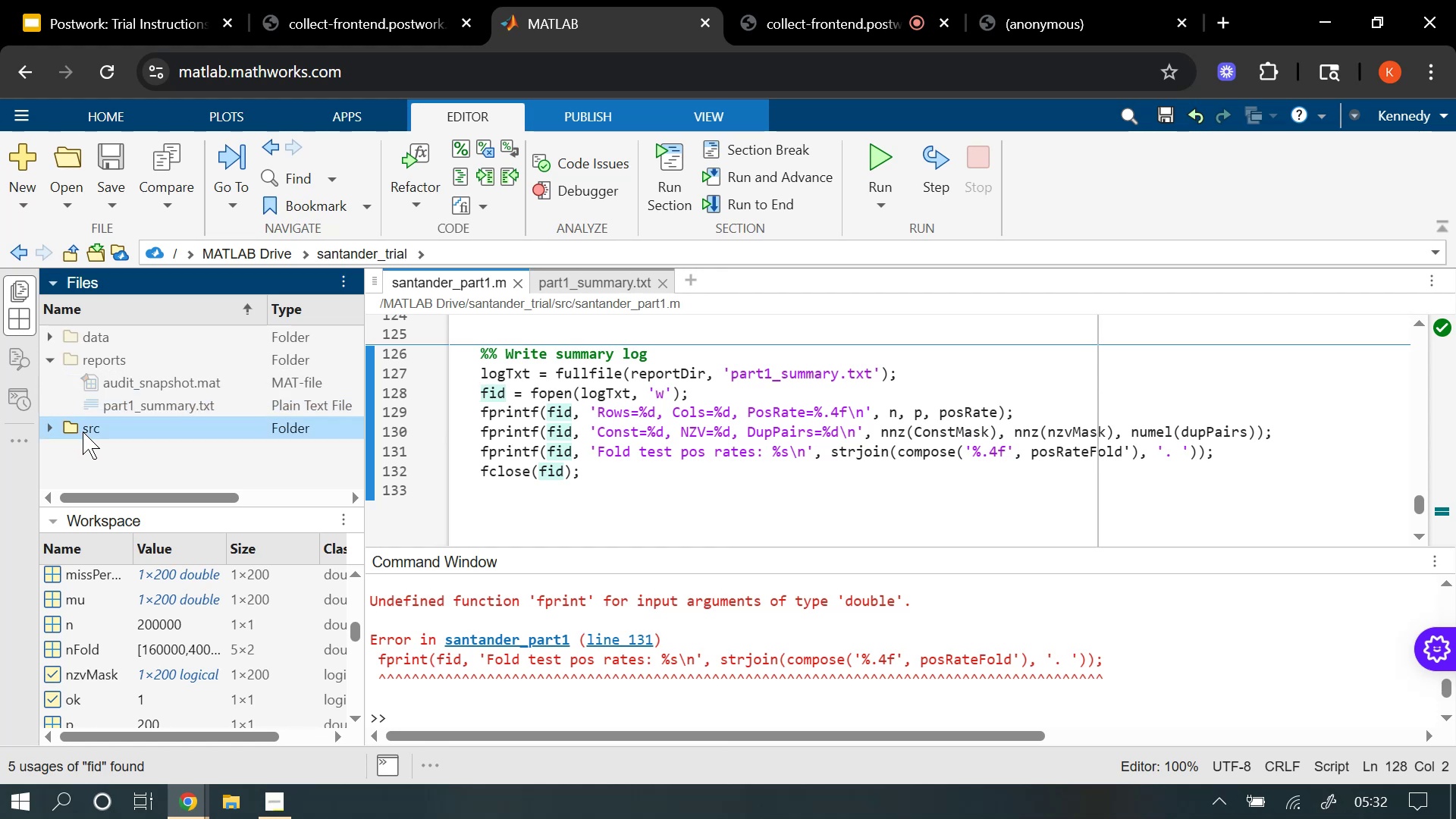 
scroll: coordinate [121, 656], scroll_direction: down, amount: 5.0
 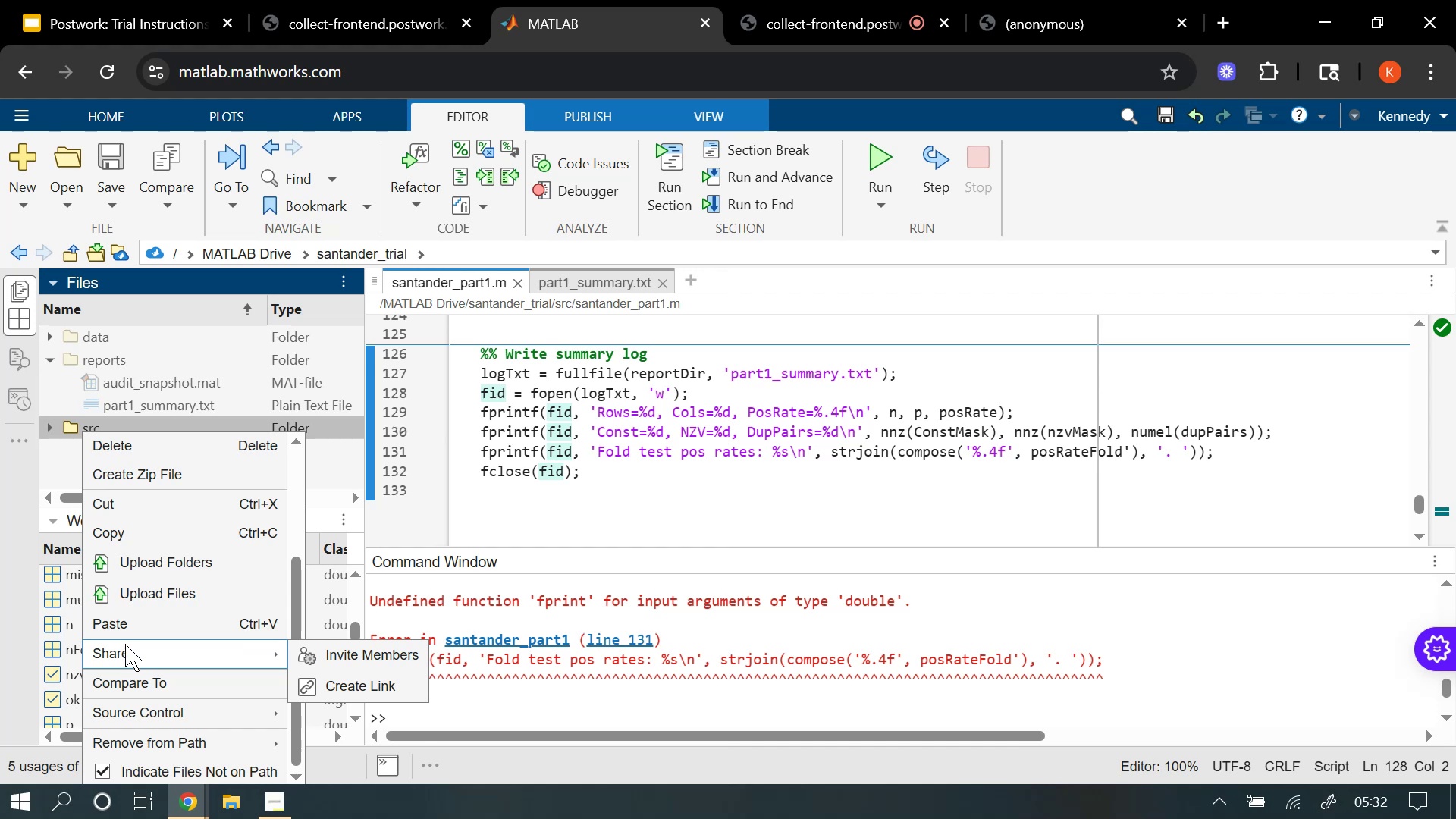 
scroll: coordinate [127, 634], scroll_direction: up, amount: 3.0
 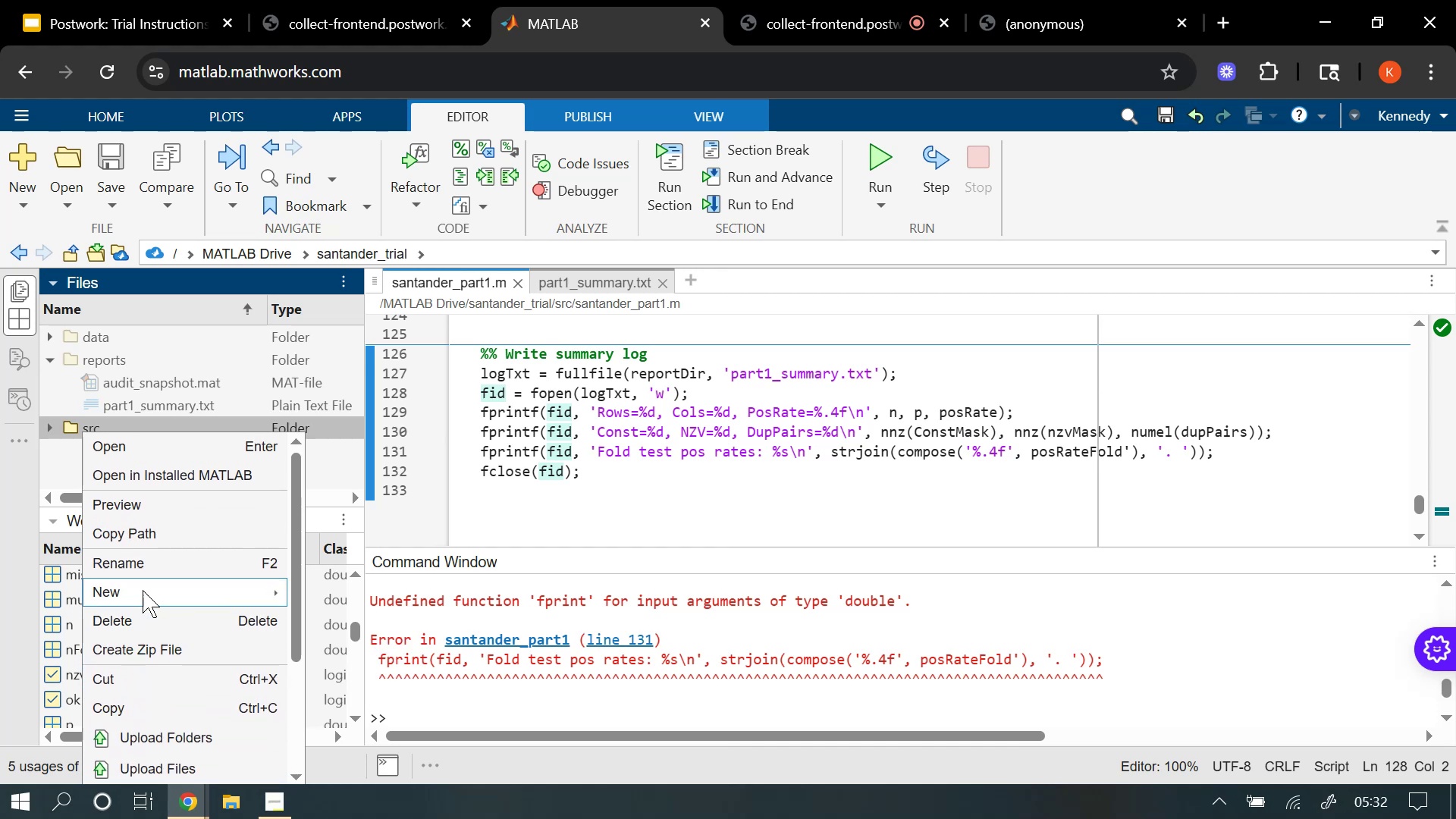 
wait(7.16)
 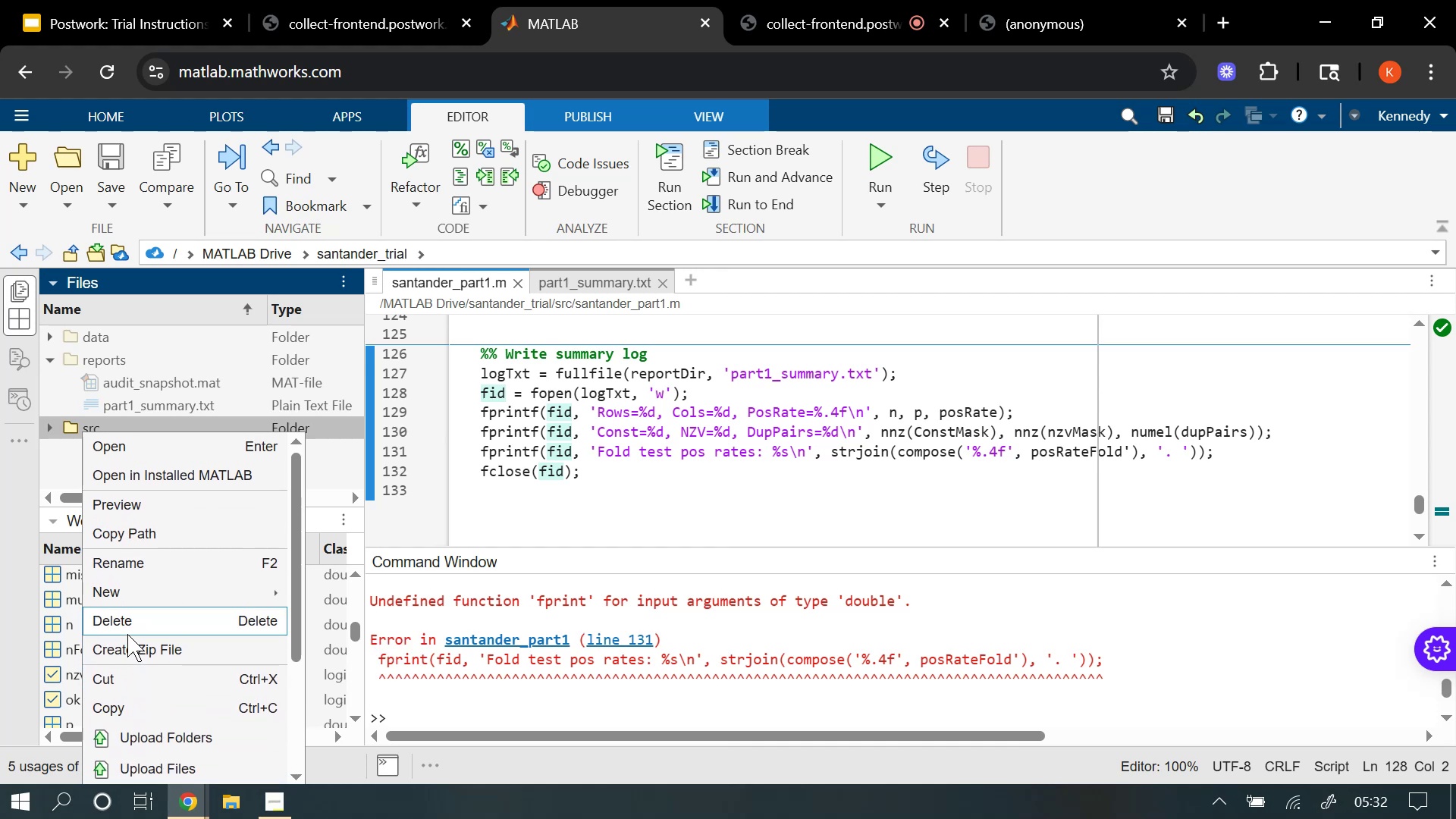 
left_click([215, 420])
 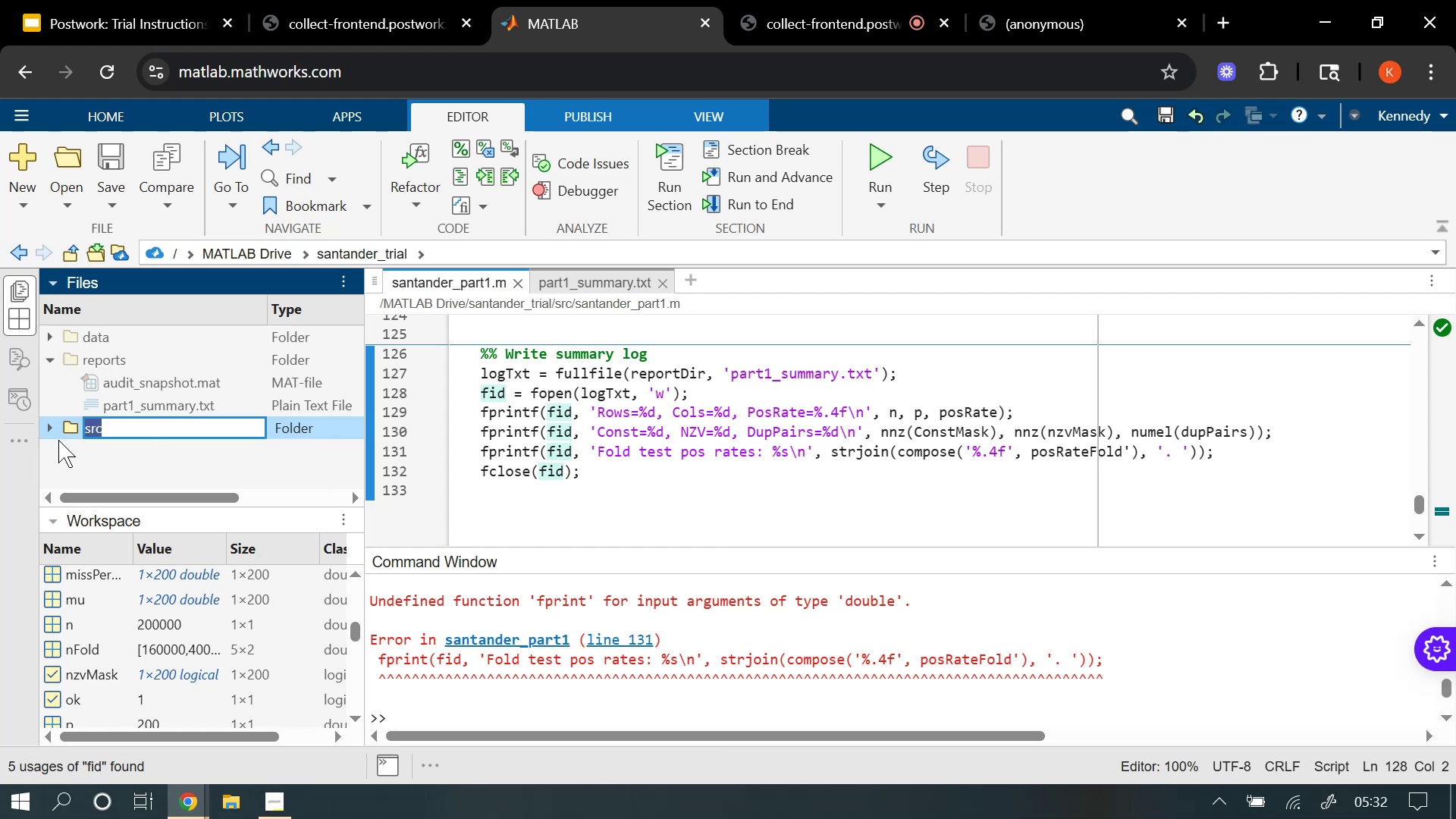 
left_click([78, 464])
 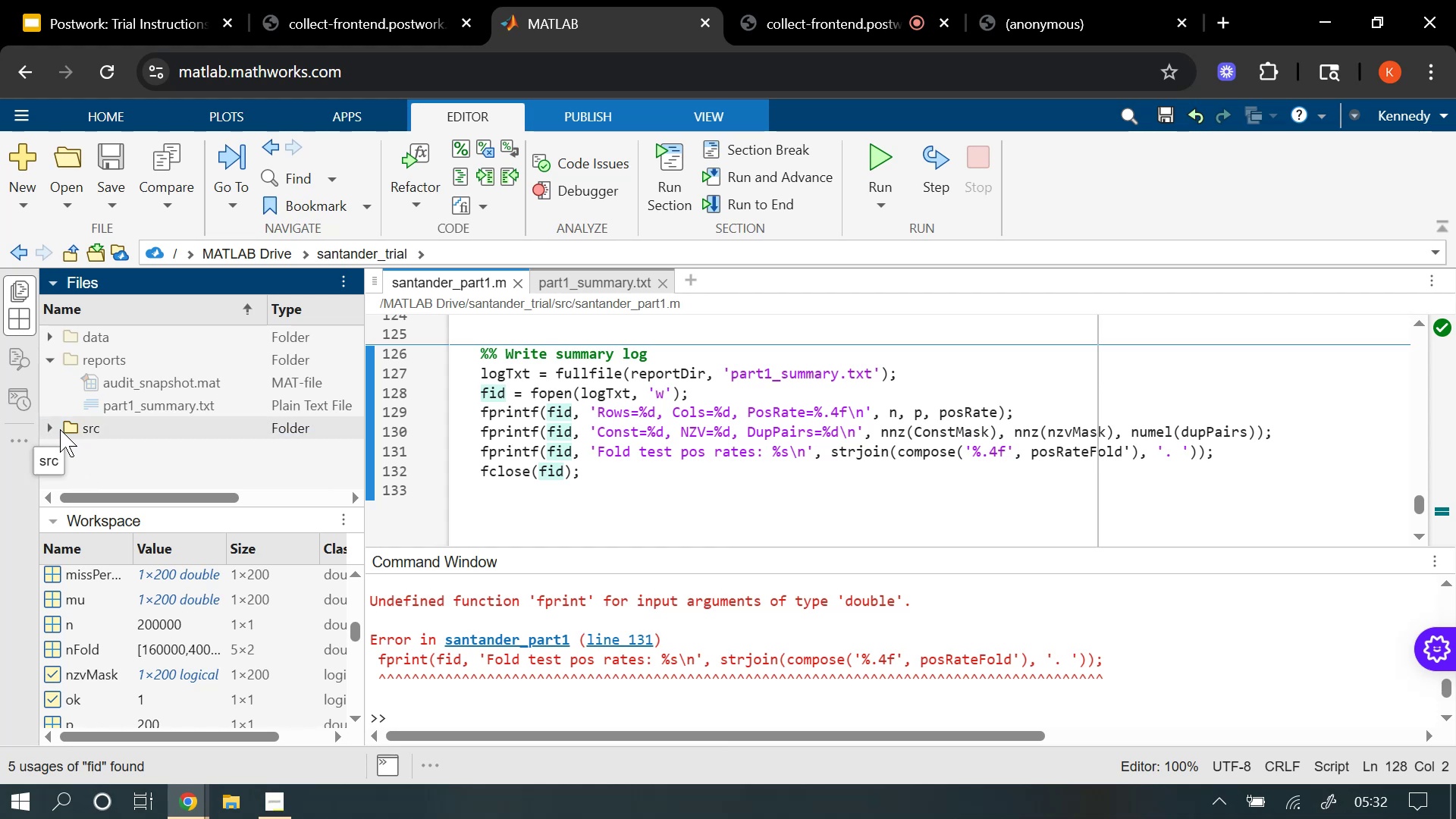 
left_click([49, 428])
 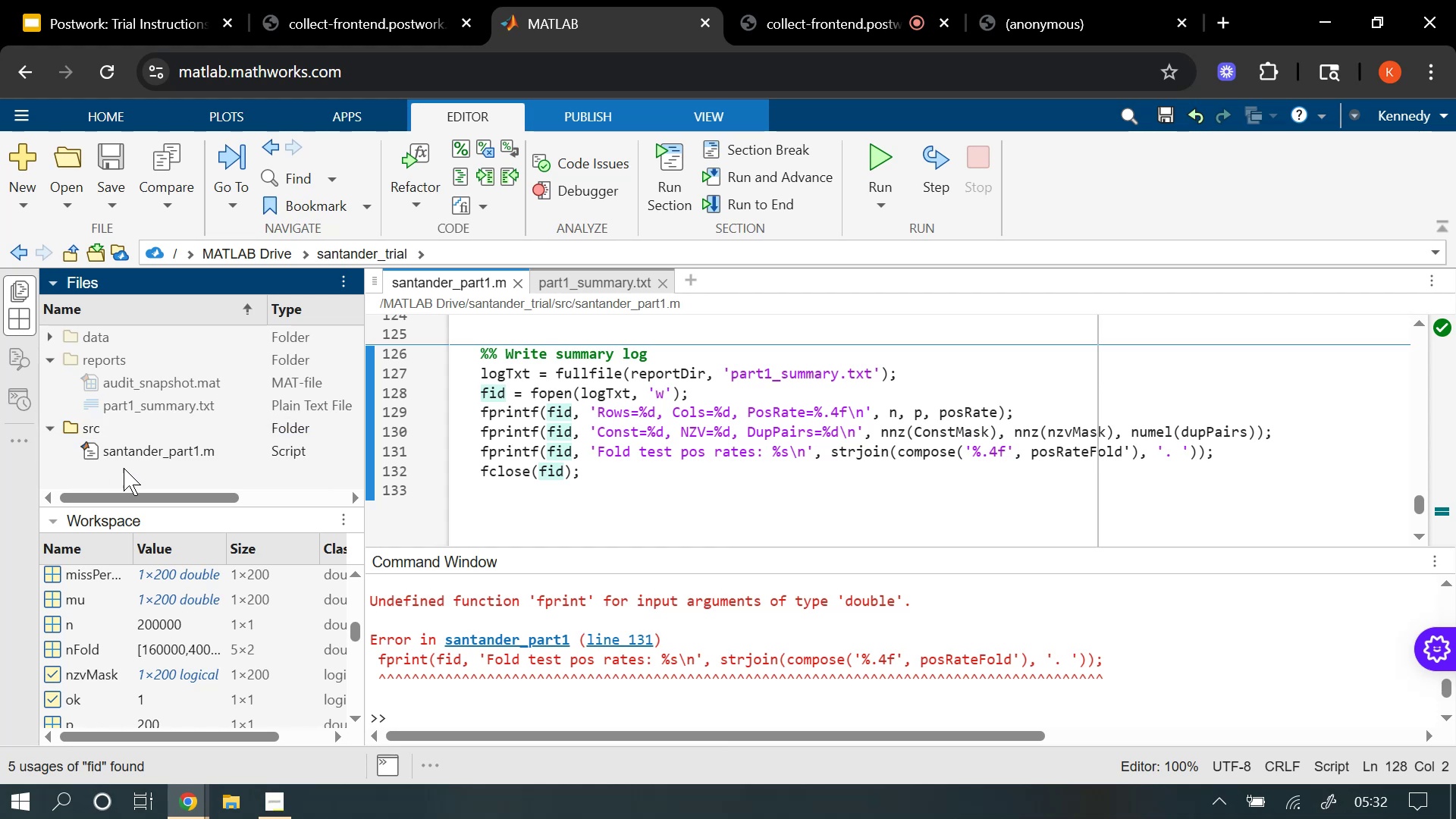 
mouse_move([143, 437])
 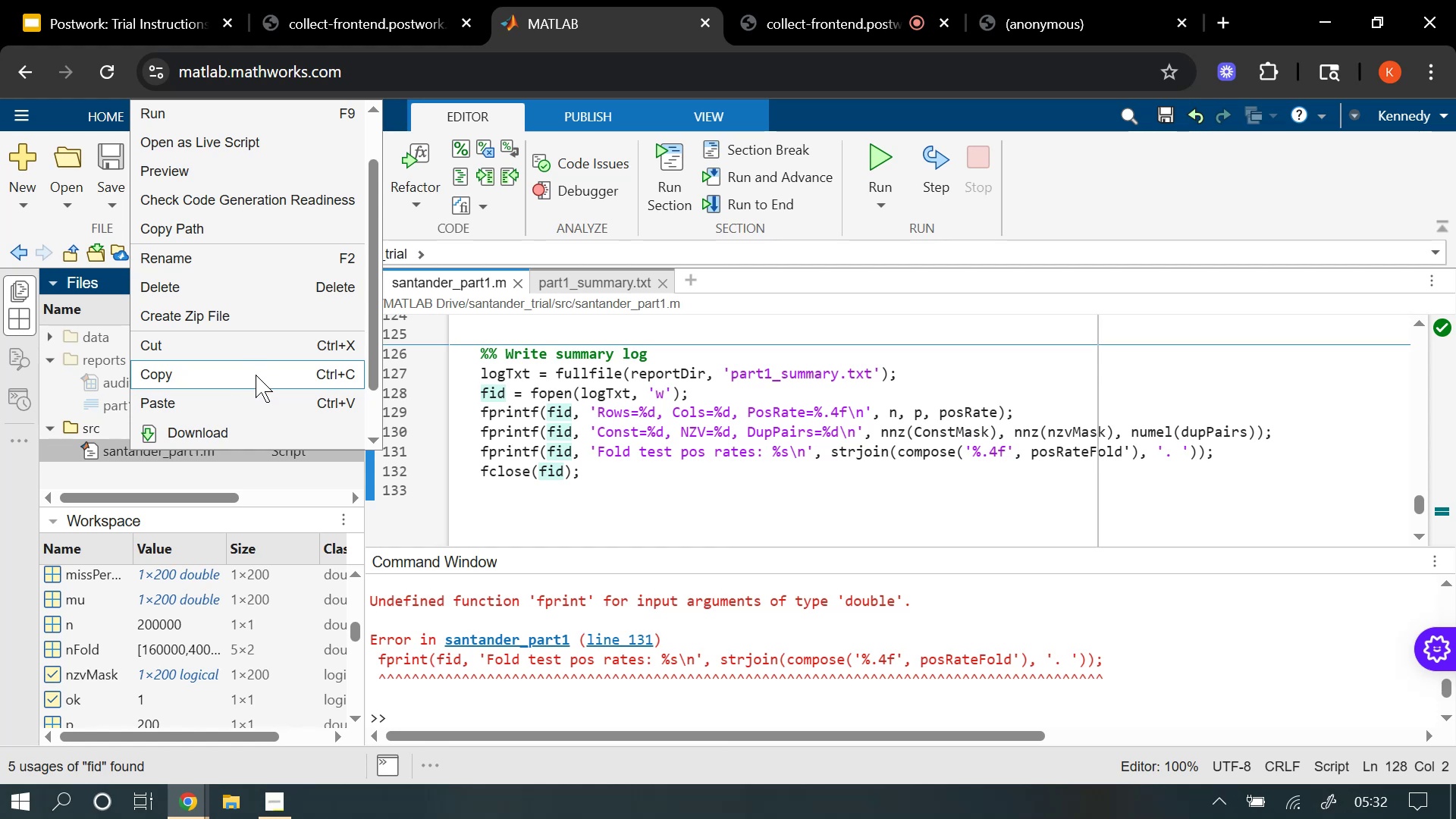 
scroll: coordinate [265, 373], scroll_direction: down, amount: 4.0
 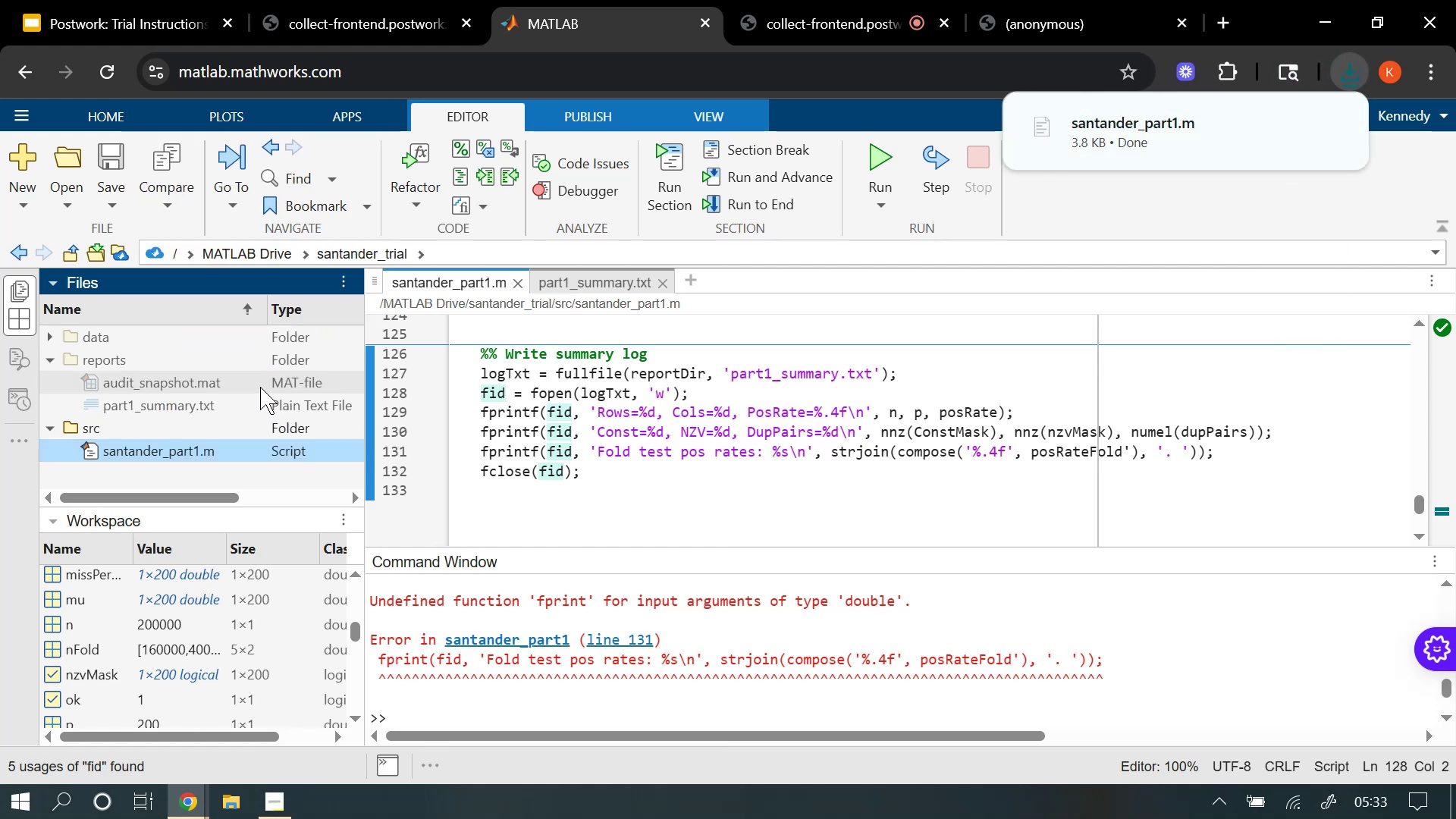 
wait(12.65)
 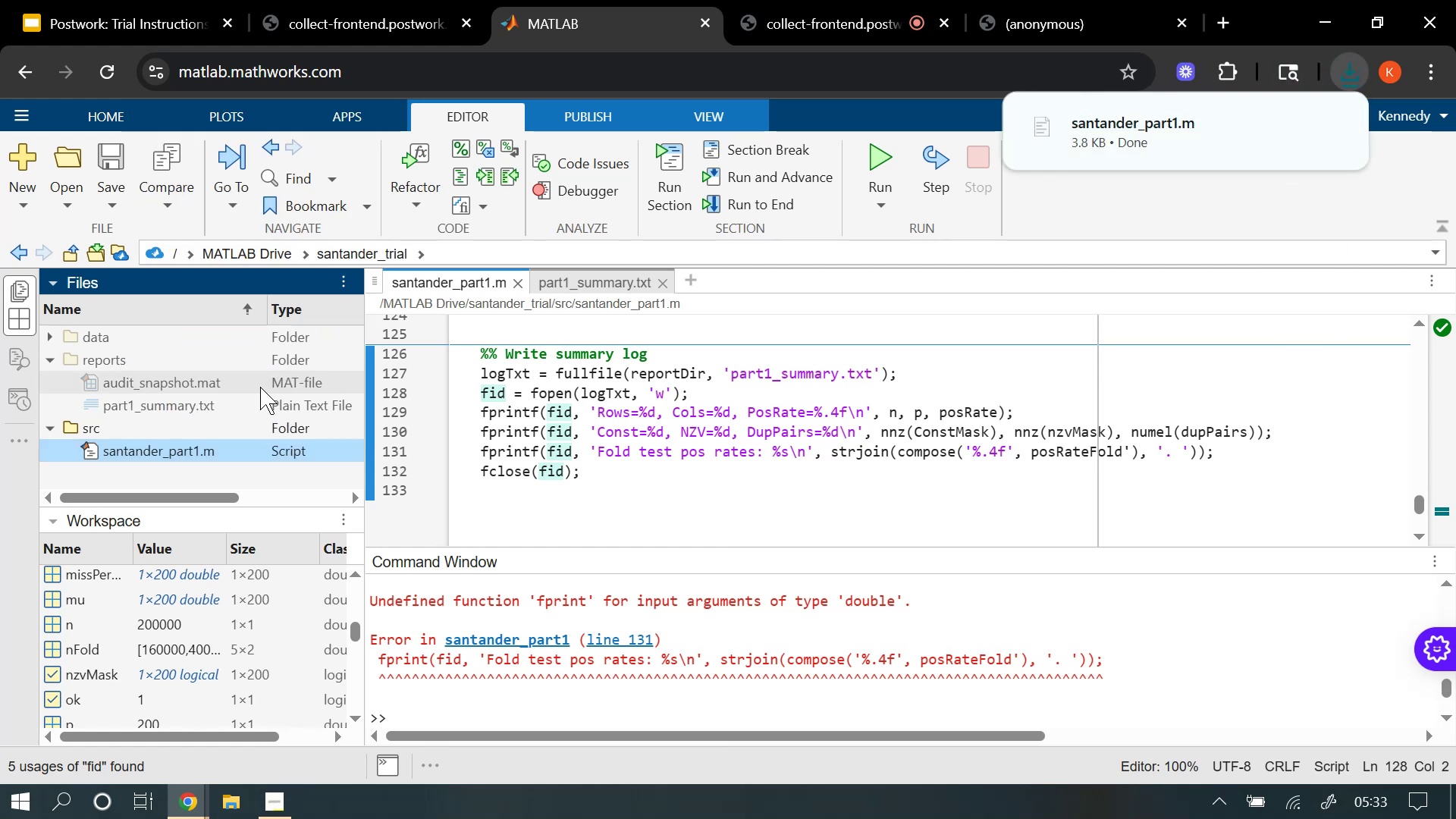 
right_click([229, 445])
 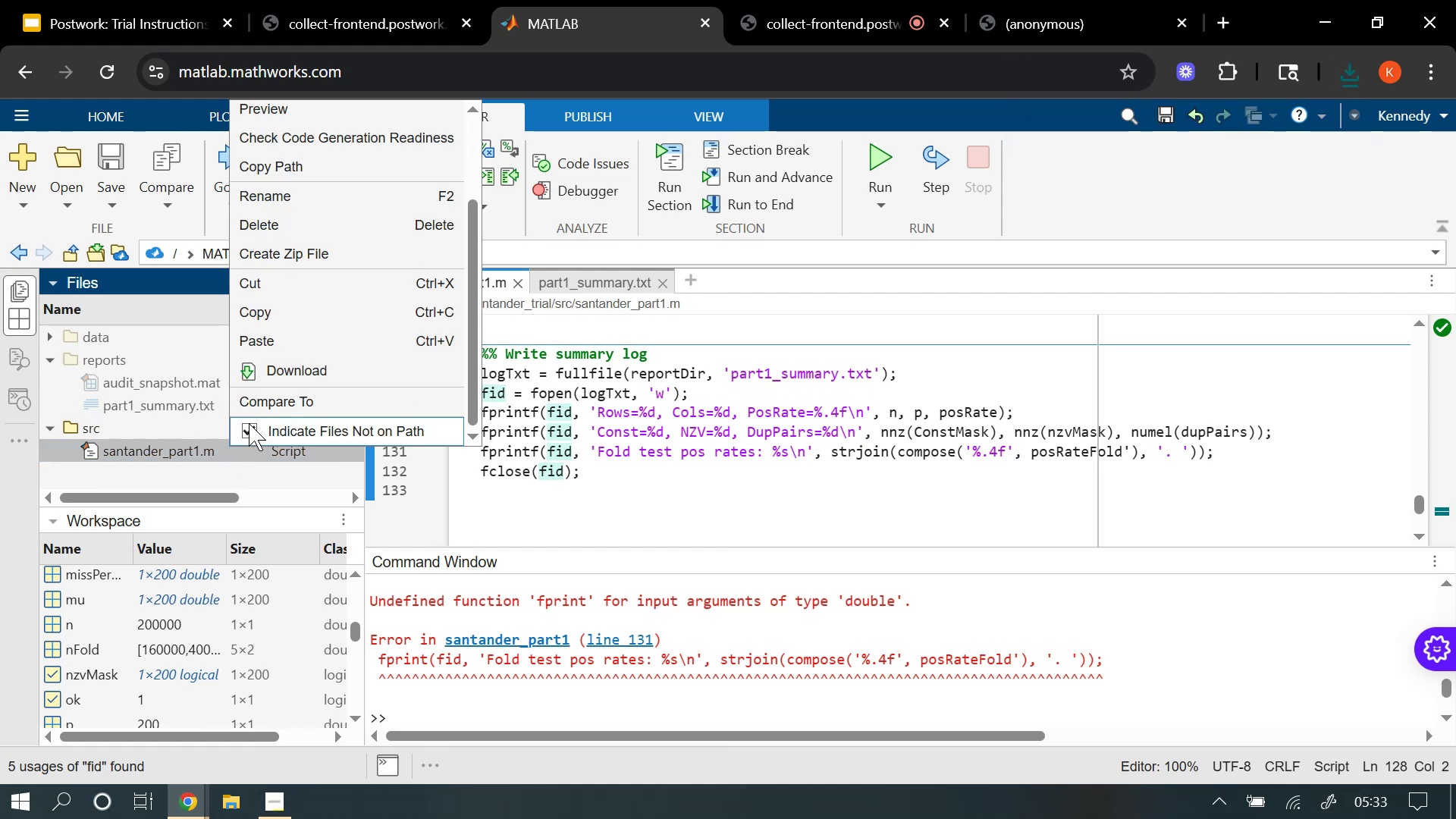 
scroll: coordinate [310, 328], scroll_direction: up, amount: 2.0
 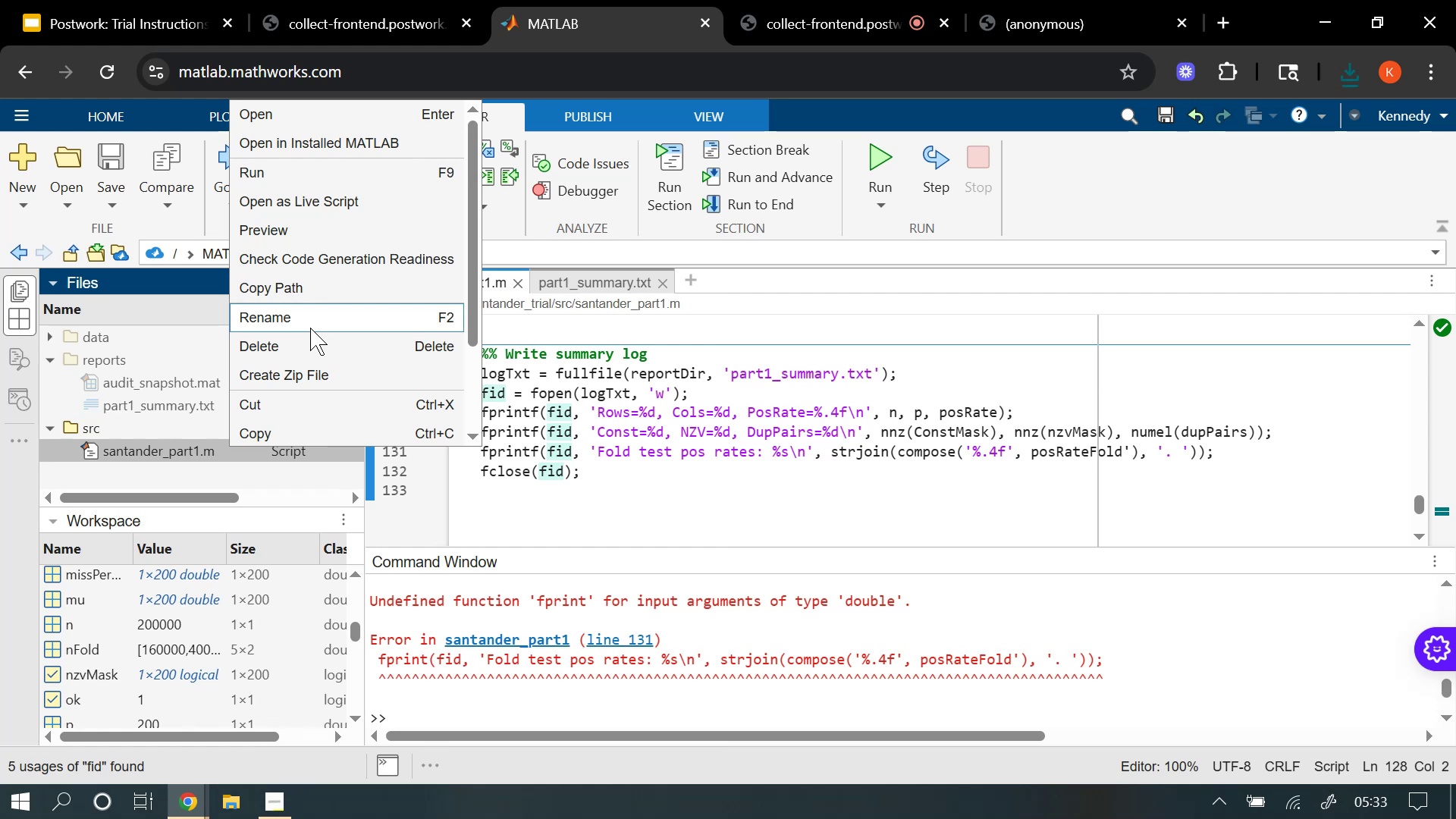 
scroll: coordinate [310, 336], scroll_direction: down, amount: 2.0
 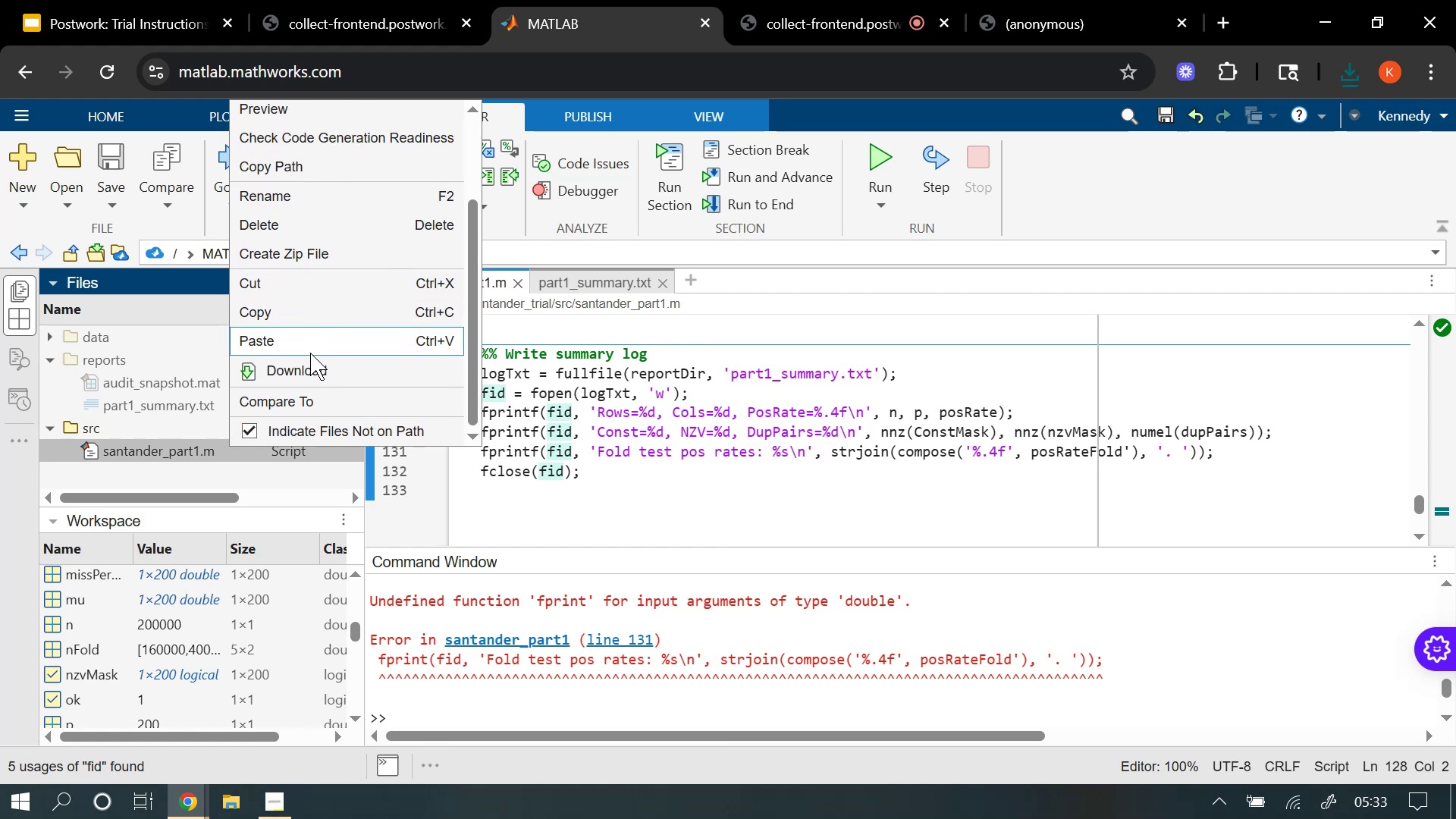 
scroll: coordinate [310, 354], scroll_direction: up, amount: 1.0
 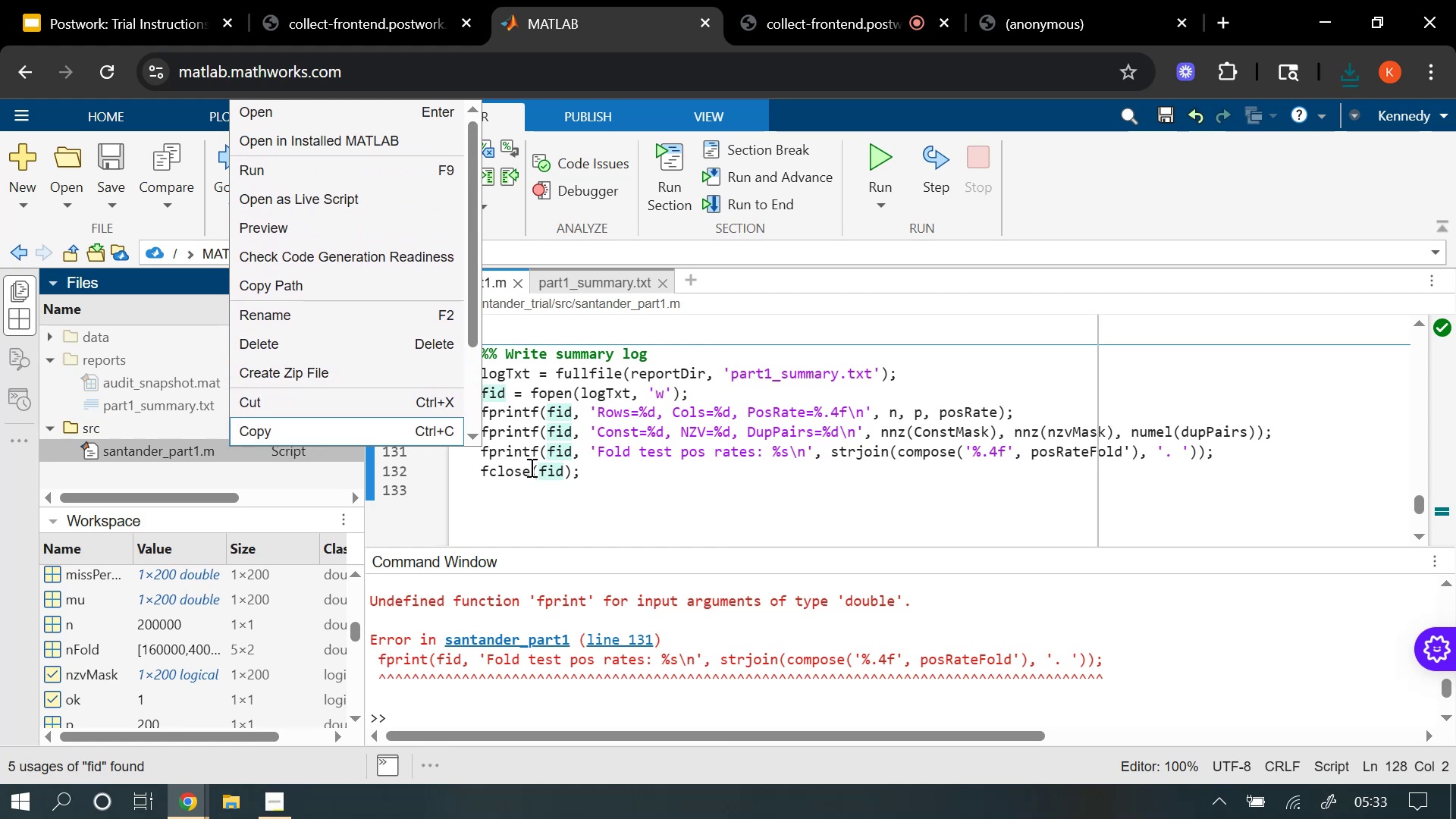 
left_click([533, 466])
 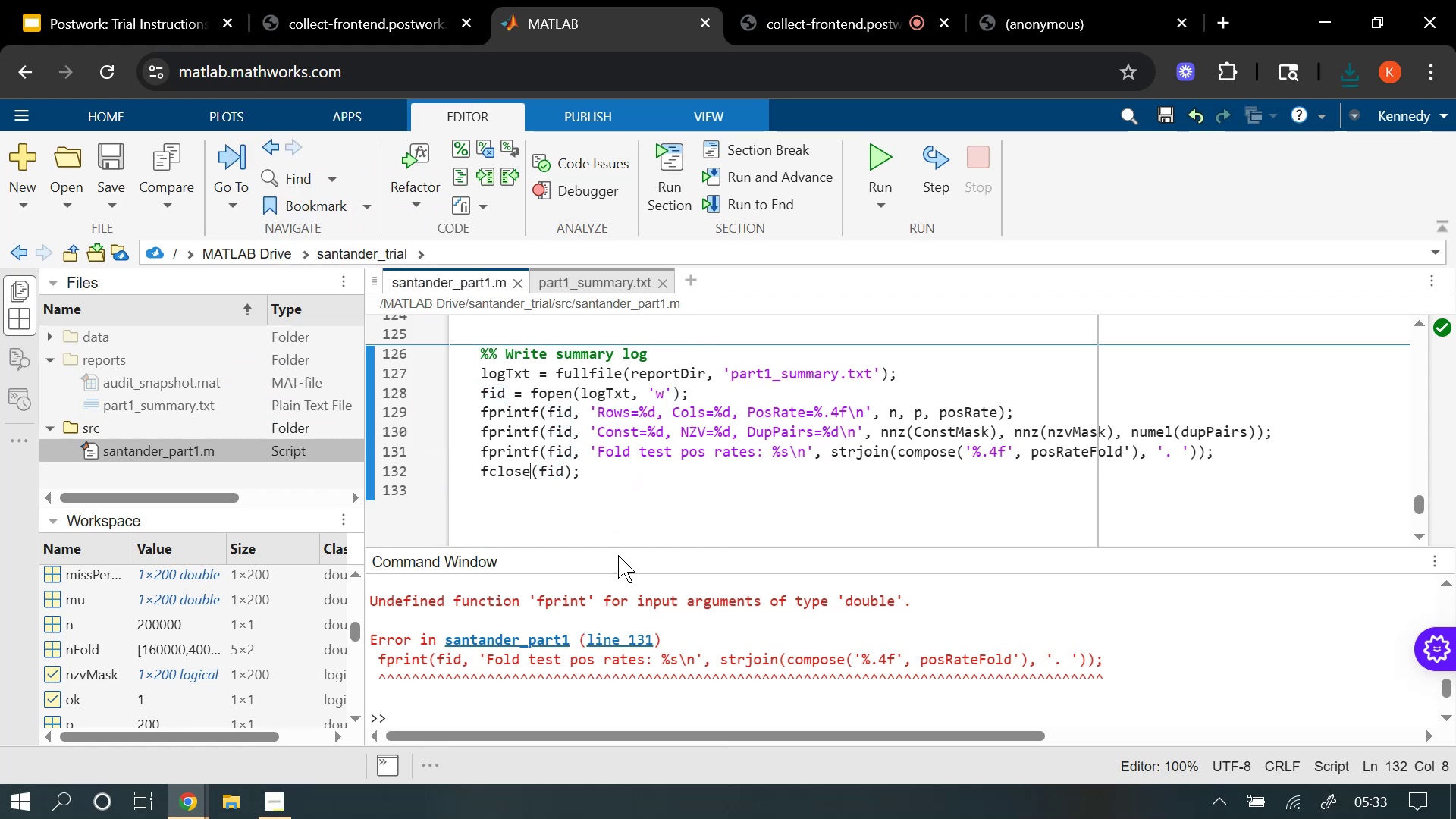 
wait(5.21)
 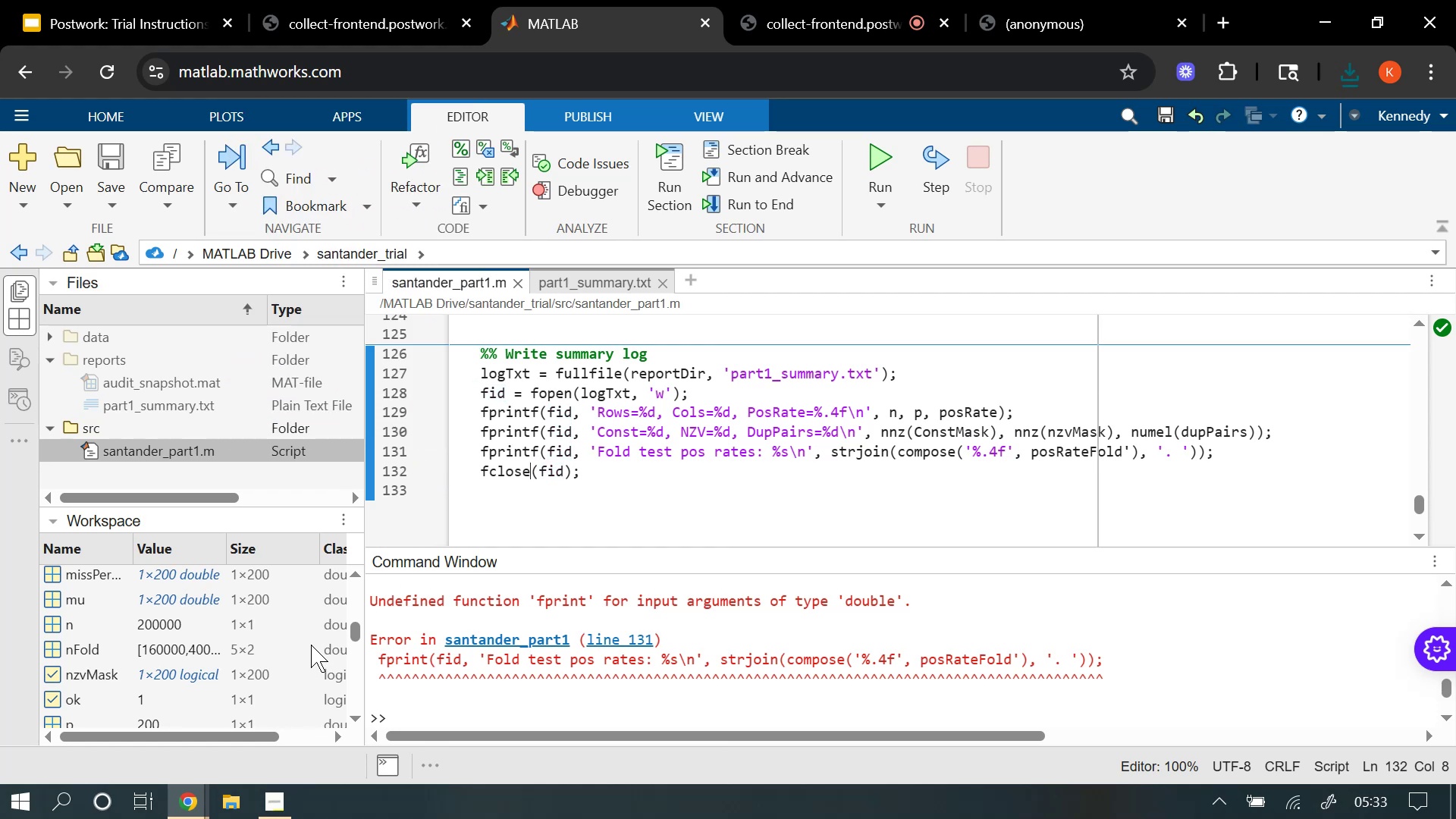 
scroll: coordinate [709, 424], scroll_direction: up, amount: 4.0
 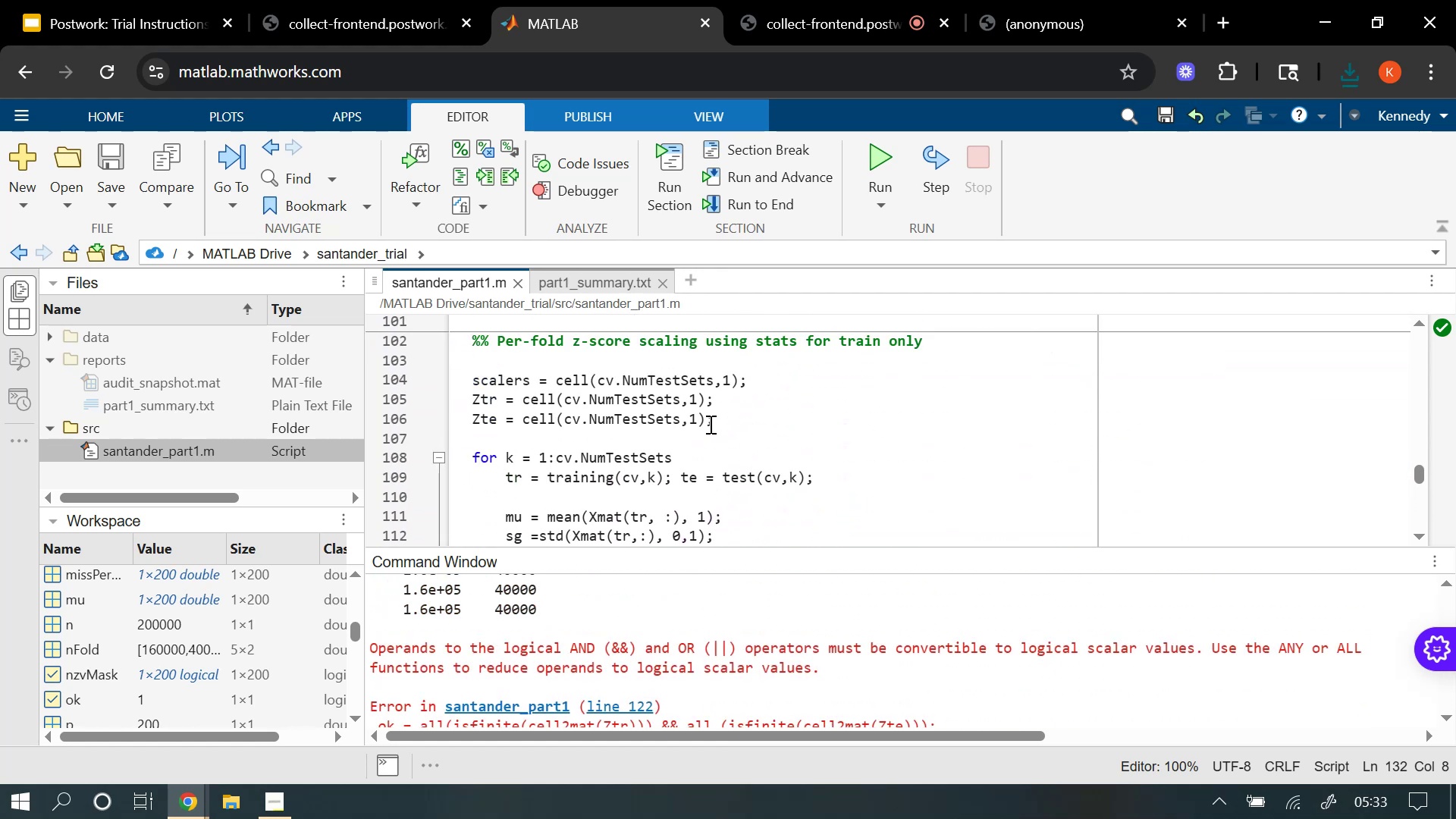 
scroll: coordinate [709, 425], scroll_direction: down, amount: 5.0
 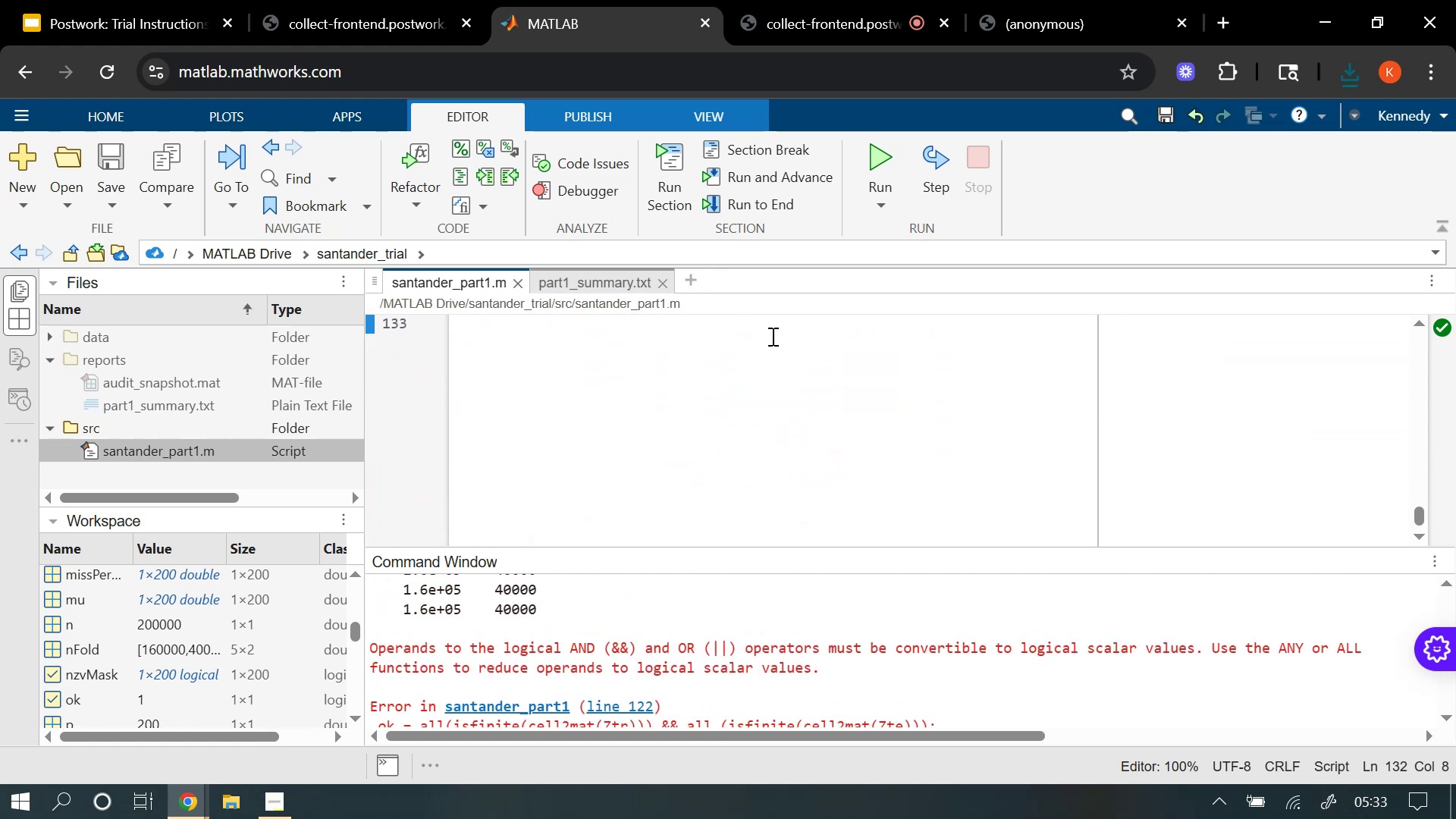 
scroll: coordinate [752, 391], scroll_direction: up, amount: 3.0
 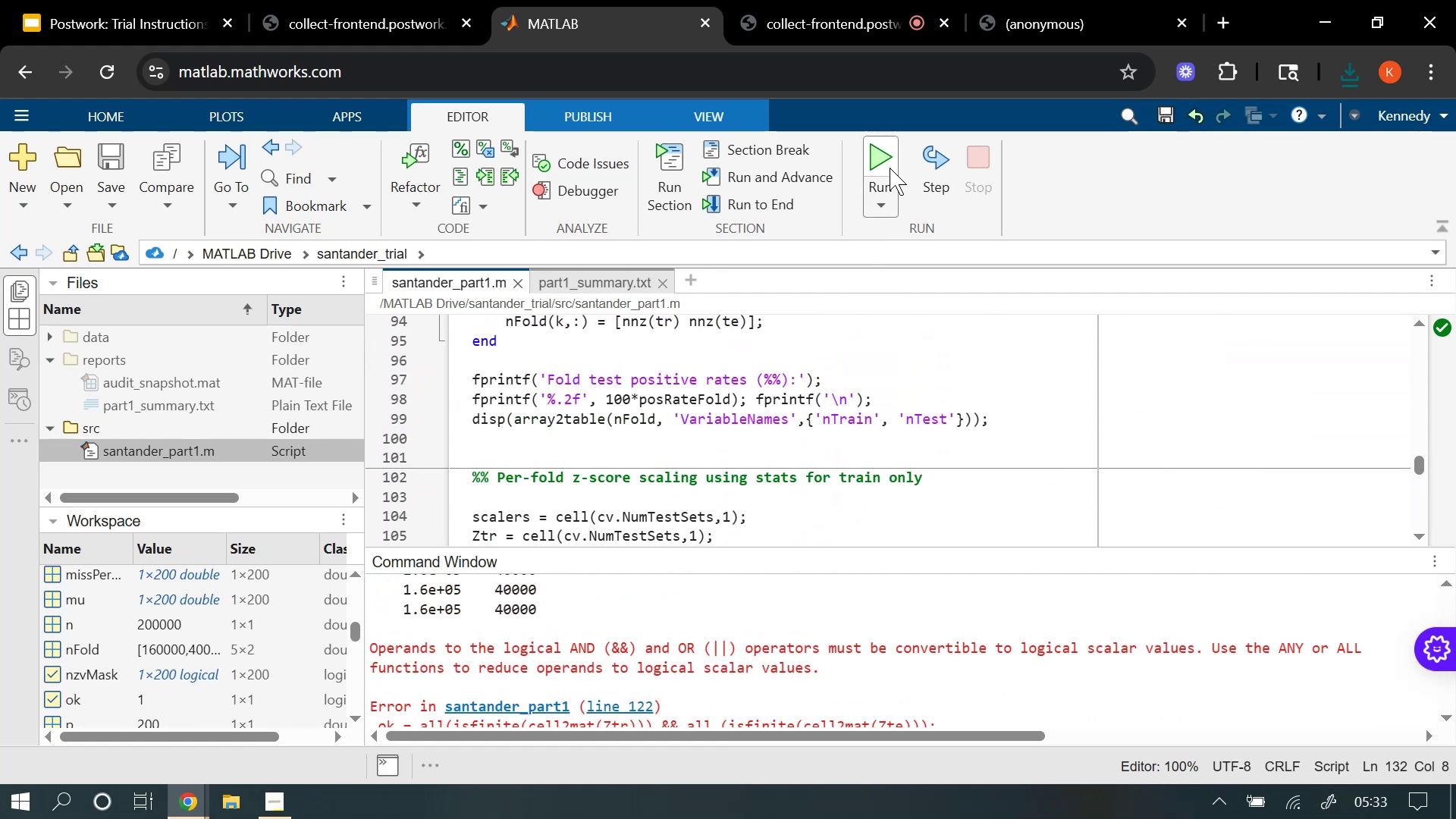 
left_click([882, 156])
 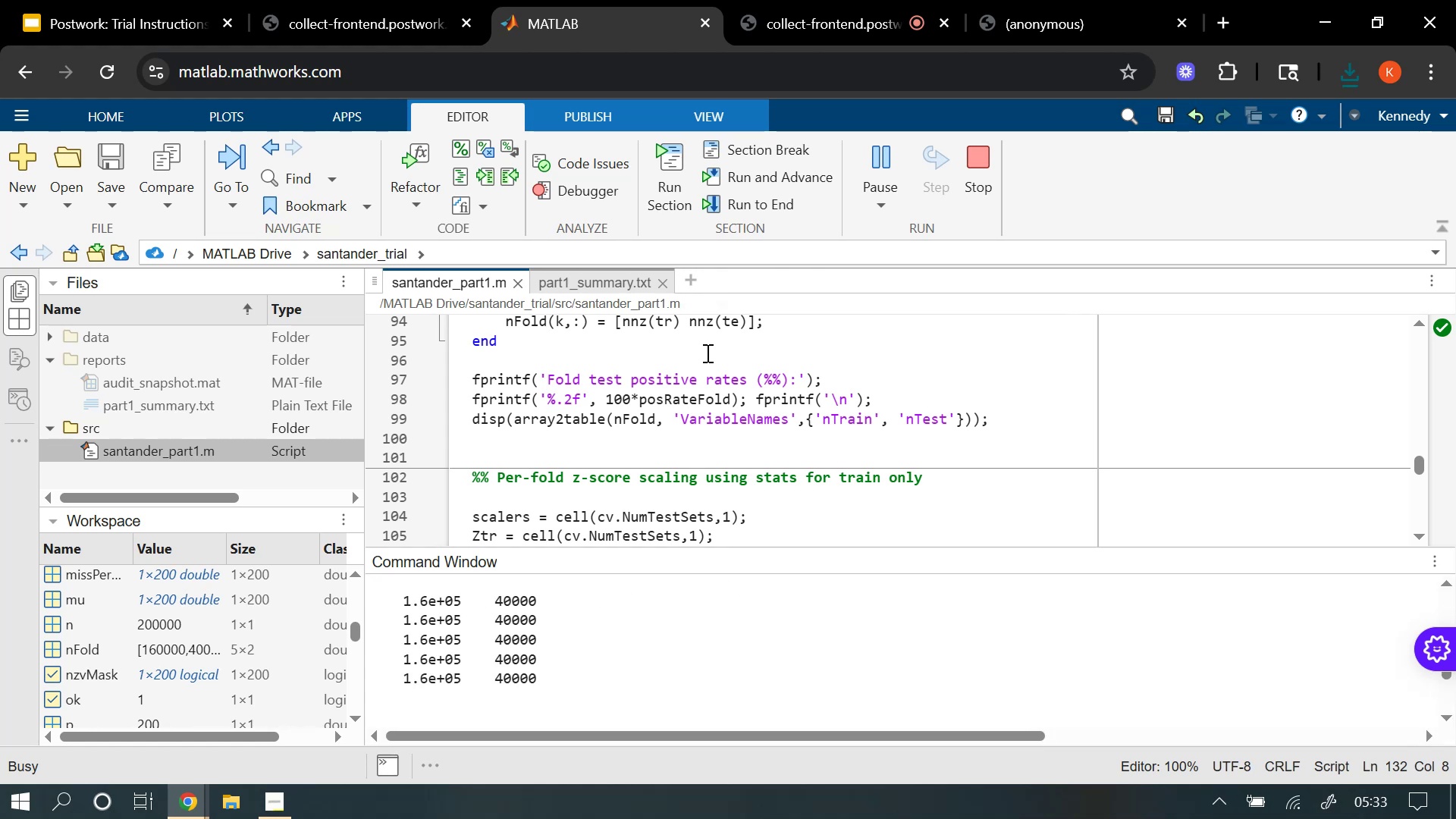 
wait(17.05)
 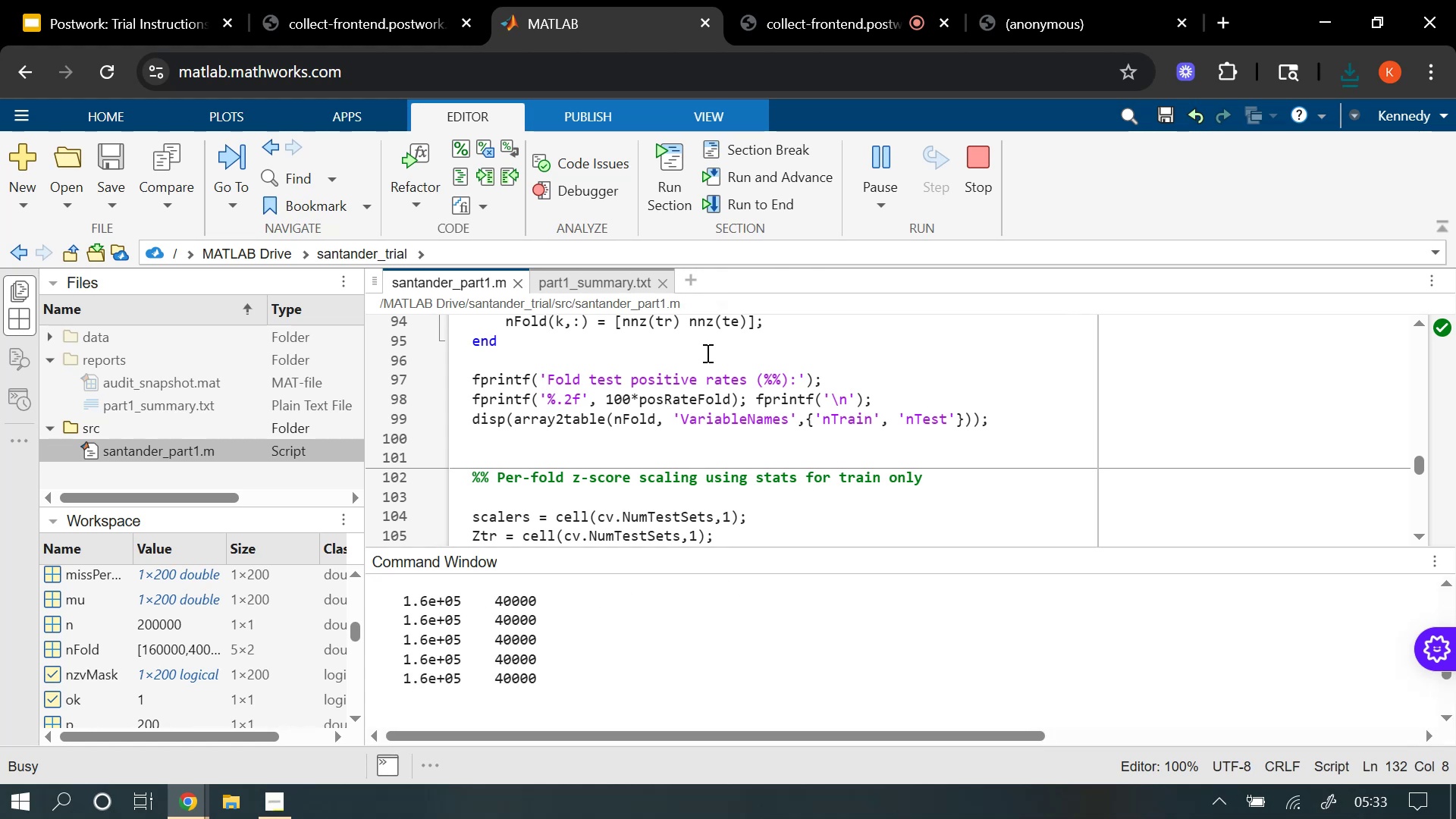 
left_click([385, 756])
 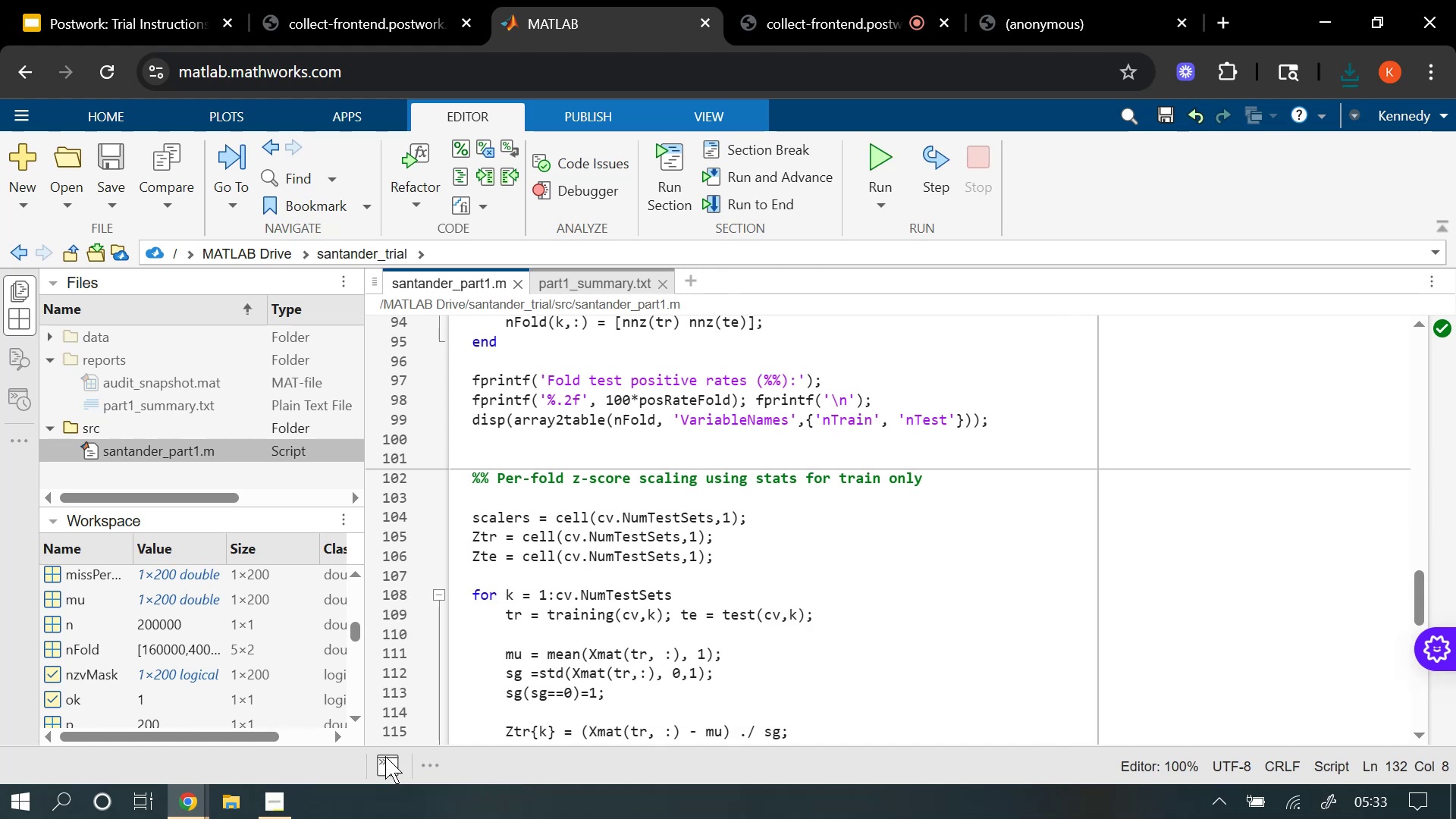 
left_click([385, 756])
 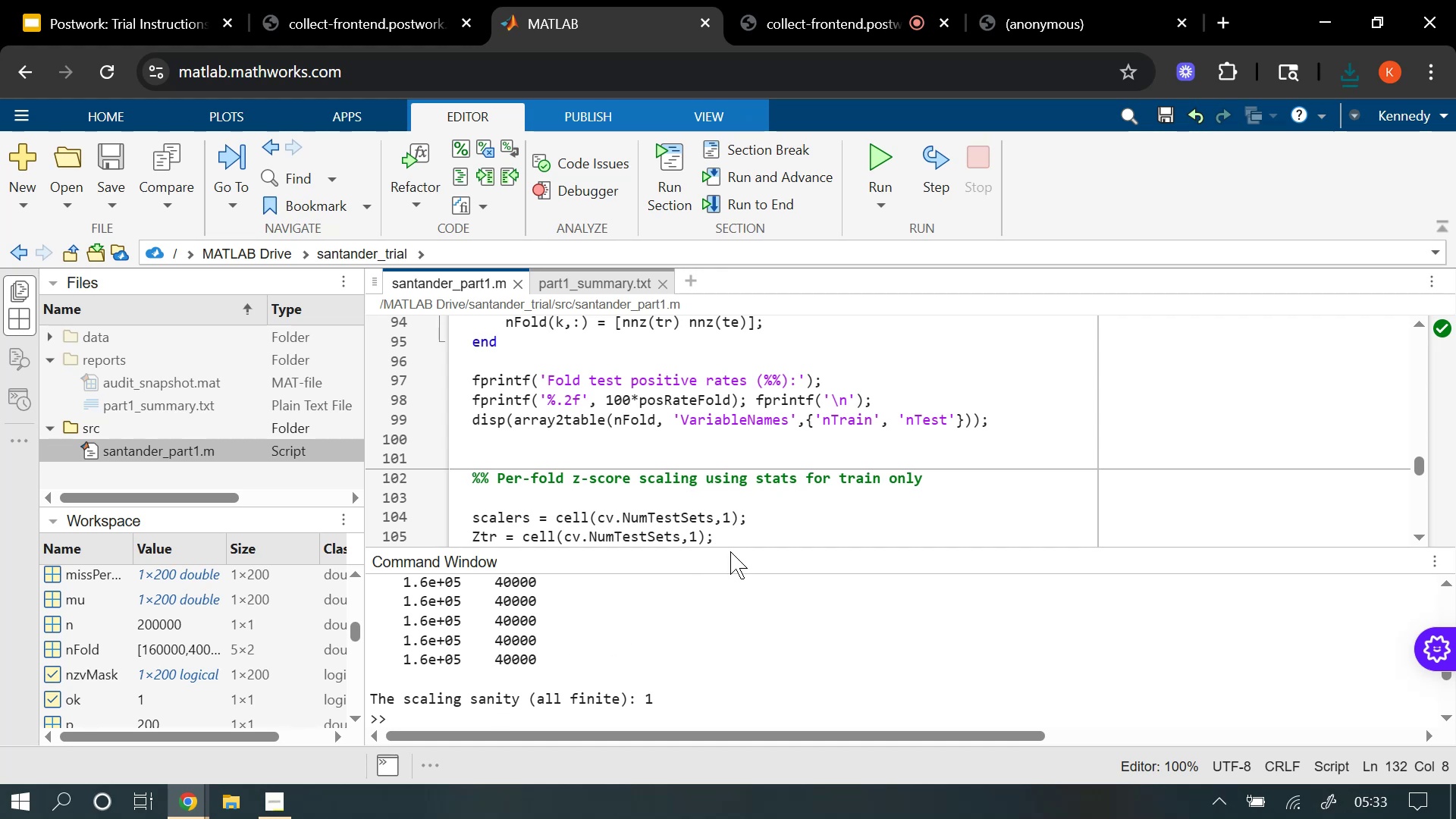 
left_click([730, 551])
 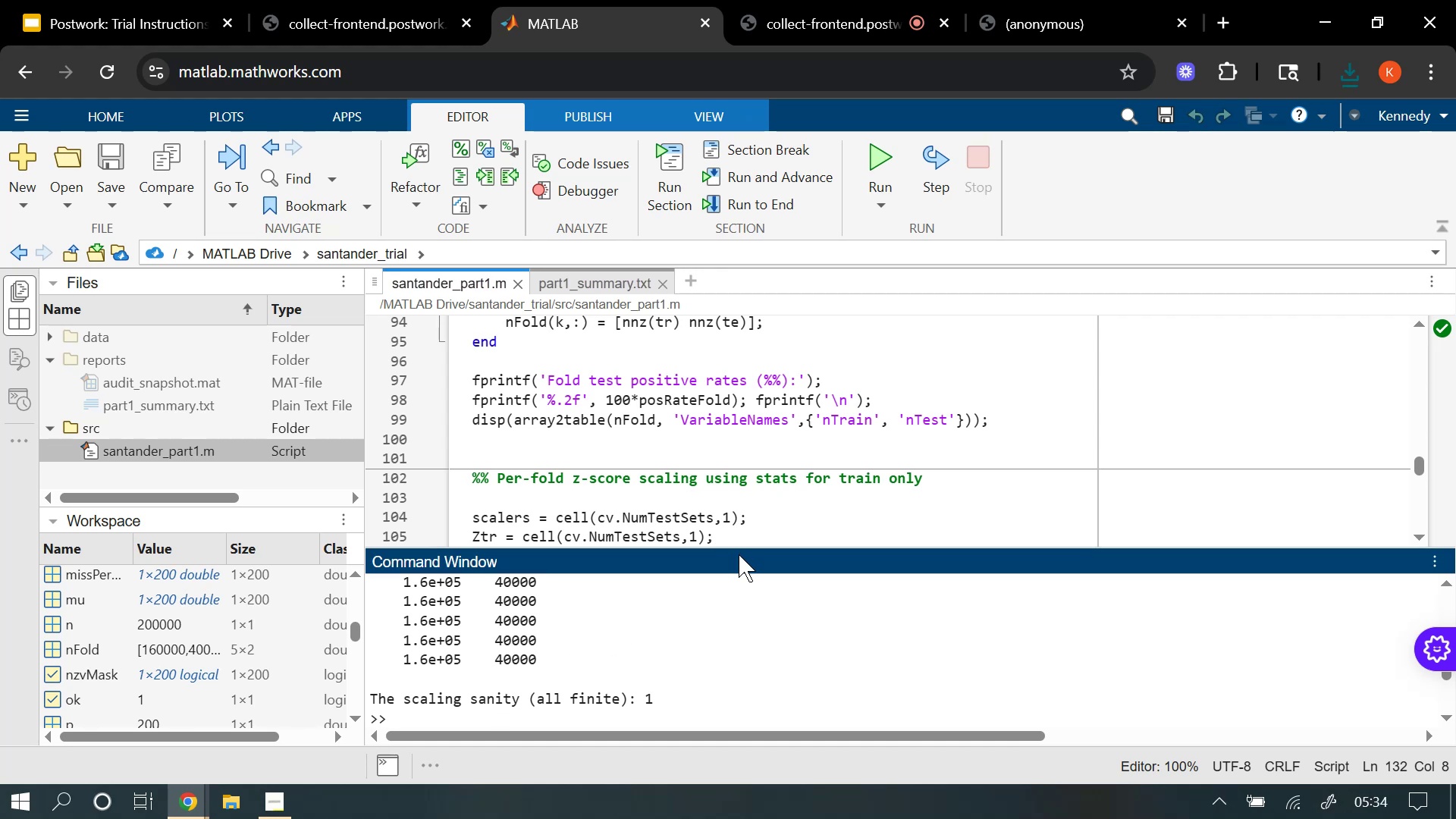 
left_click_drag(start_coordinate=[730, 550], to_coordinate=[763, 375])
 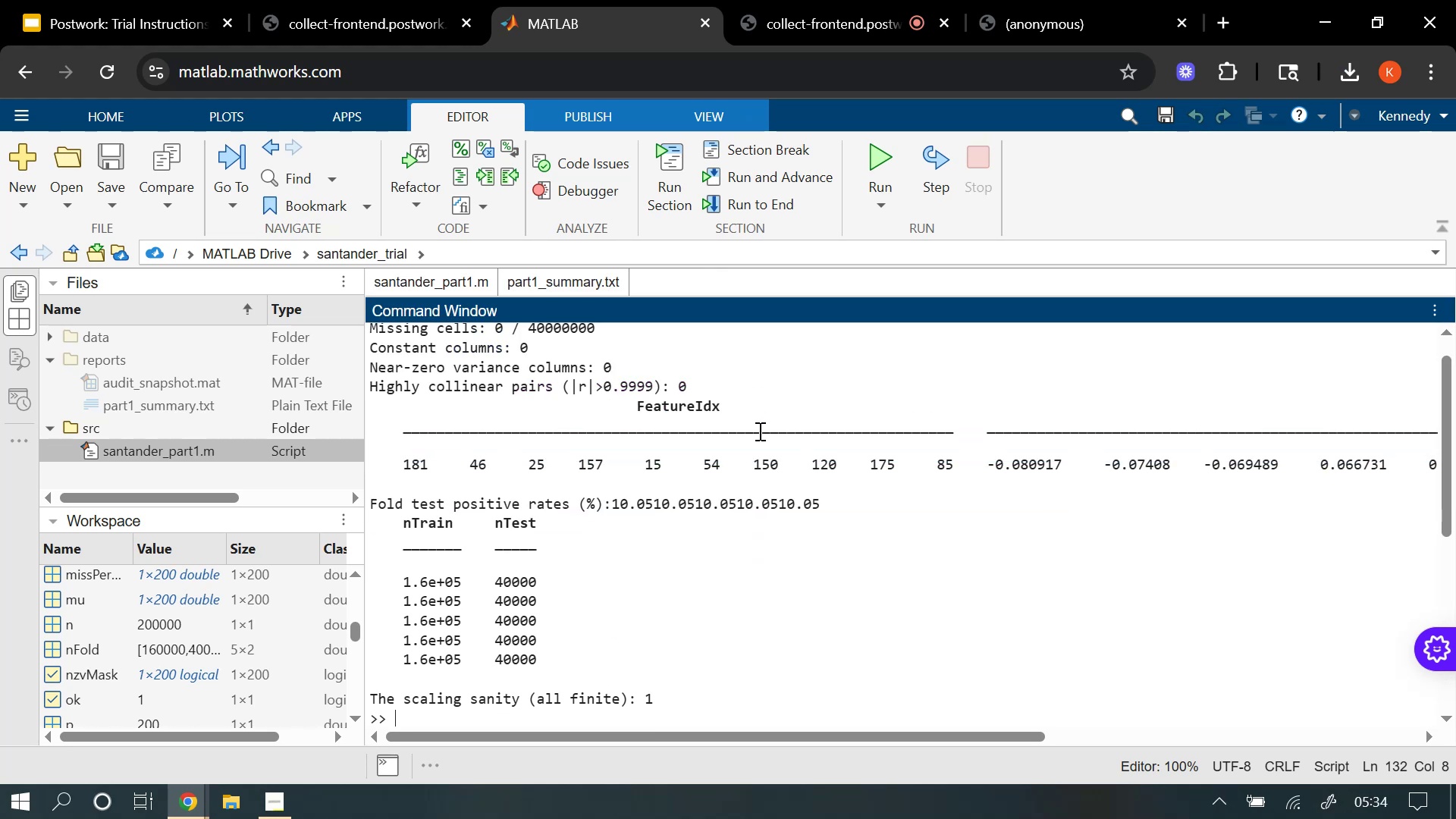 
scroll: coordinate [758, 432], scroll_direction: down, amount: 1.0
 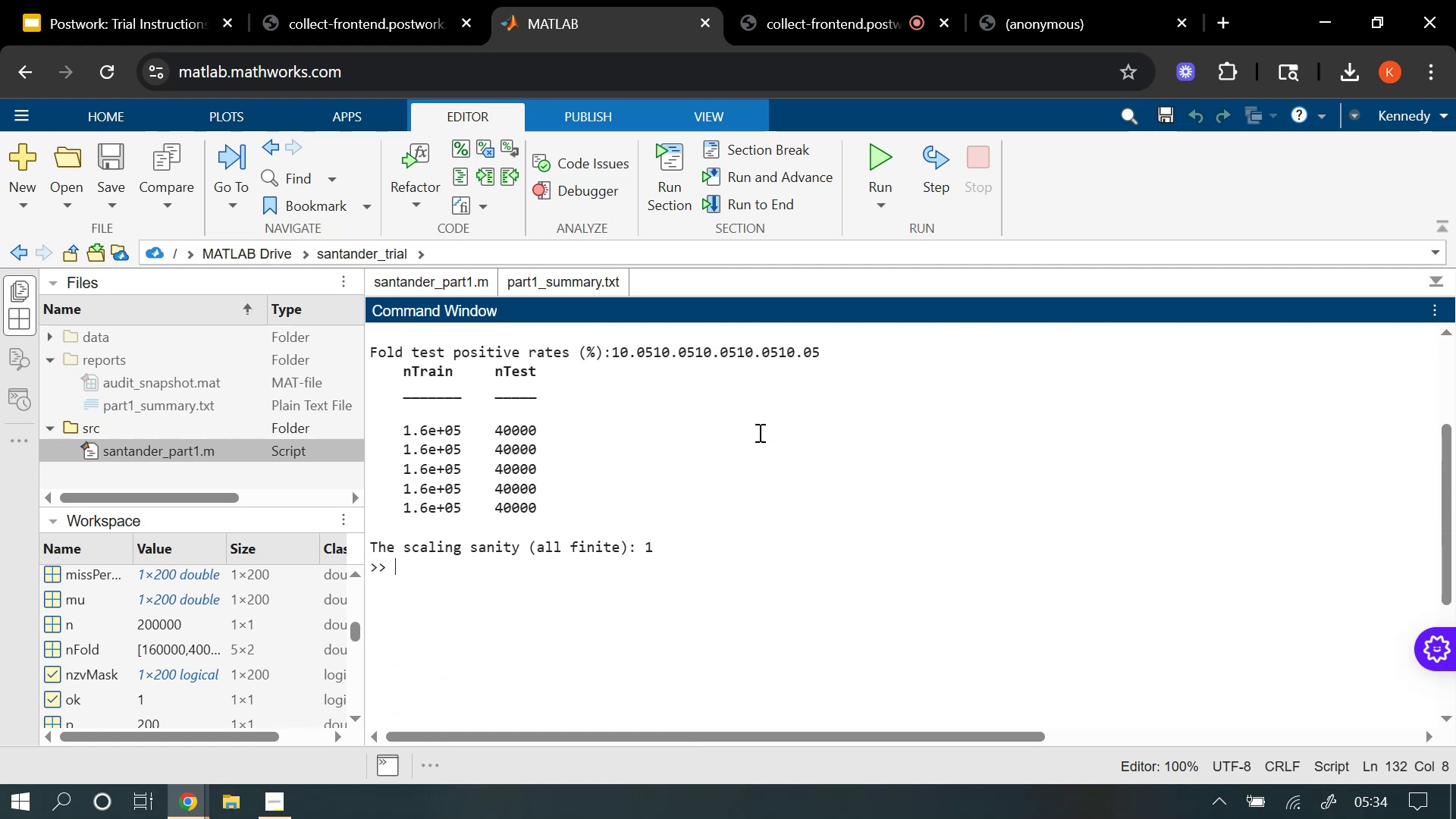 
scroll: coordinate [758, 432], scroll_direction: up, amount: 2.0
 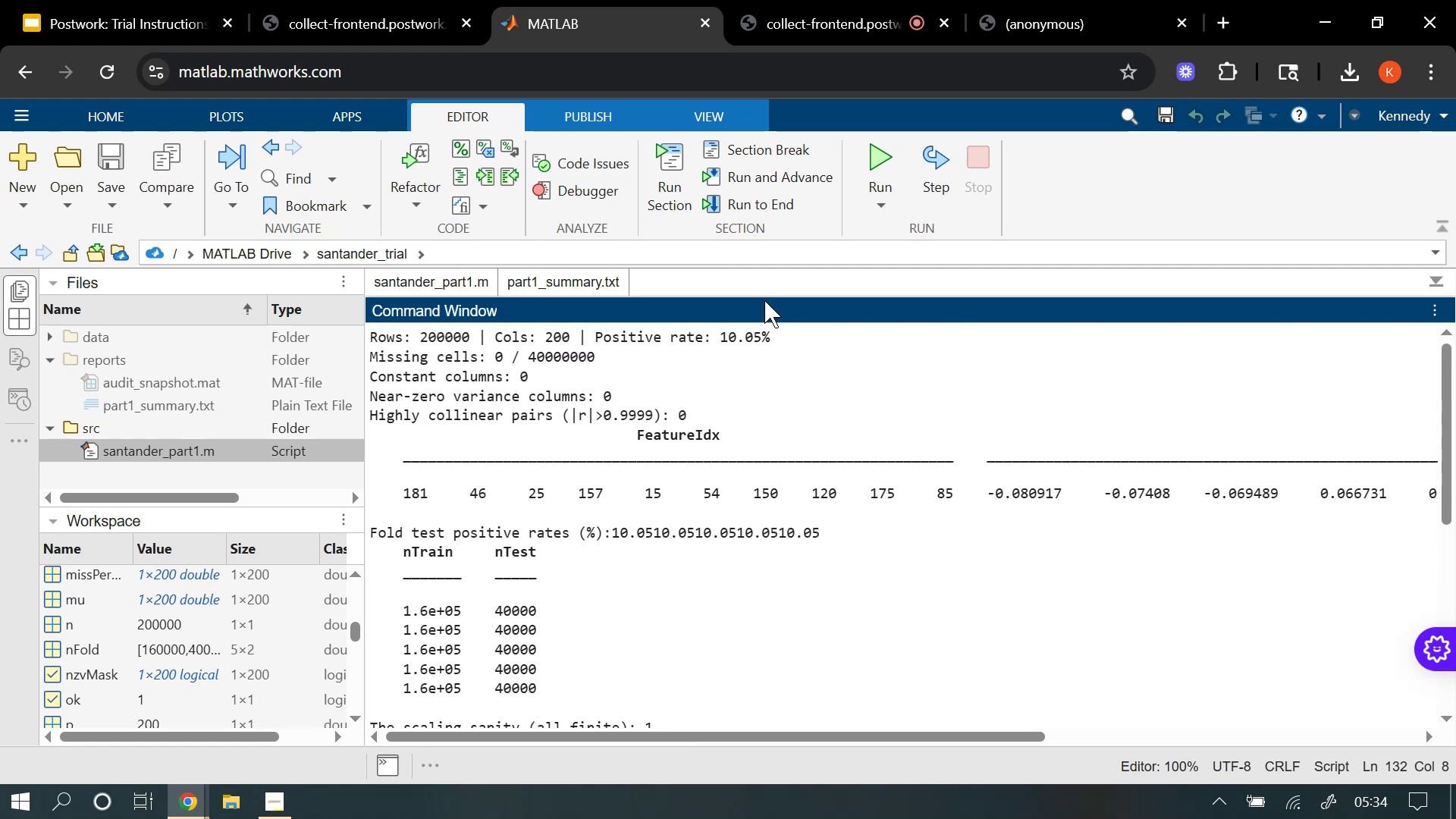 
left_click_drag(start_coordinate=[761, 297], to_coordinate=[803, 562])
 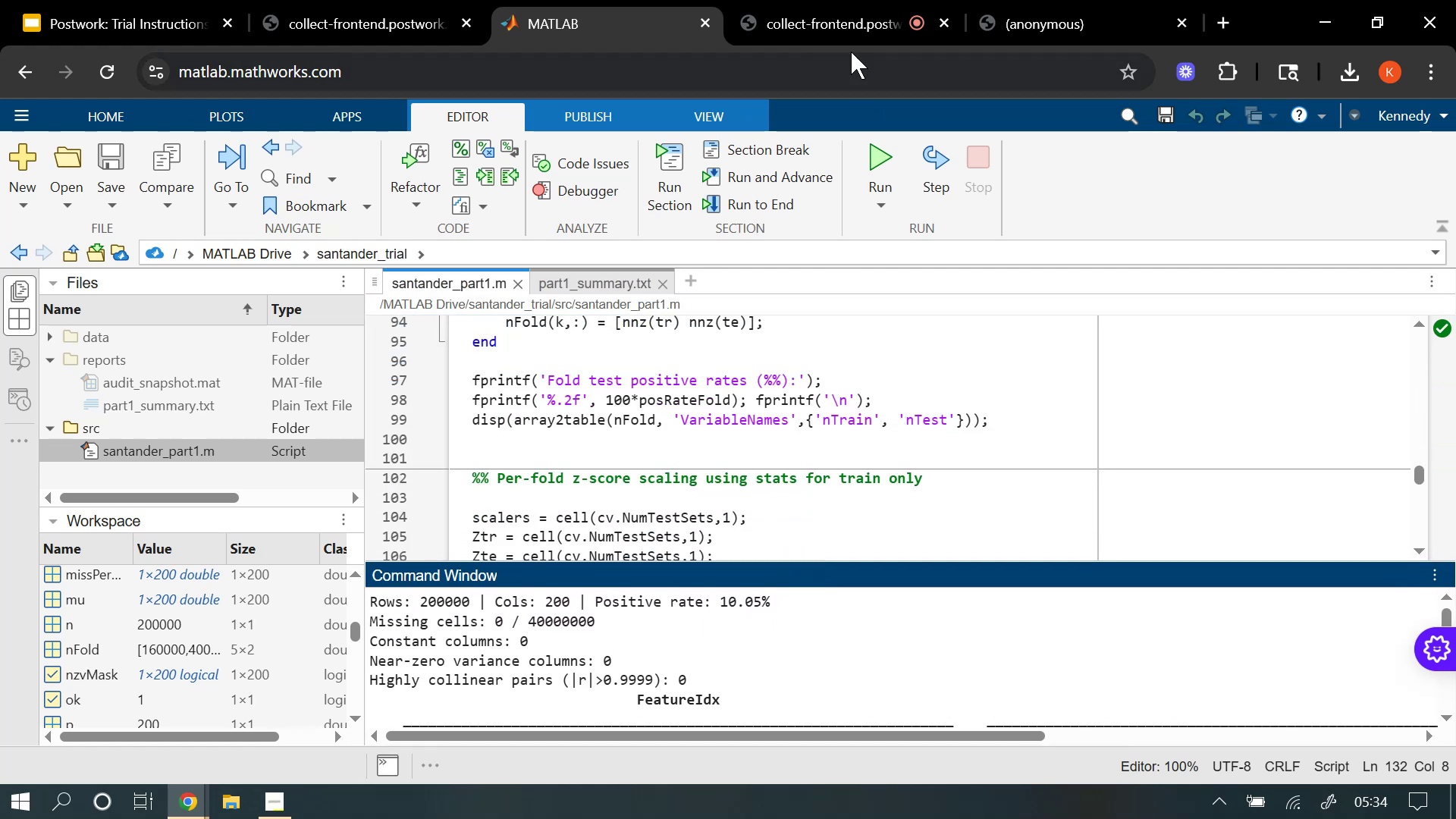 
left_click([841, 15])
 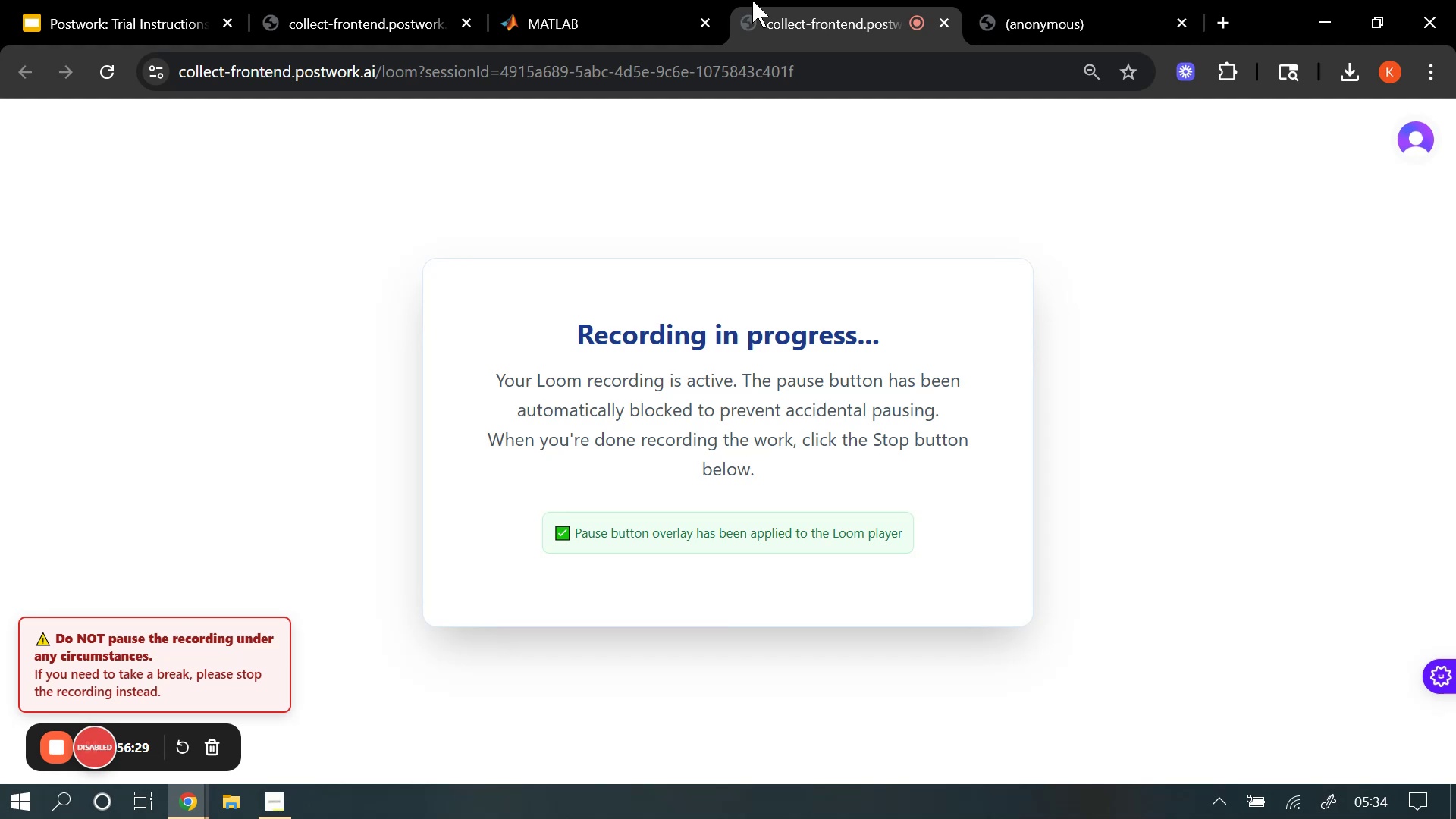 
left_click([569, 0])
 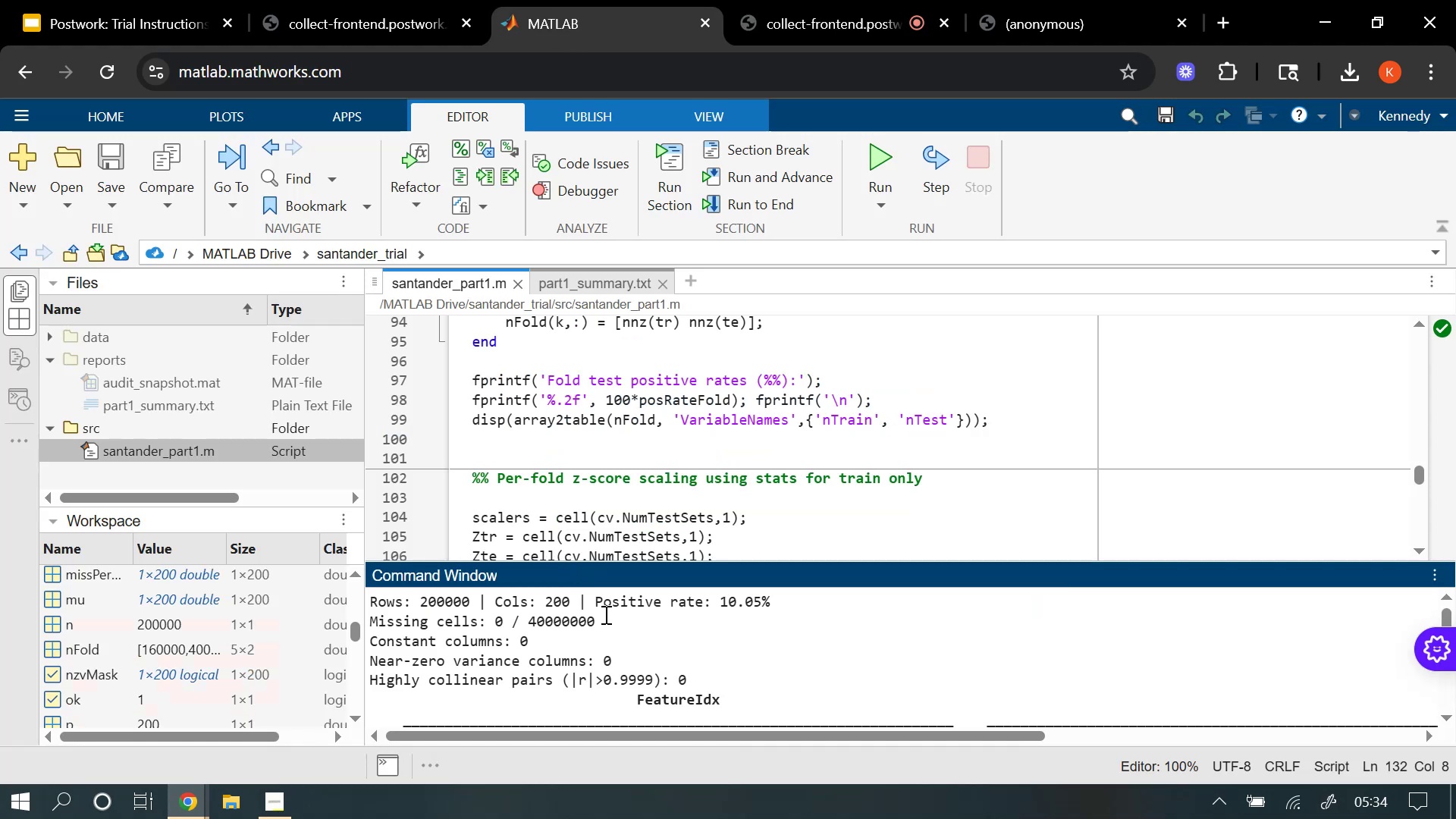 
scroll: coordinate [629, 489], scroll_direction: down, amount: 4.0
 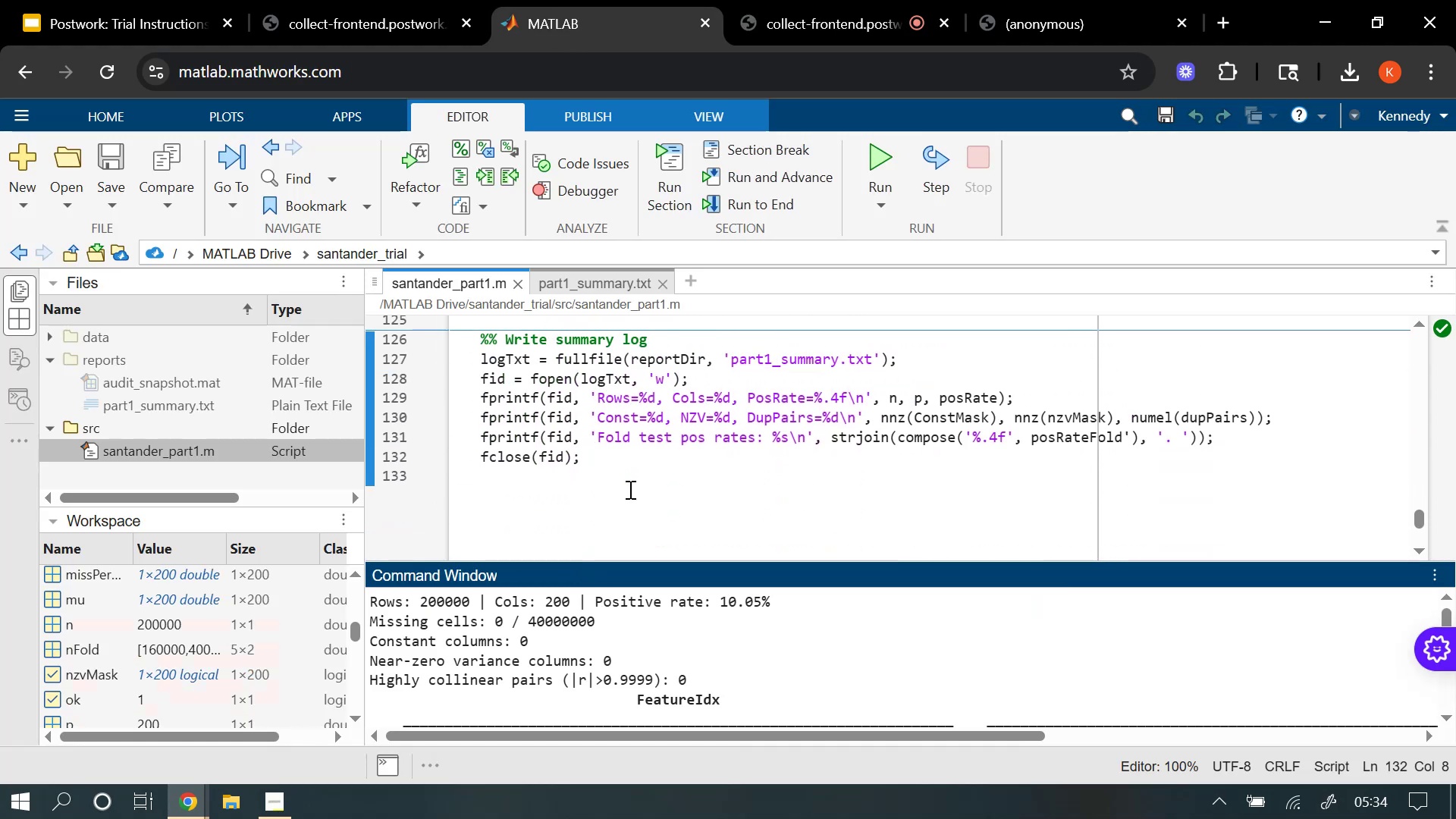 
scroll: coordinate [629, 489], scroll_direction: up, amount: 3.0
 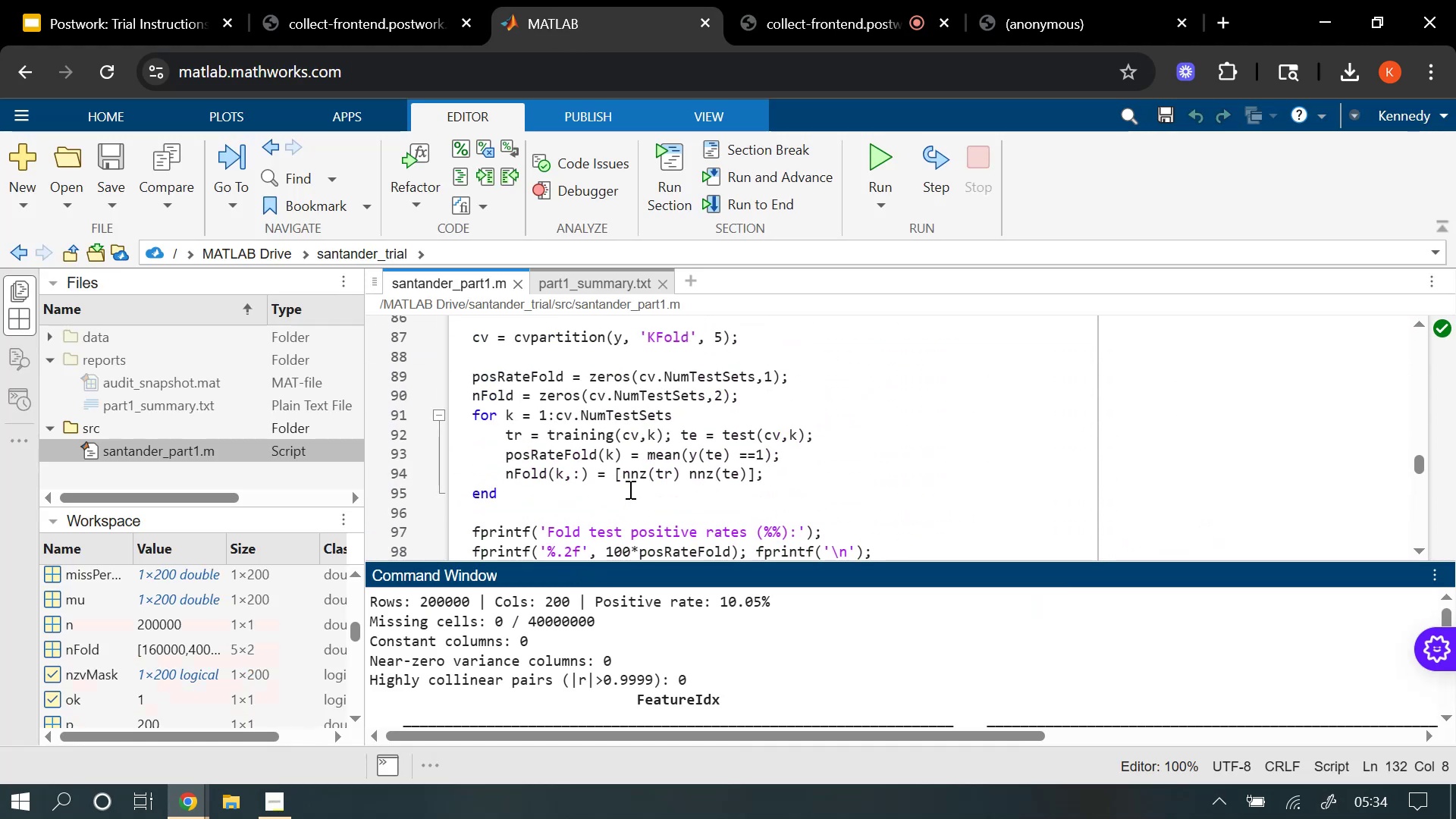 
scroll: coordinate [629, 497], scroll_direction: down, amount: 4.0
 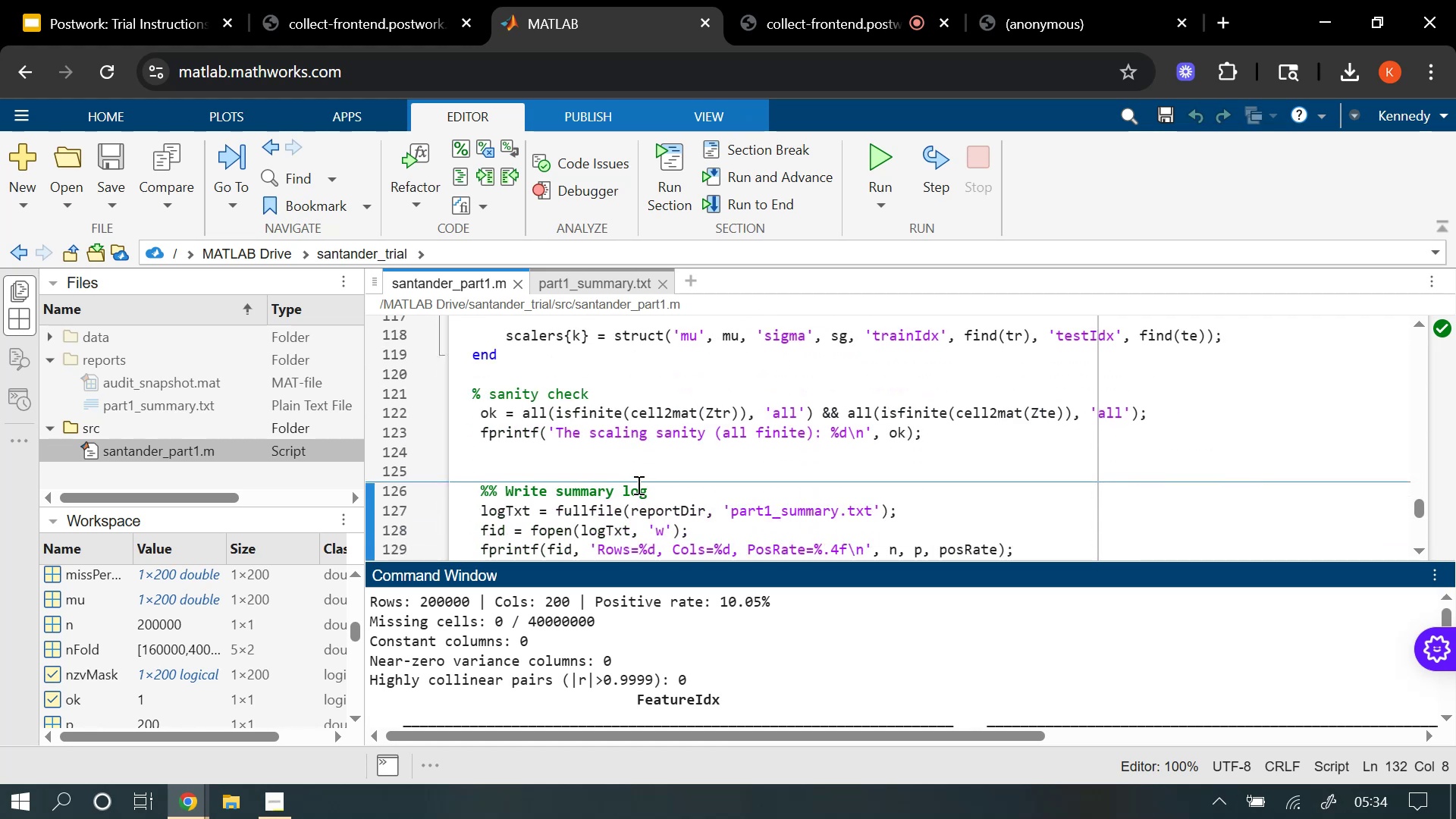 
wait(8.69)
 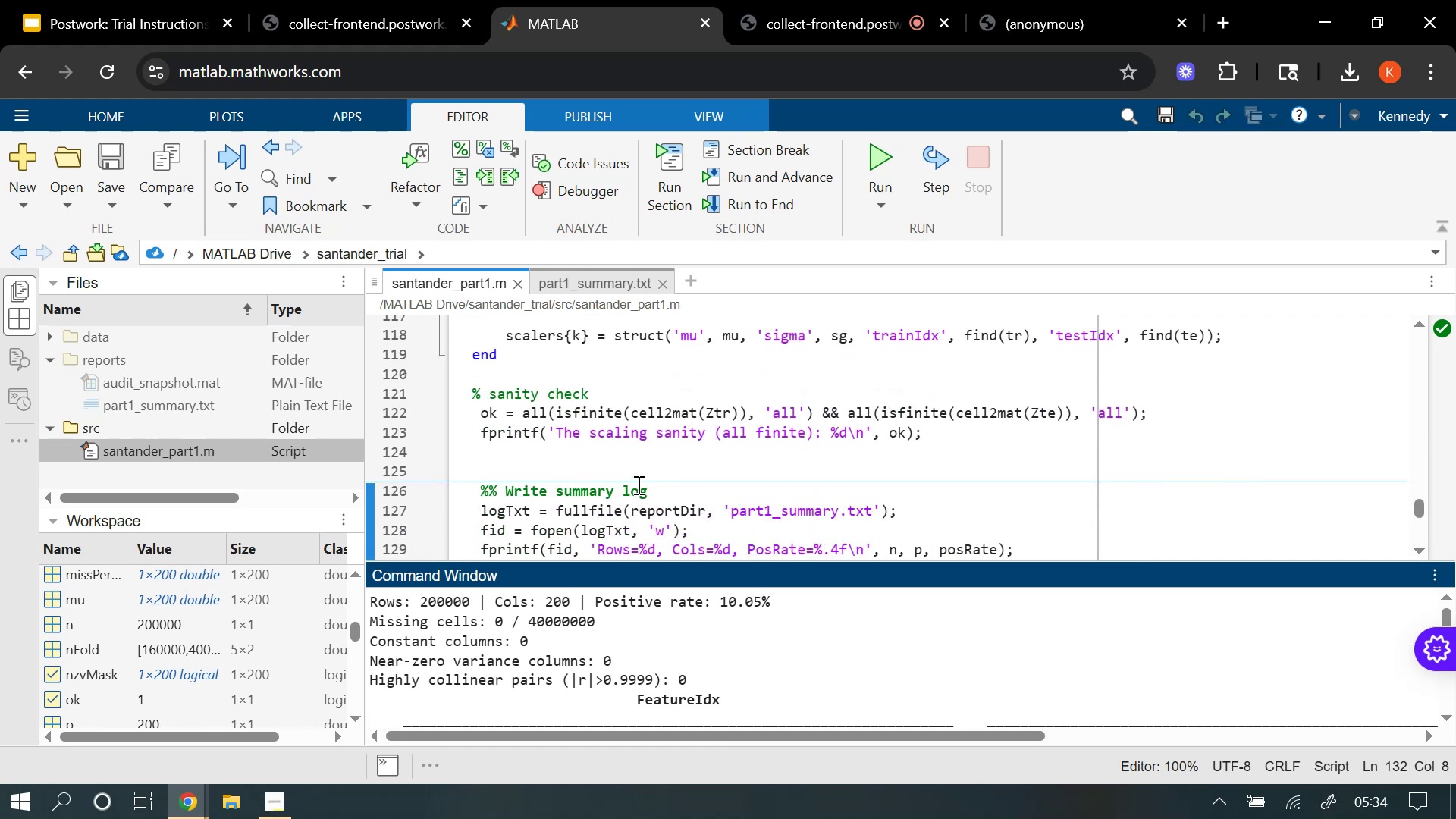 
left_click([939, 431])
 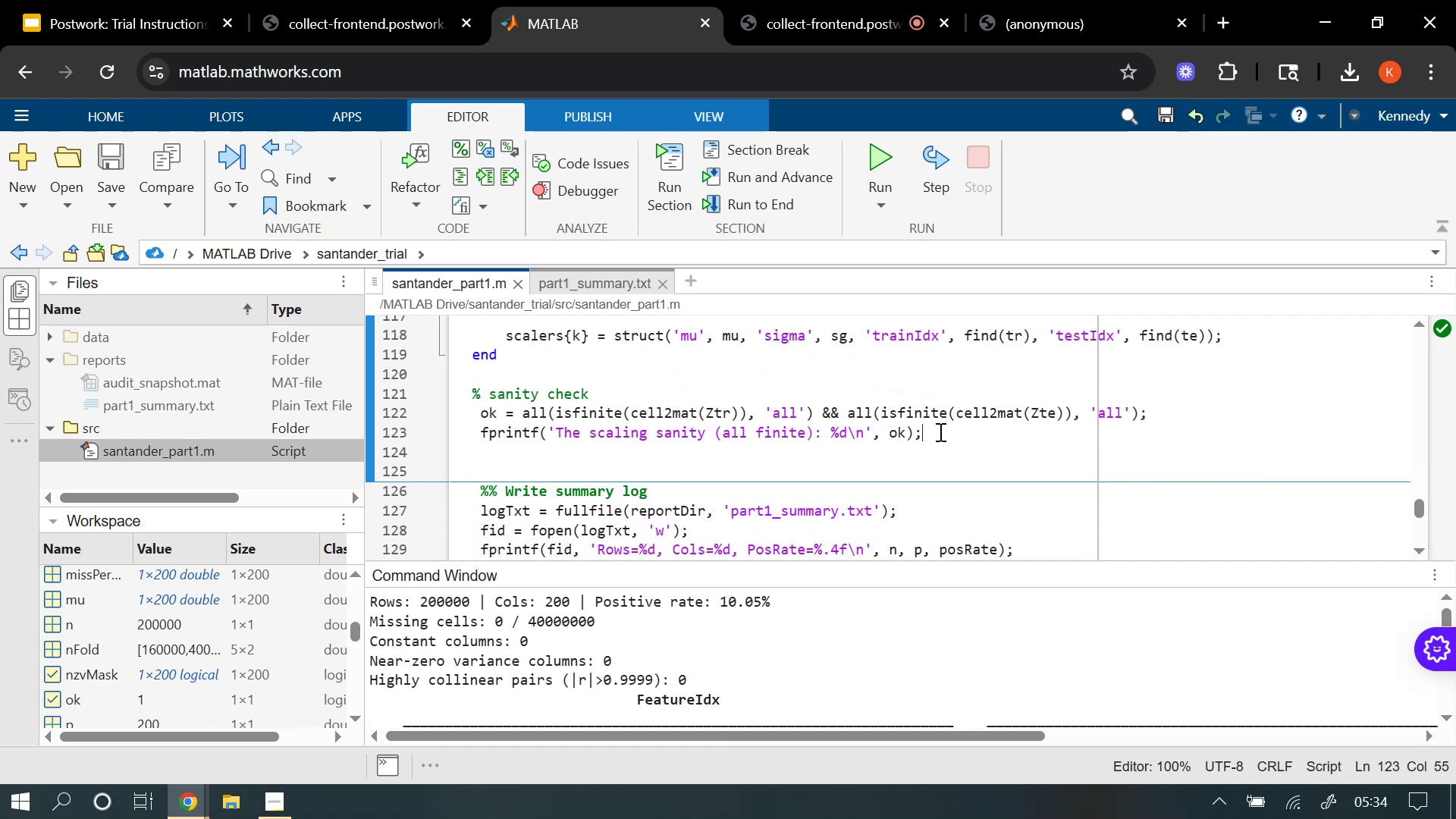 
key(Enter)
 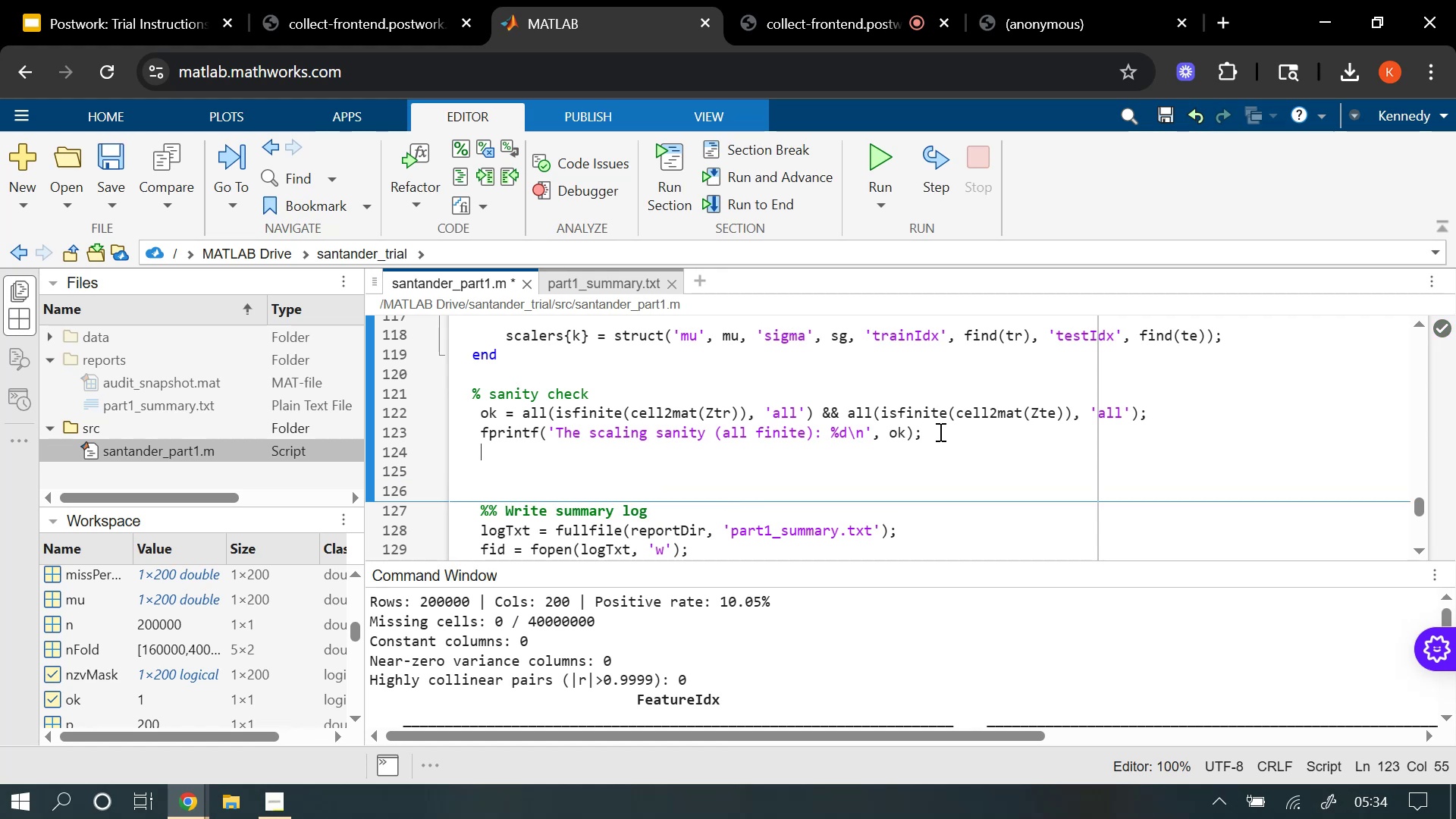 
key(Enter)
 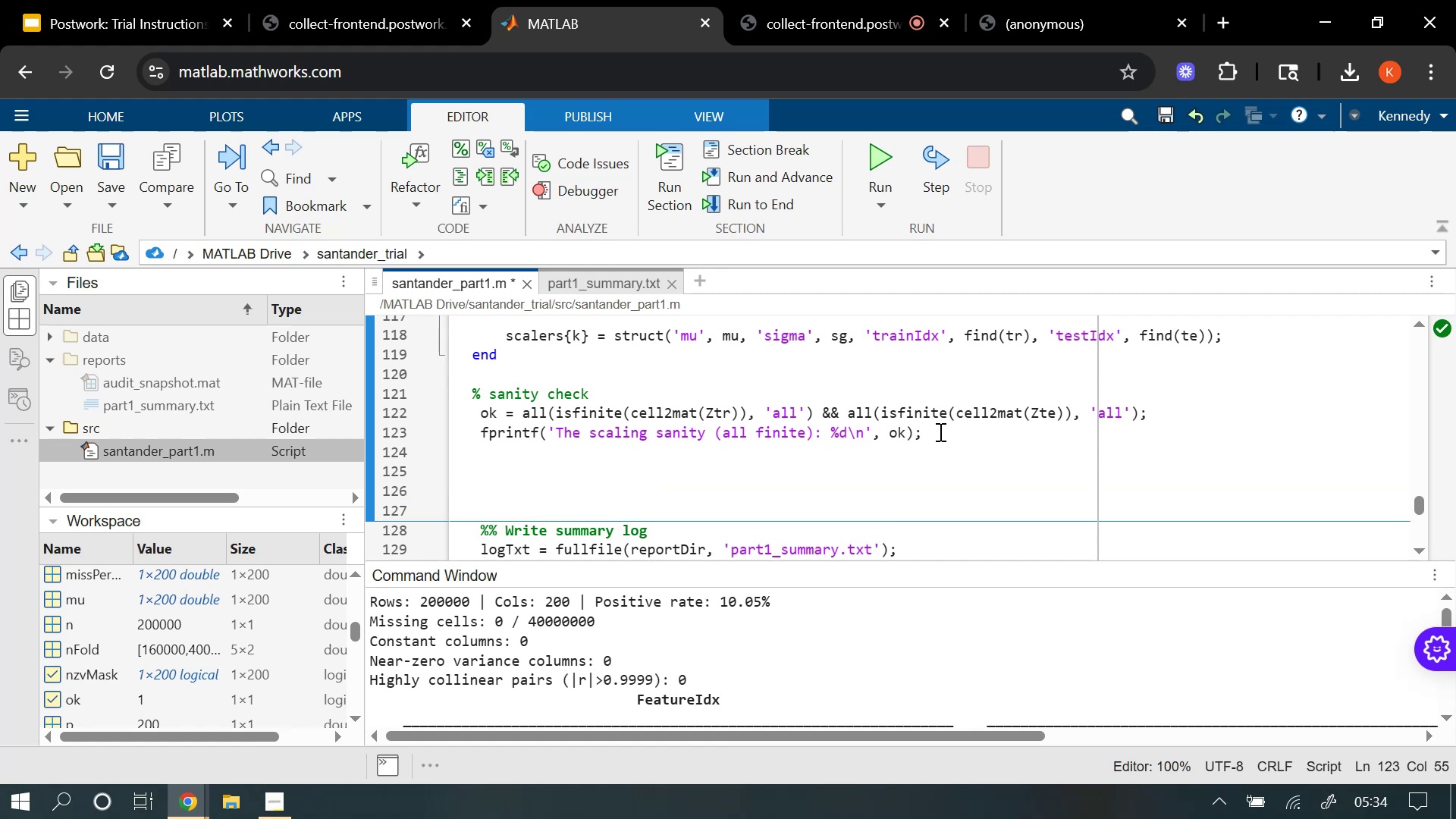 
type(%qUICK )
key(Backspace)
key(Backspace)
key(Backspace)
key(Backspace)
key(Backspace)
key(Backspace)
type( Quick )
 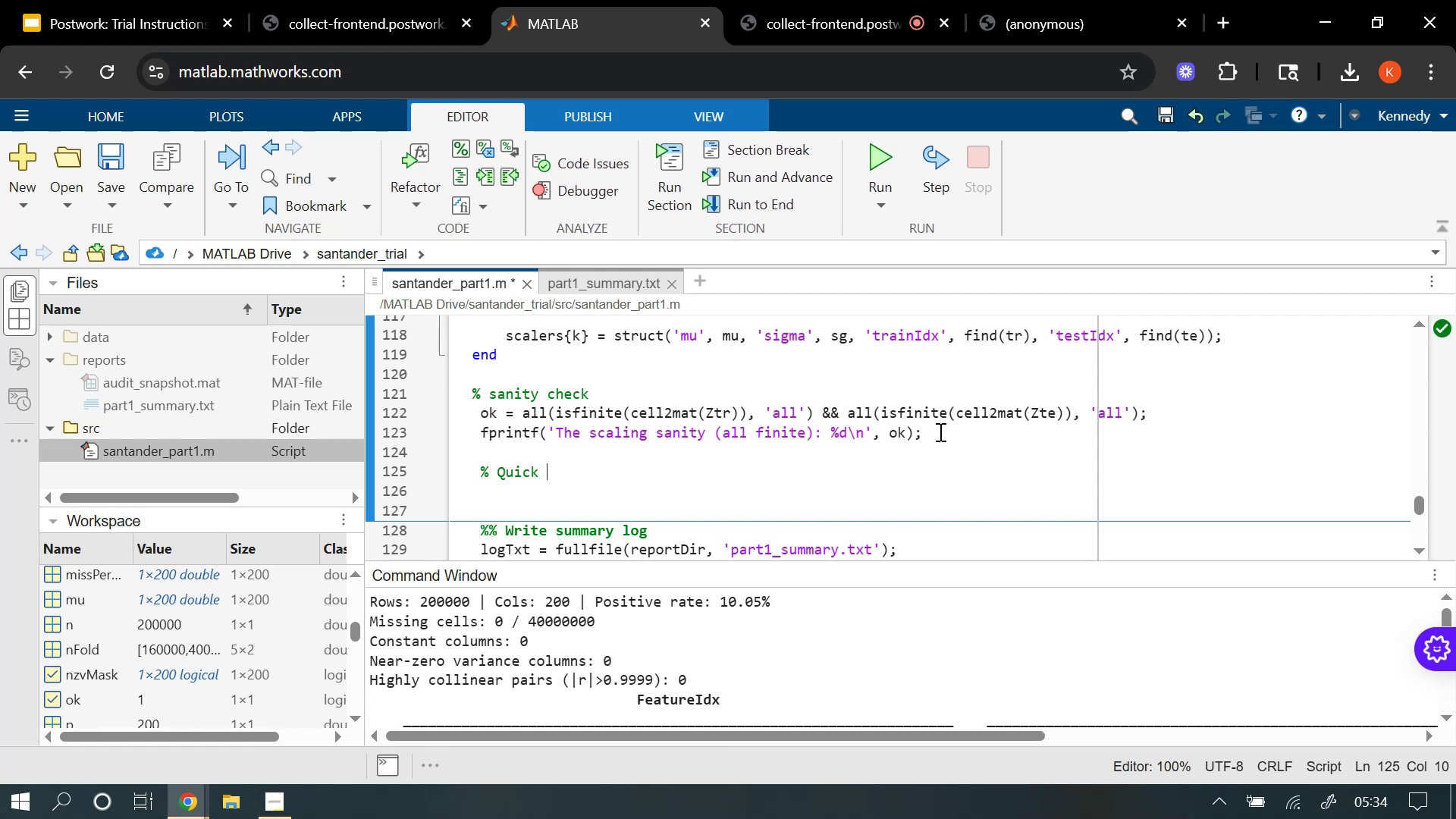 
type(fold 1 spot check)
 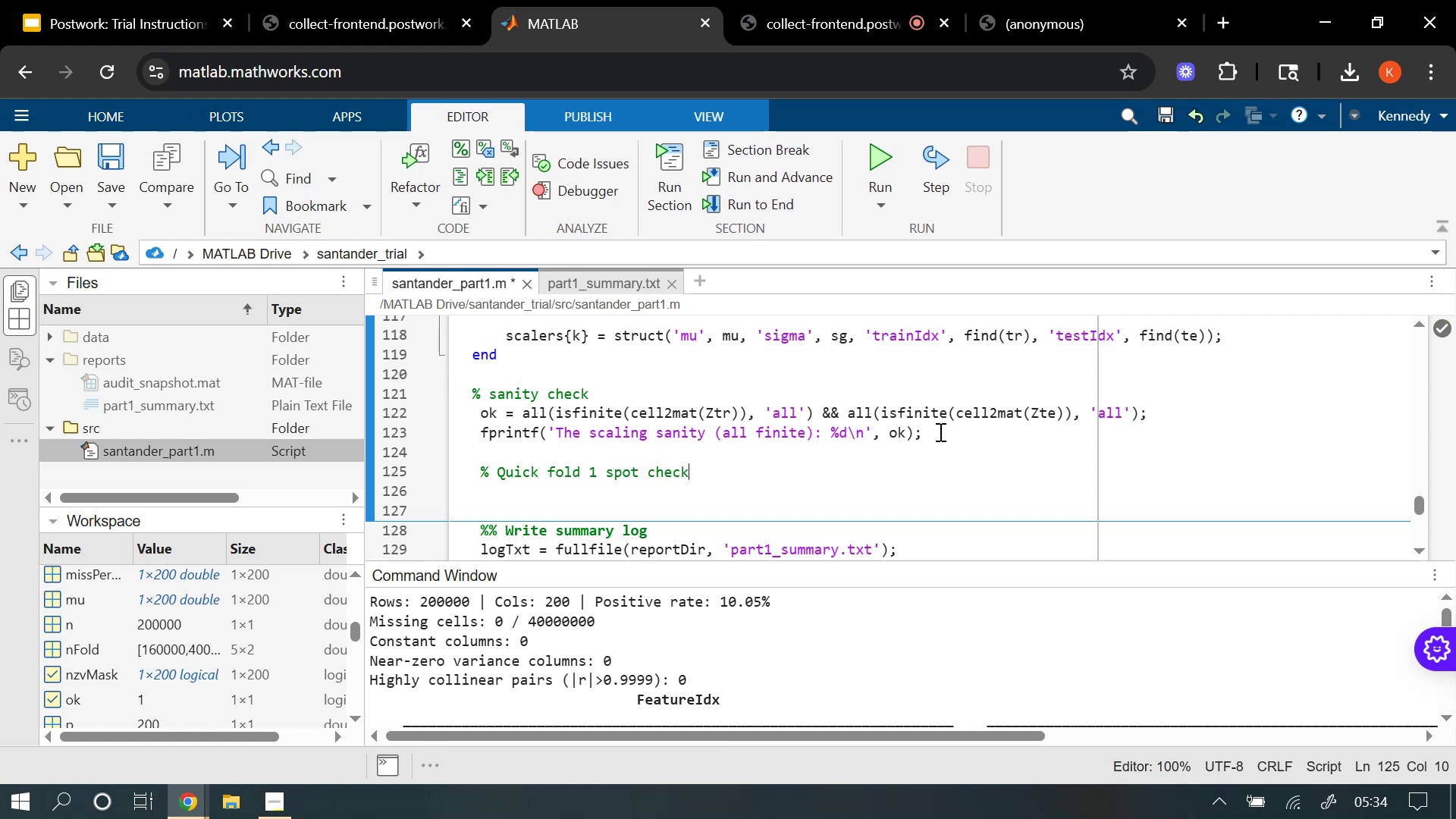 
key(Enter)
 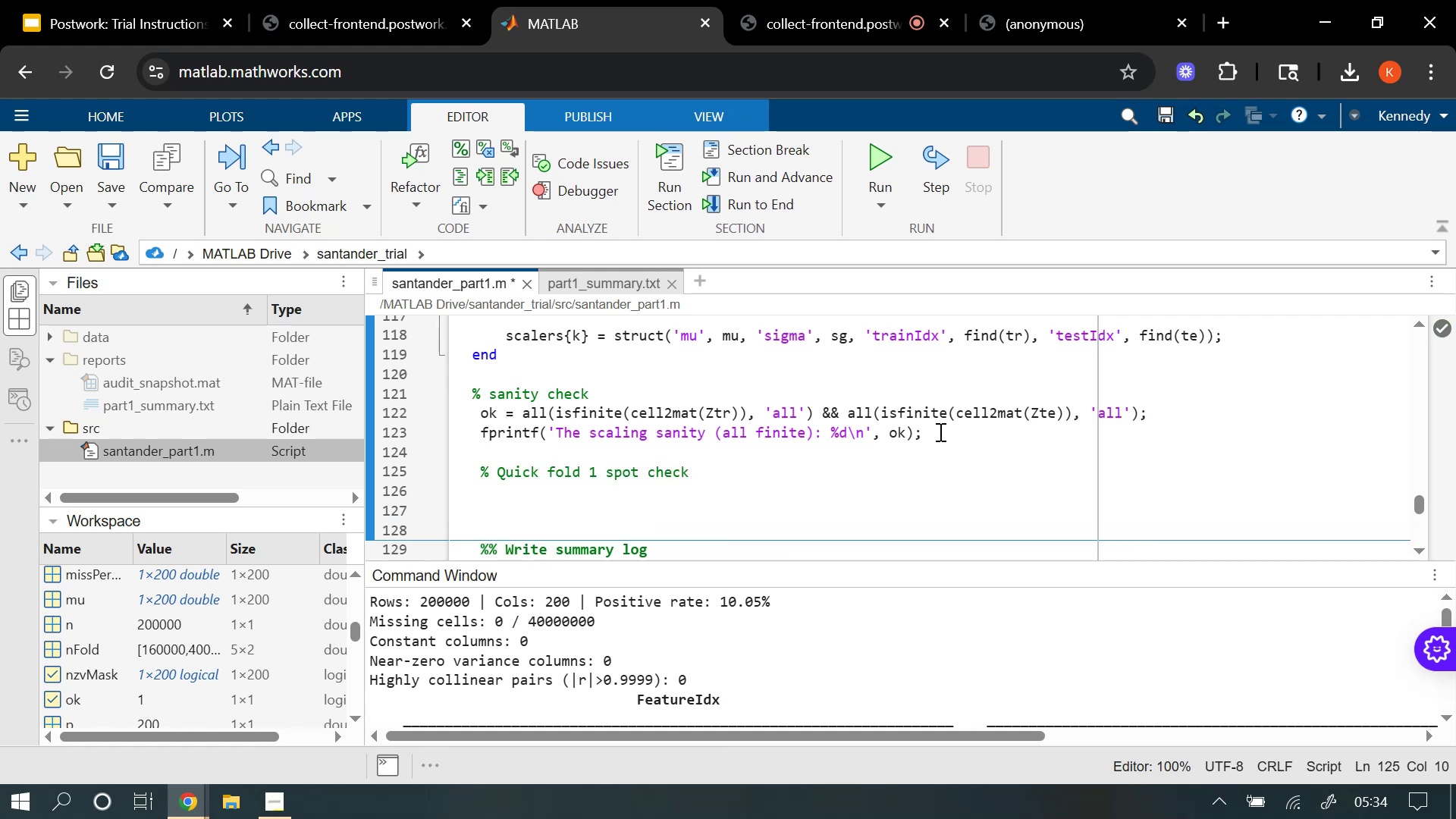 
key(Enter)
 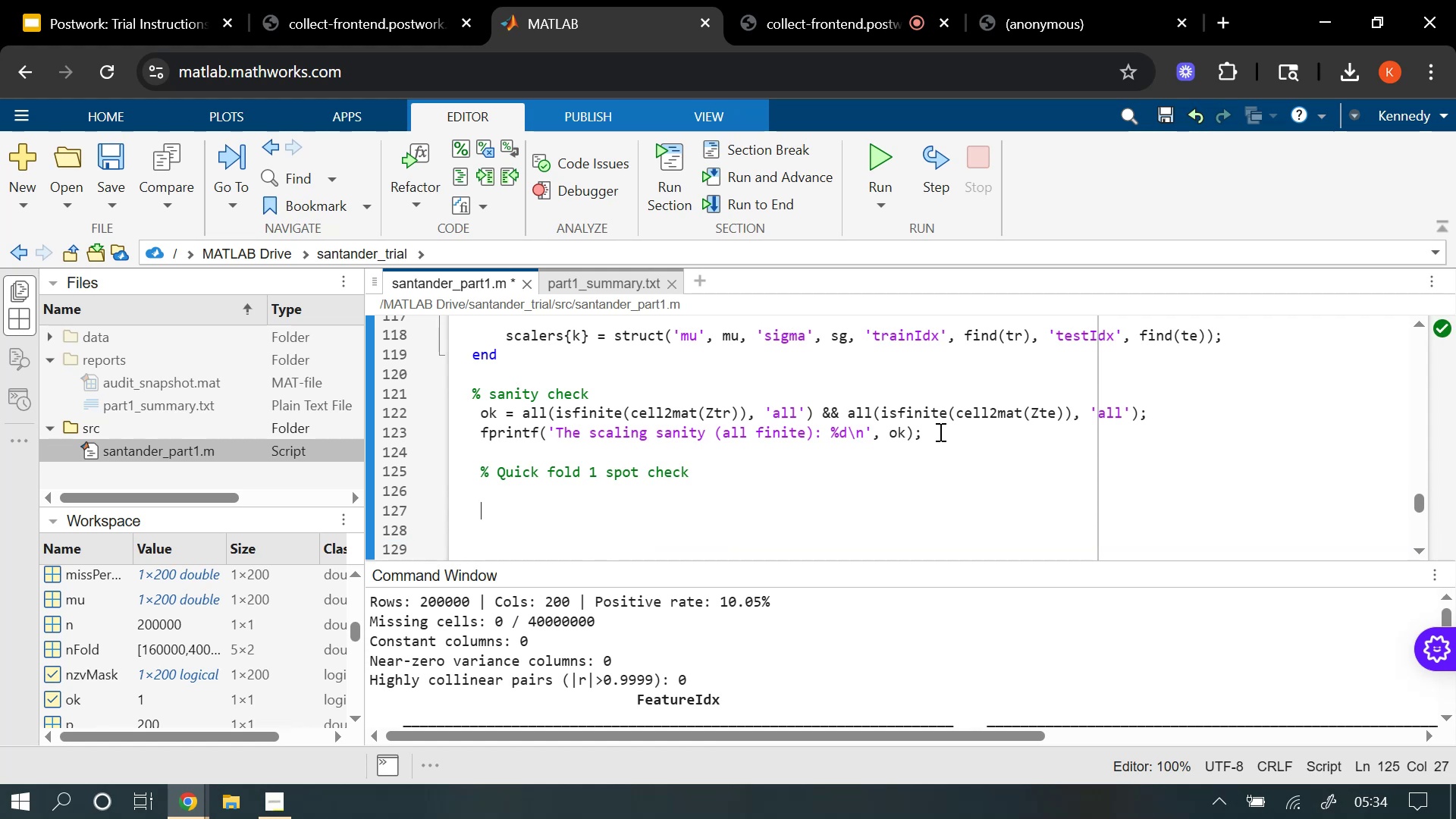 
type(m1 = mean)
 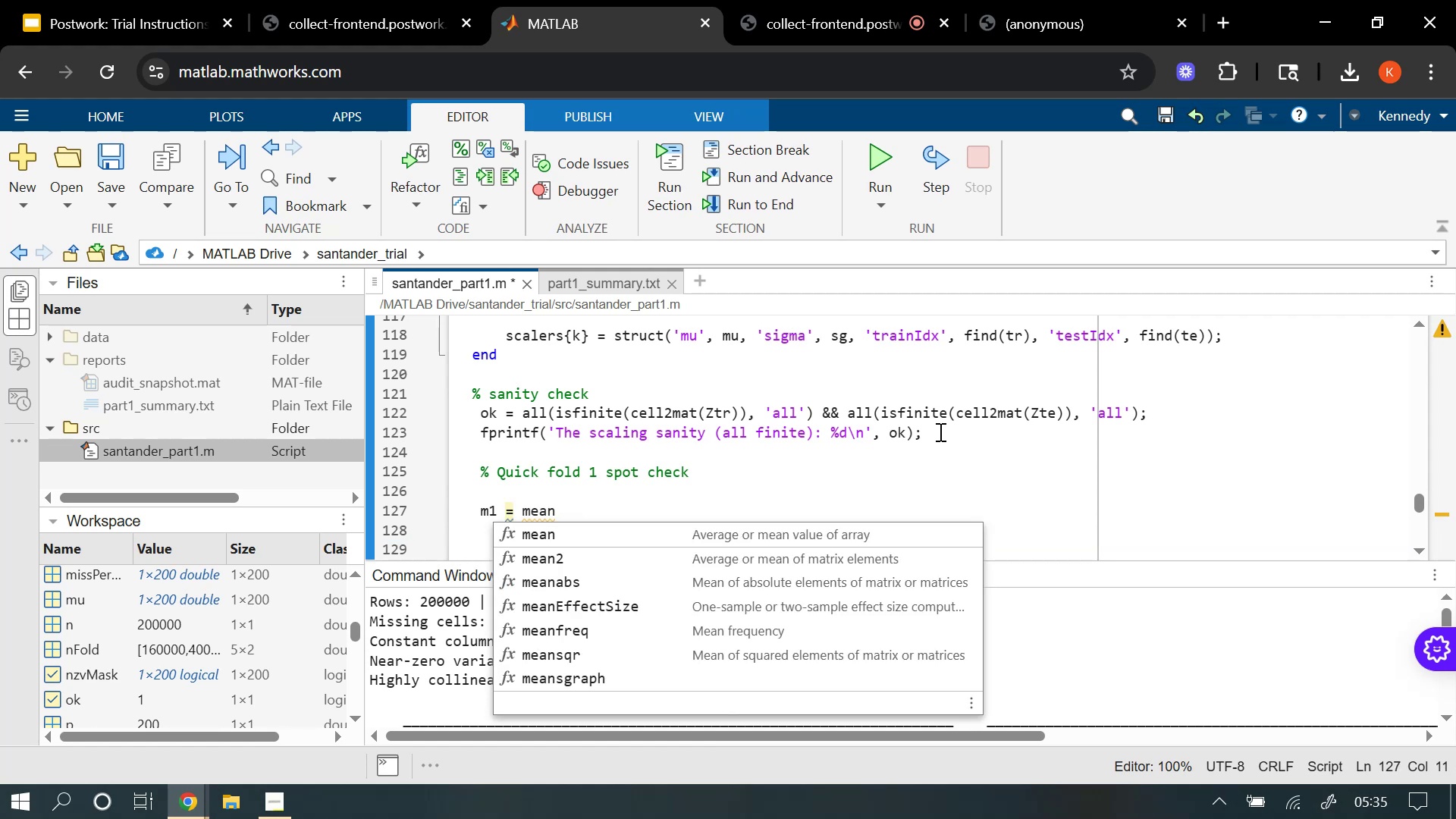 
type((Ztr{)
 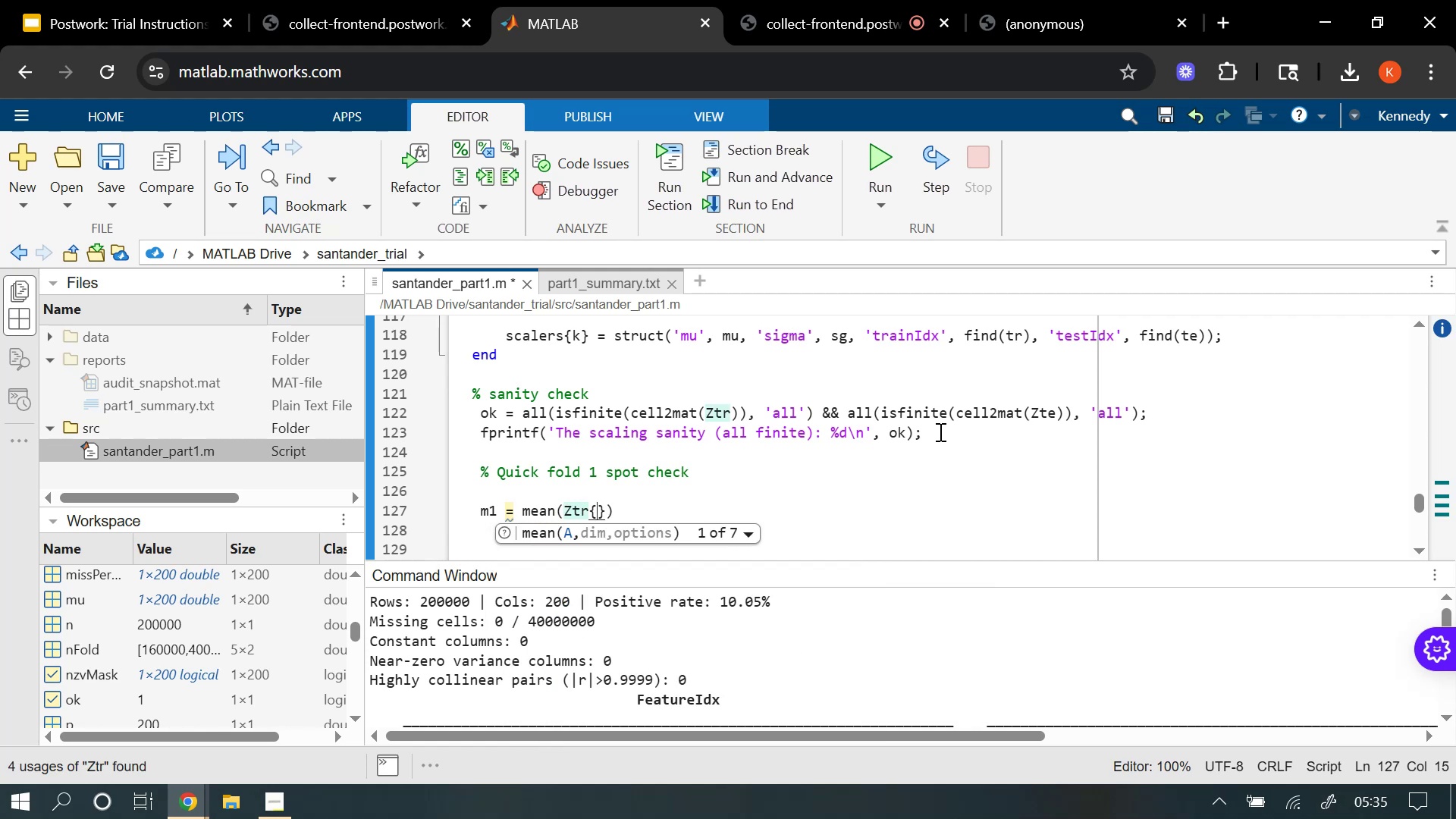 
key(1)
 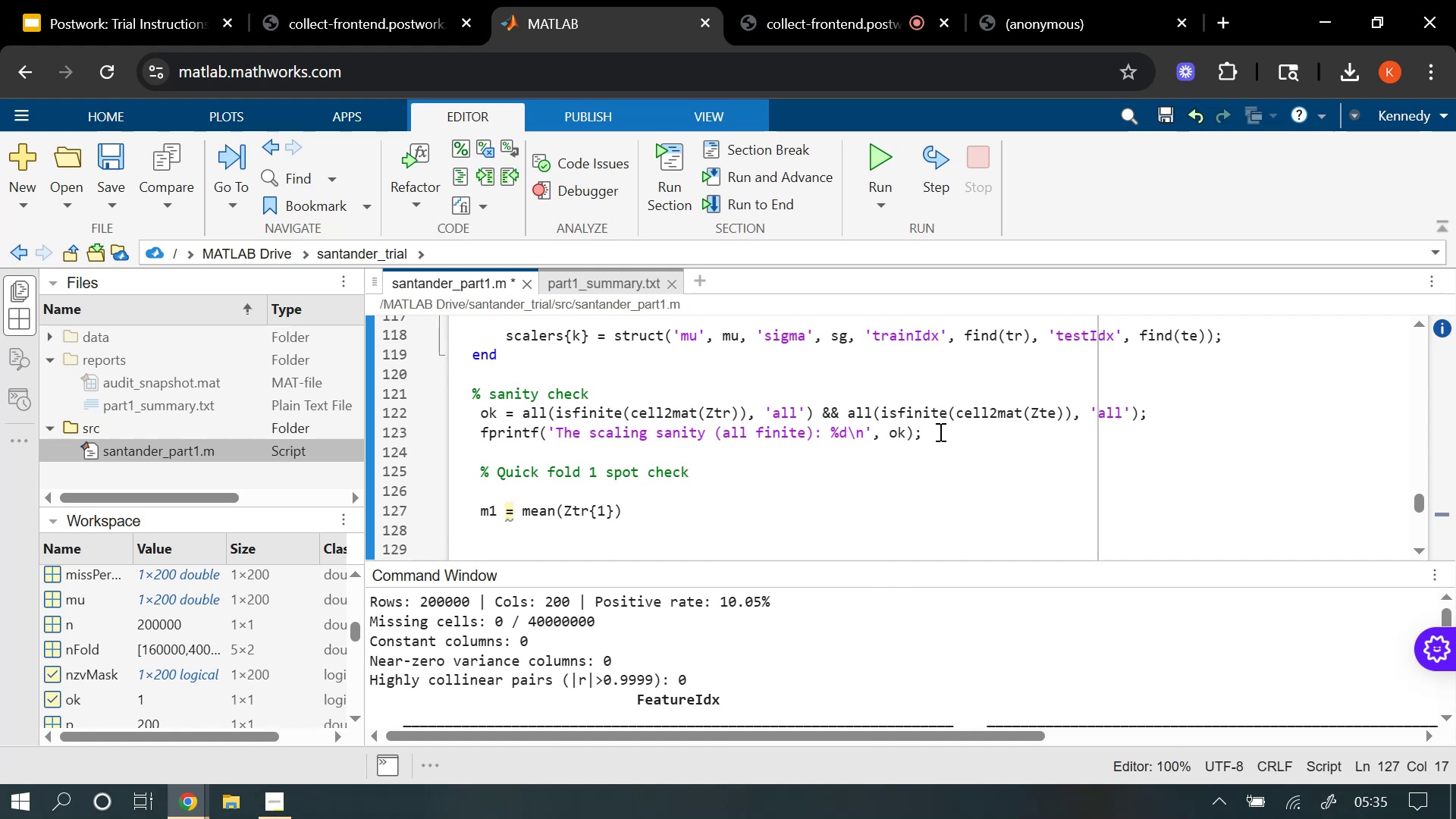 
key(ArrowRight)
 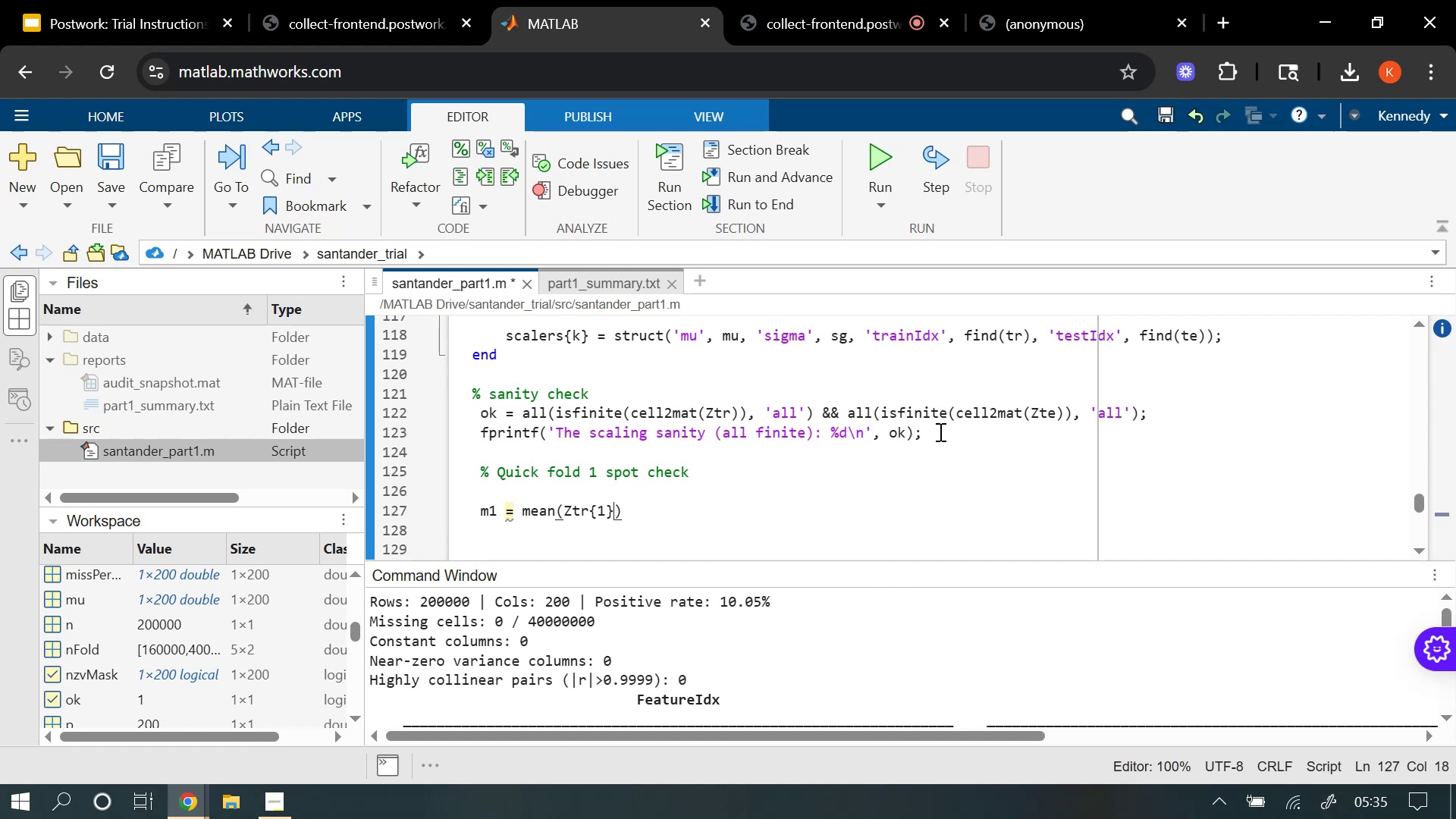 
key(Comma)
 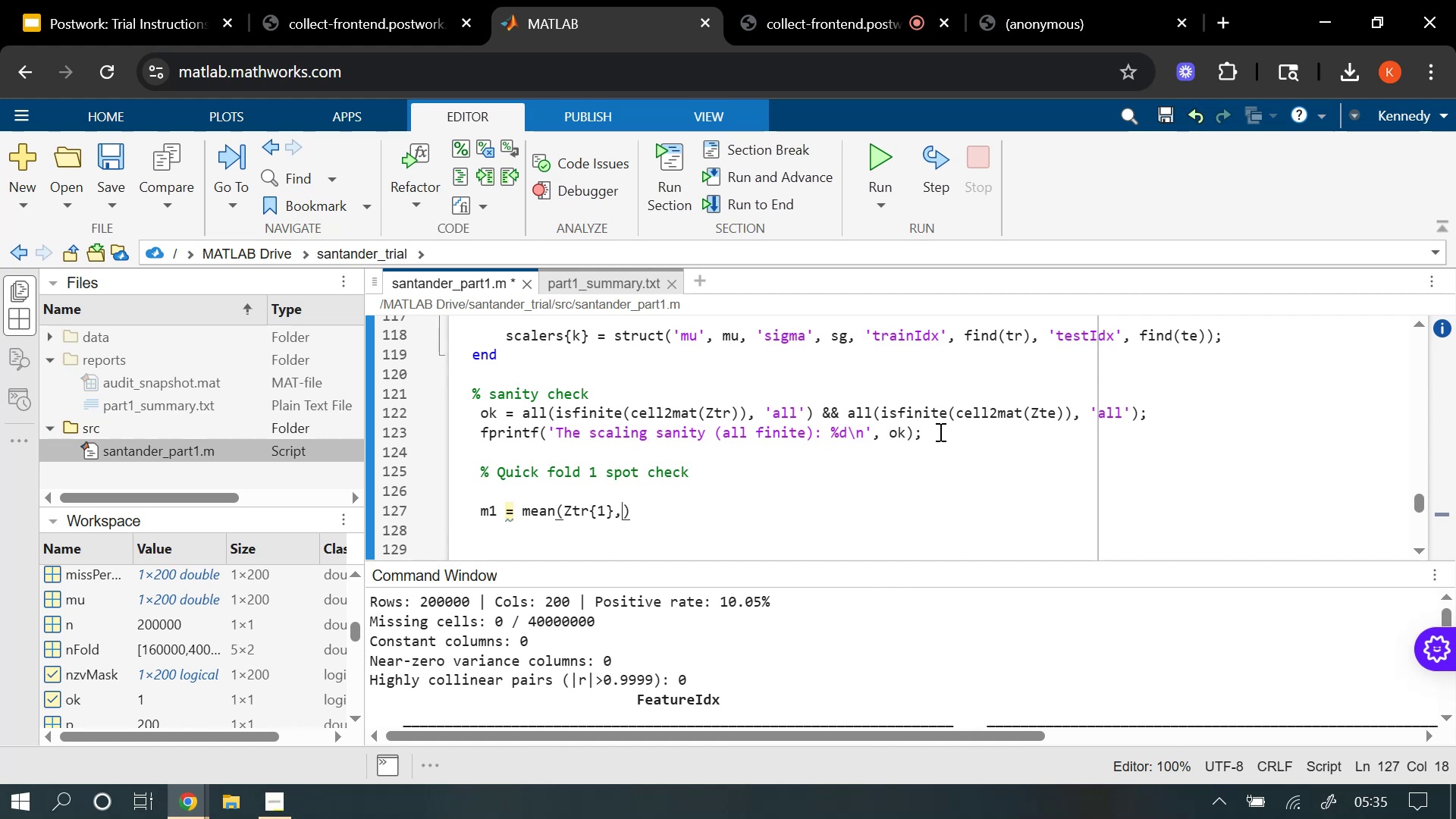 
key(Space)
 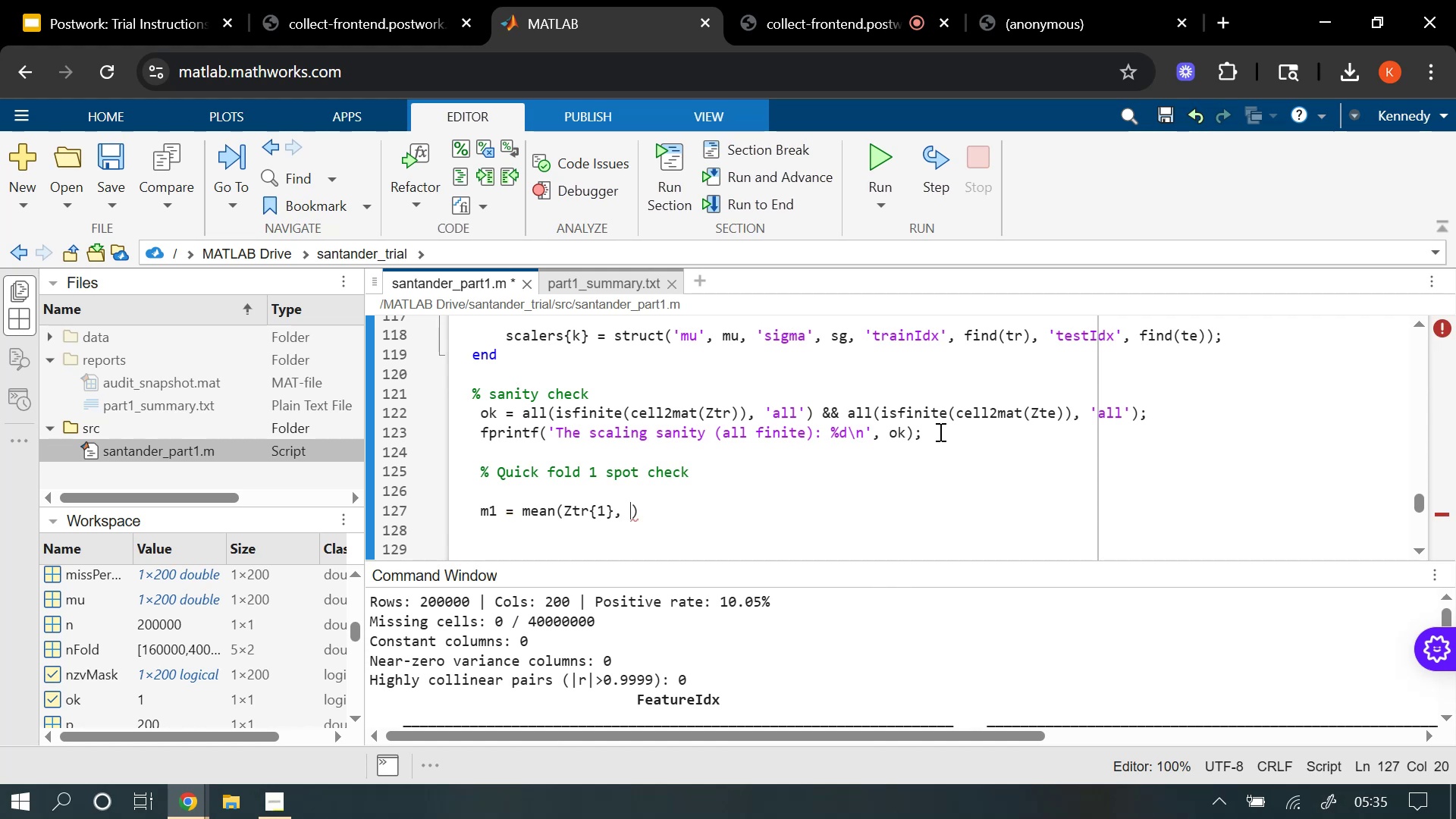 
key(1)
 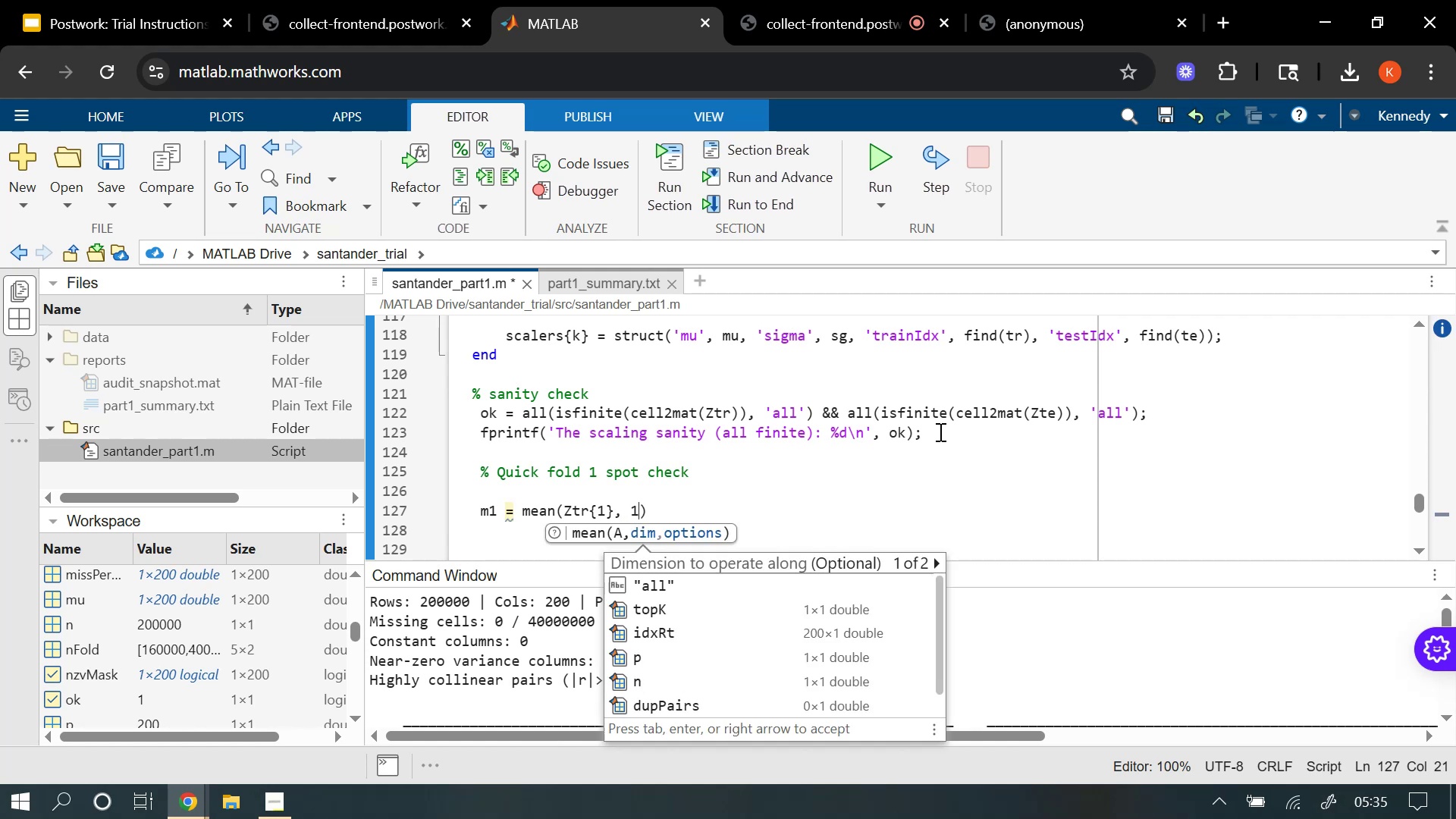 
key(ArrowRight)
 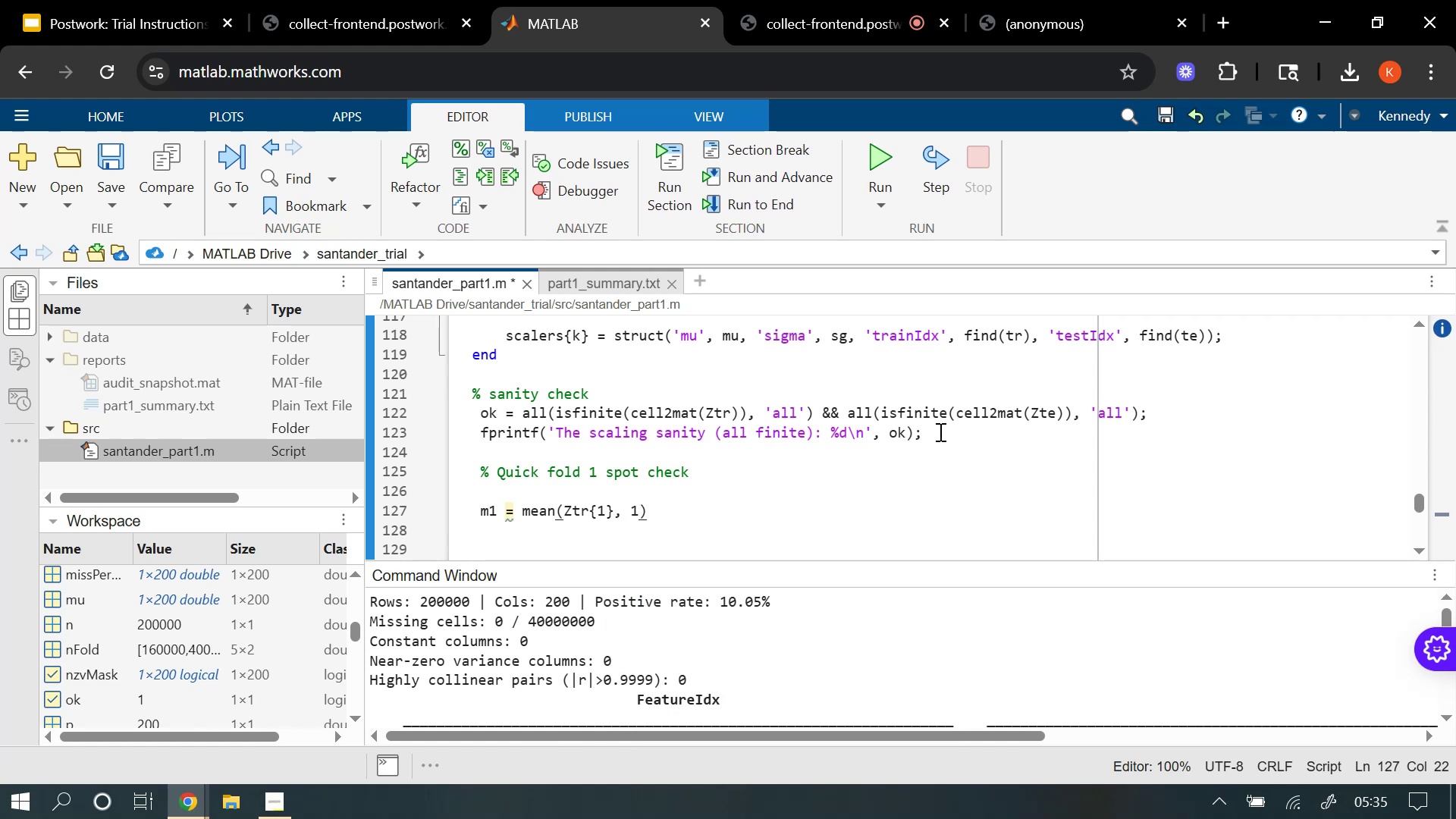 
type(; s1 = std)
 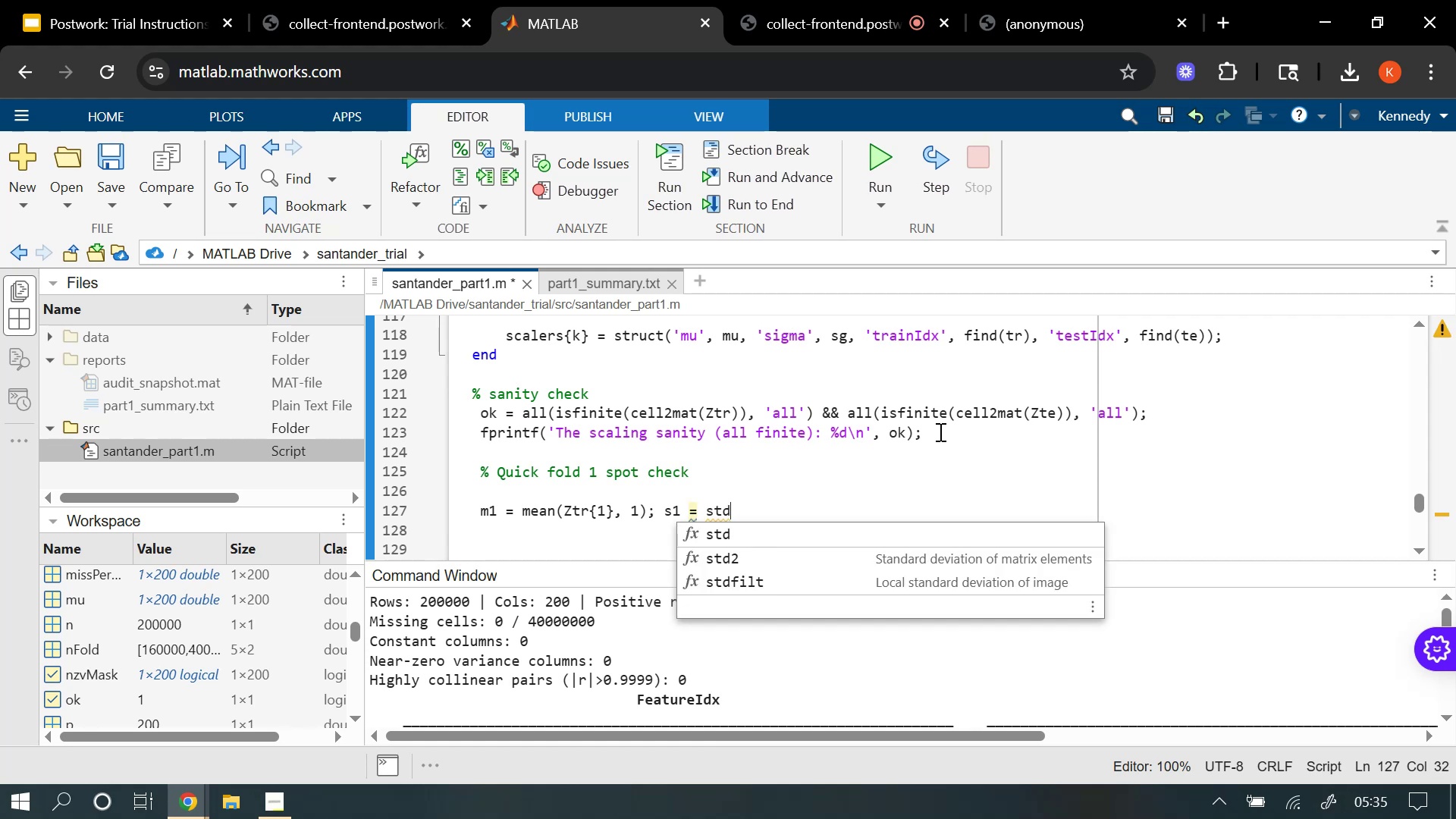 
type((Ztr{1)
 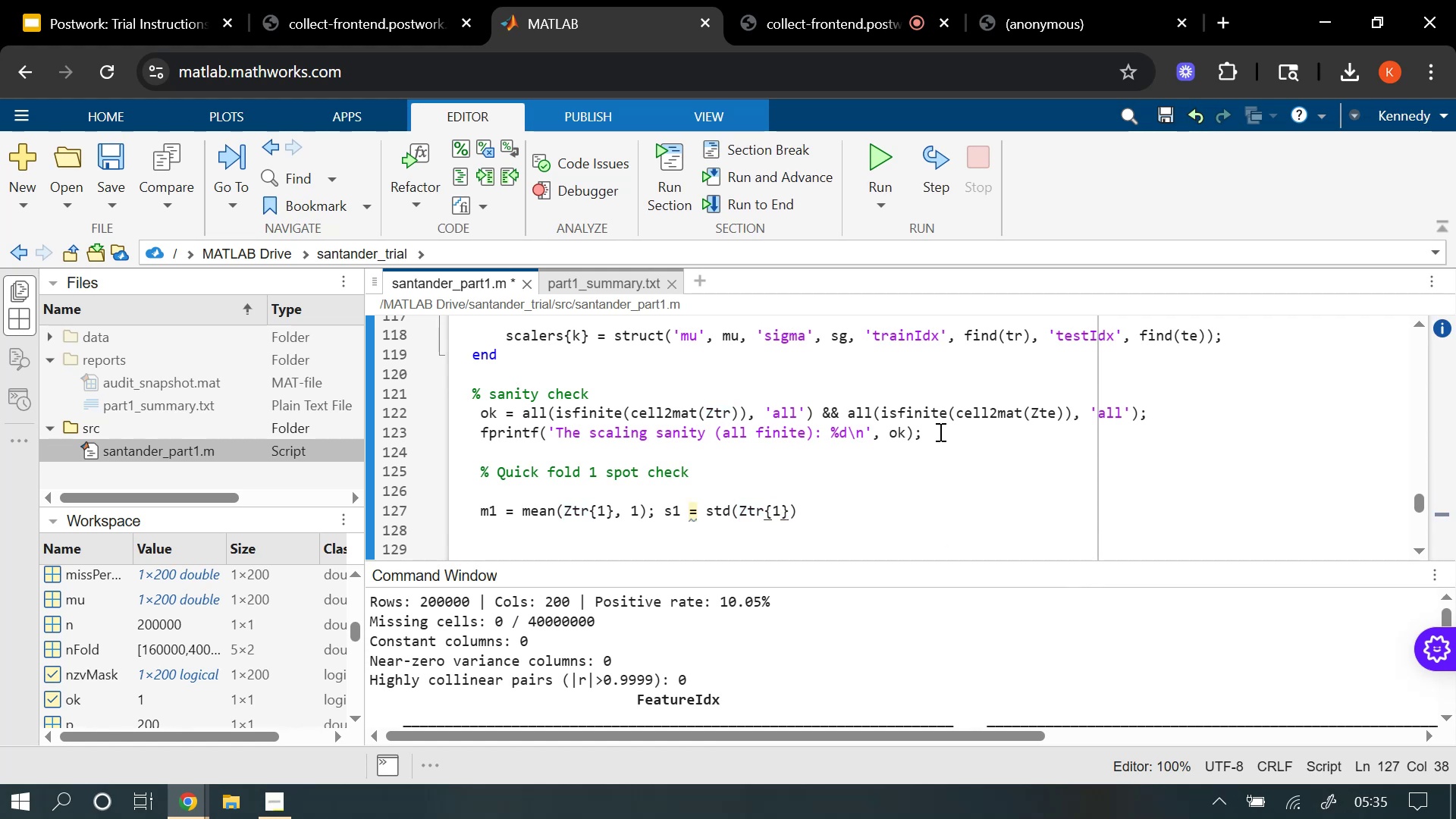 
key(ArrowRight)
 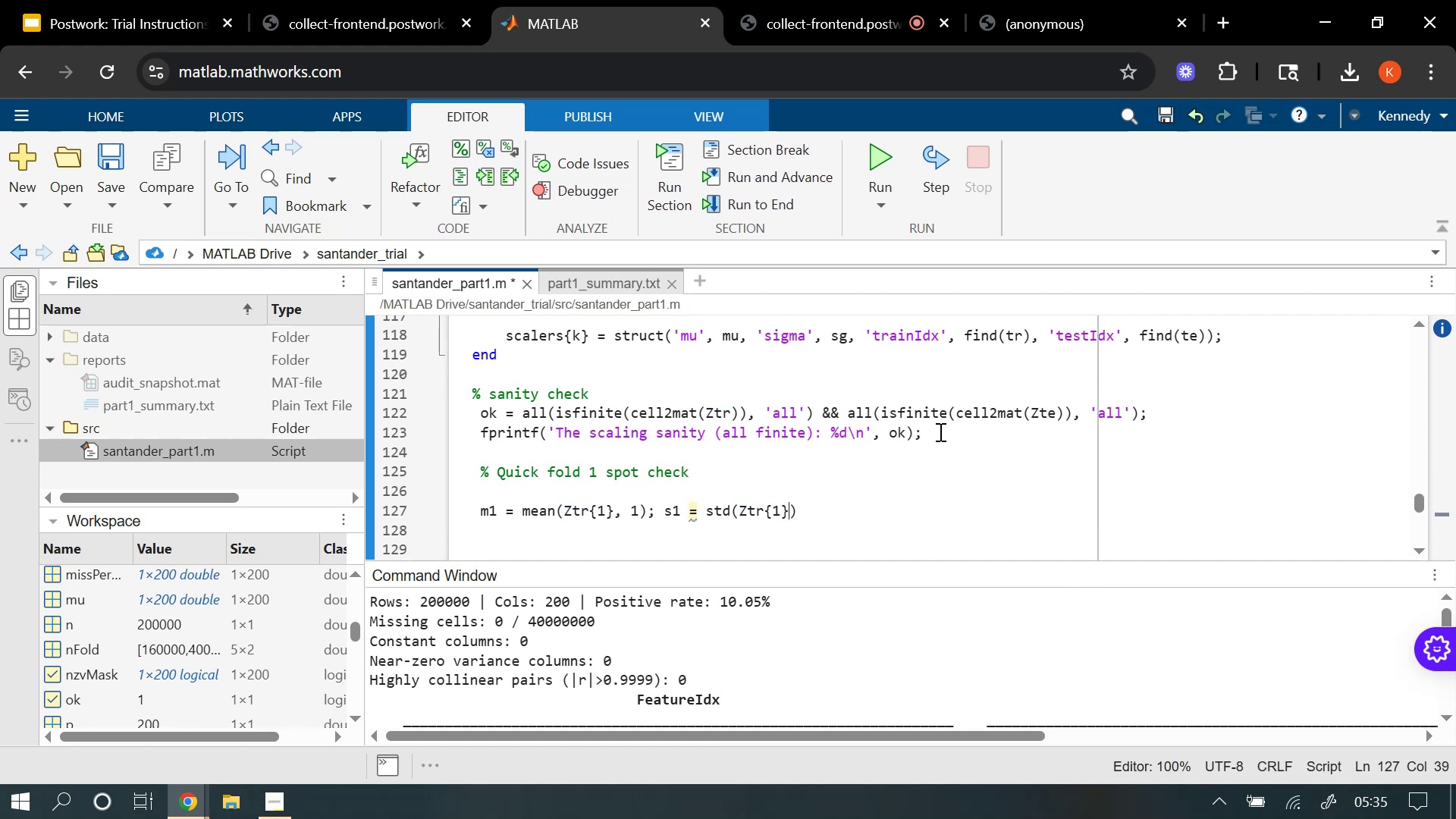 
key(Comma)
 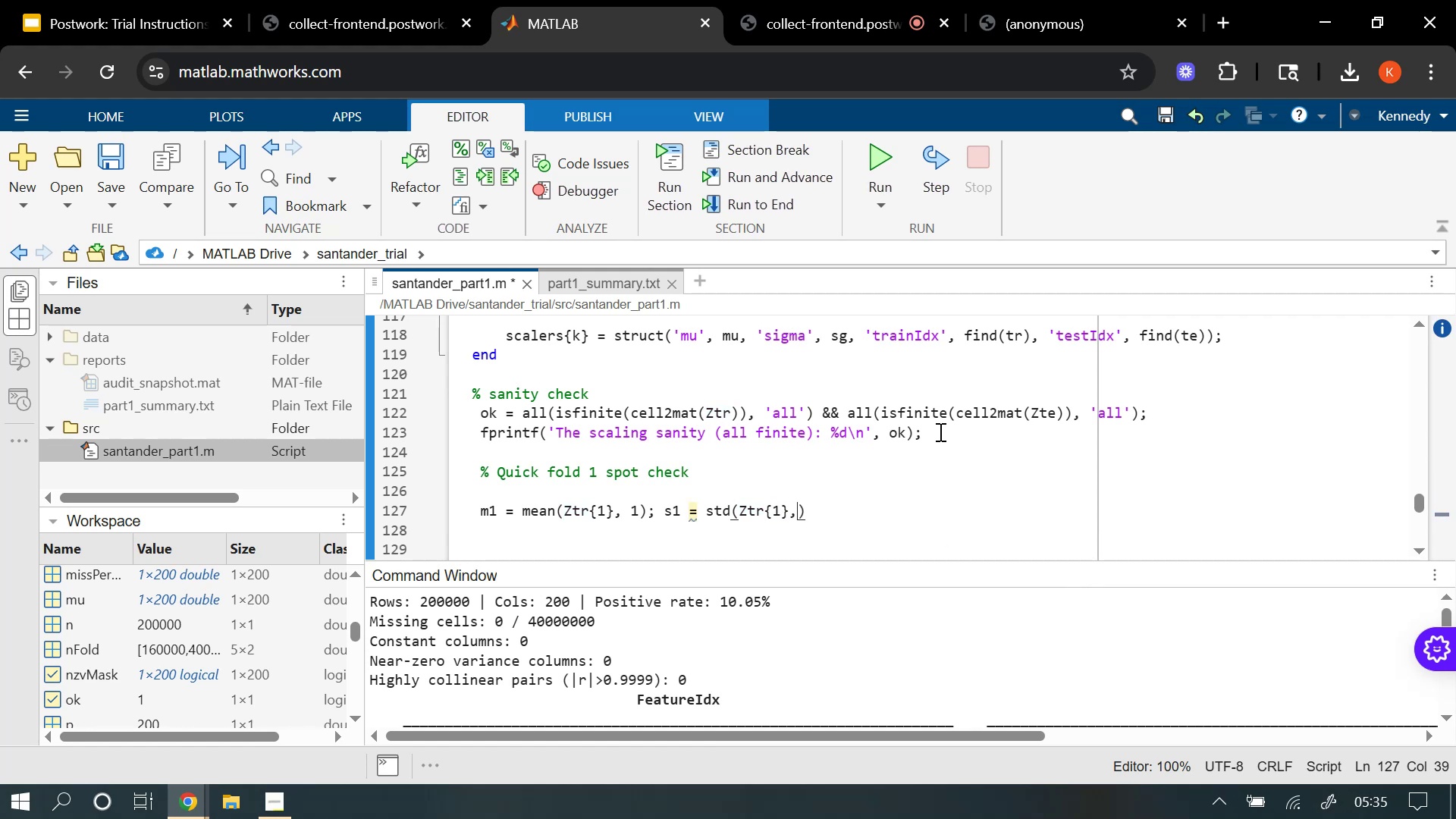 
key(Space)
 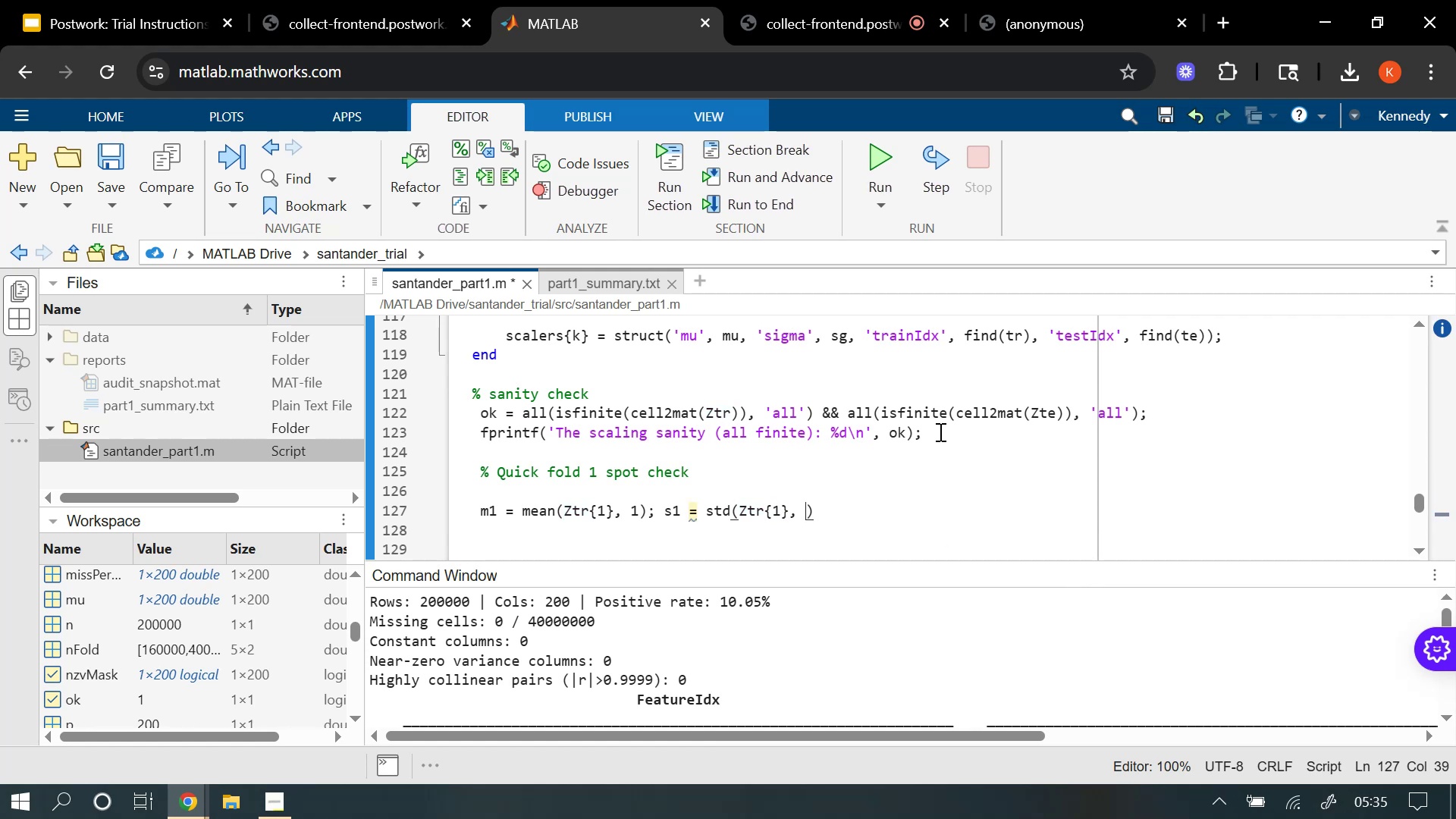 
key(O)
 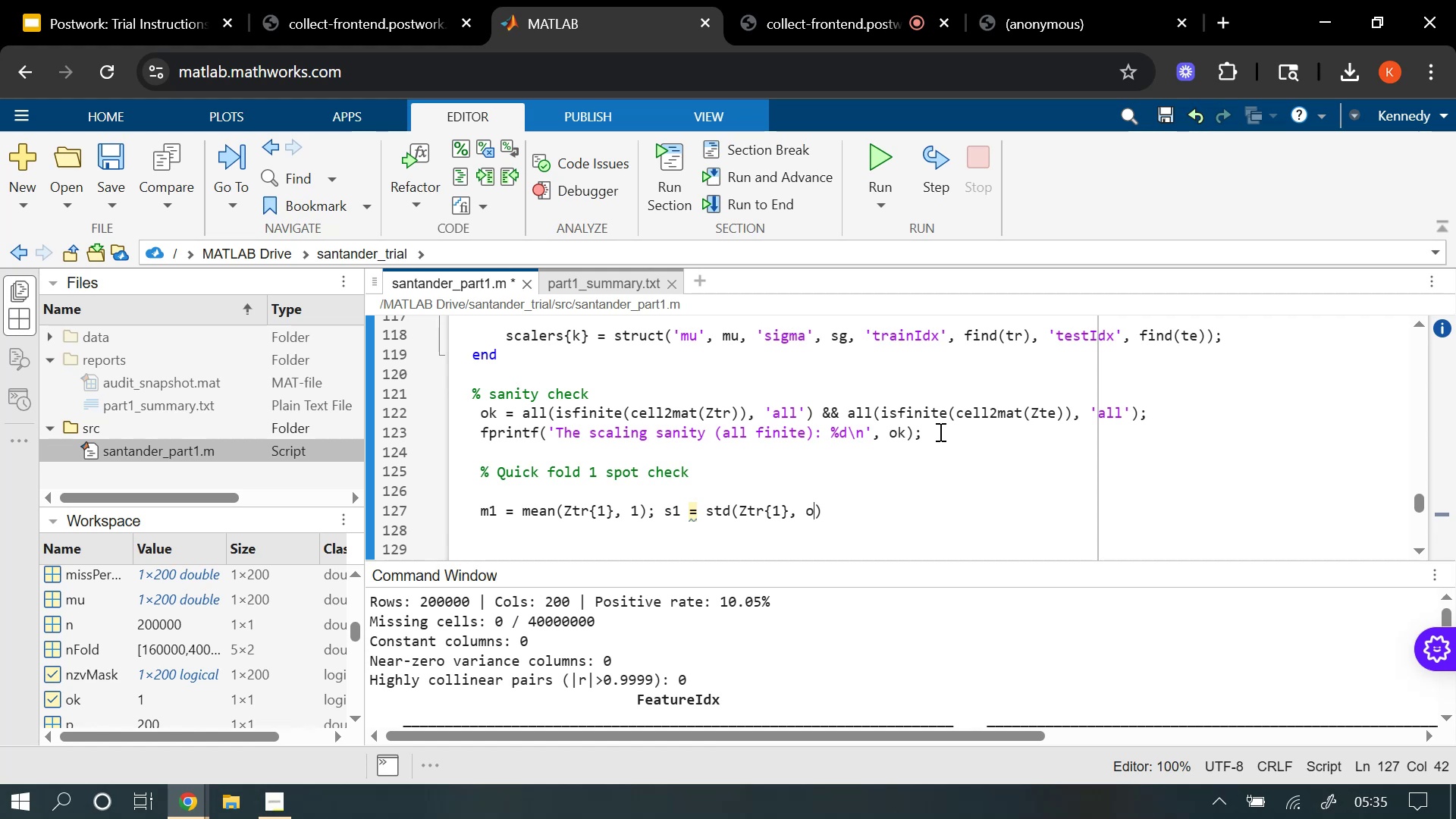 
key(Comma)
 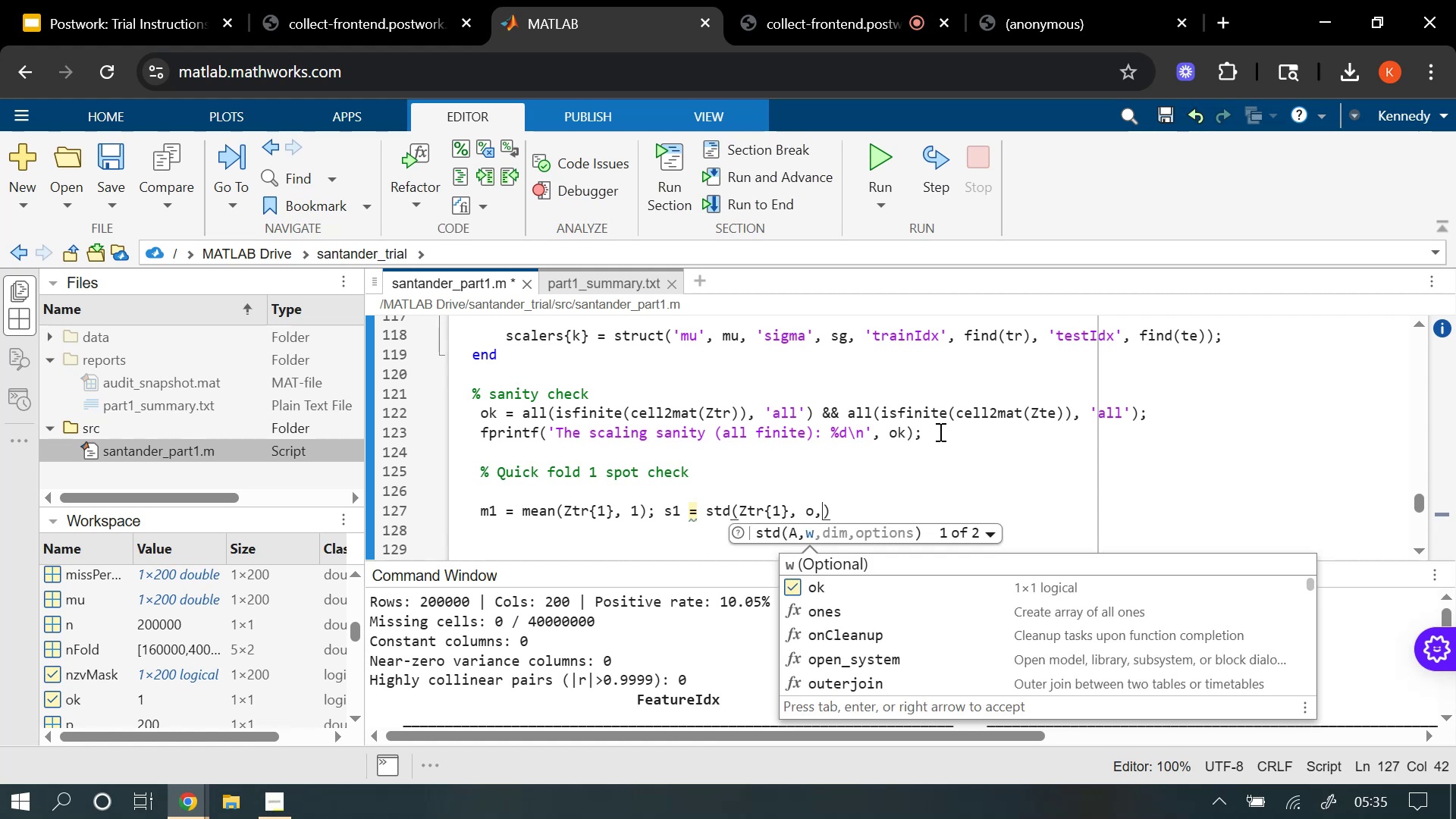 
key(Space)
 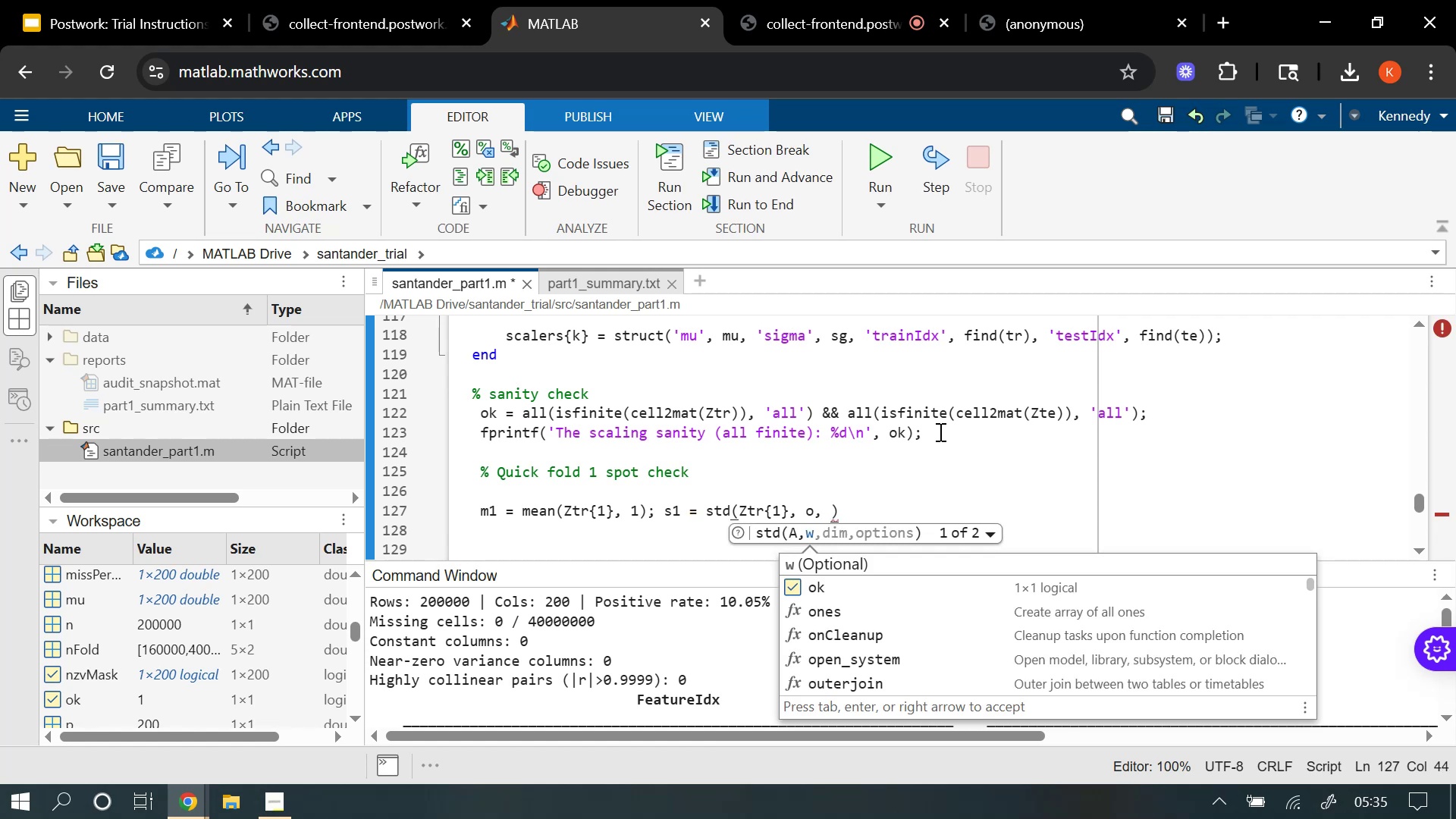 
key(Backspace)
 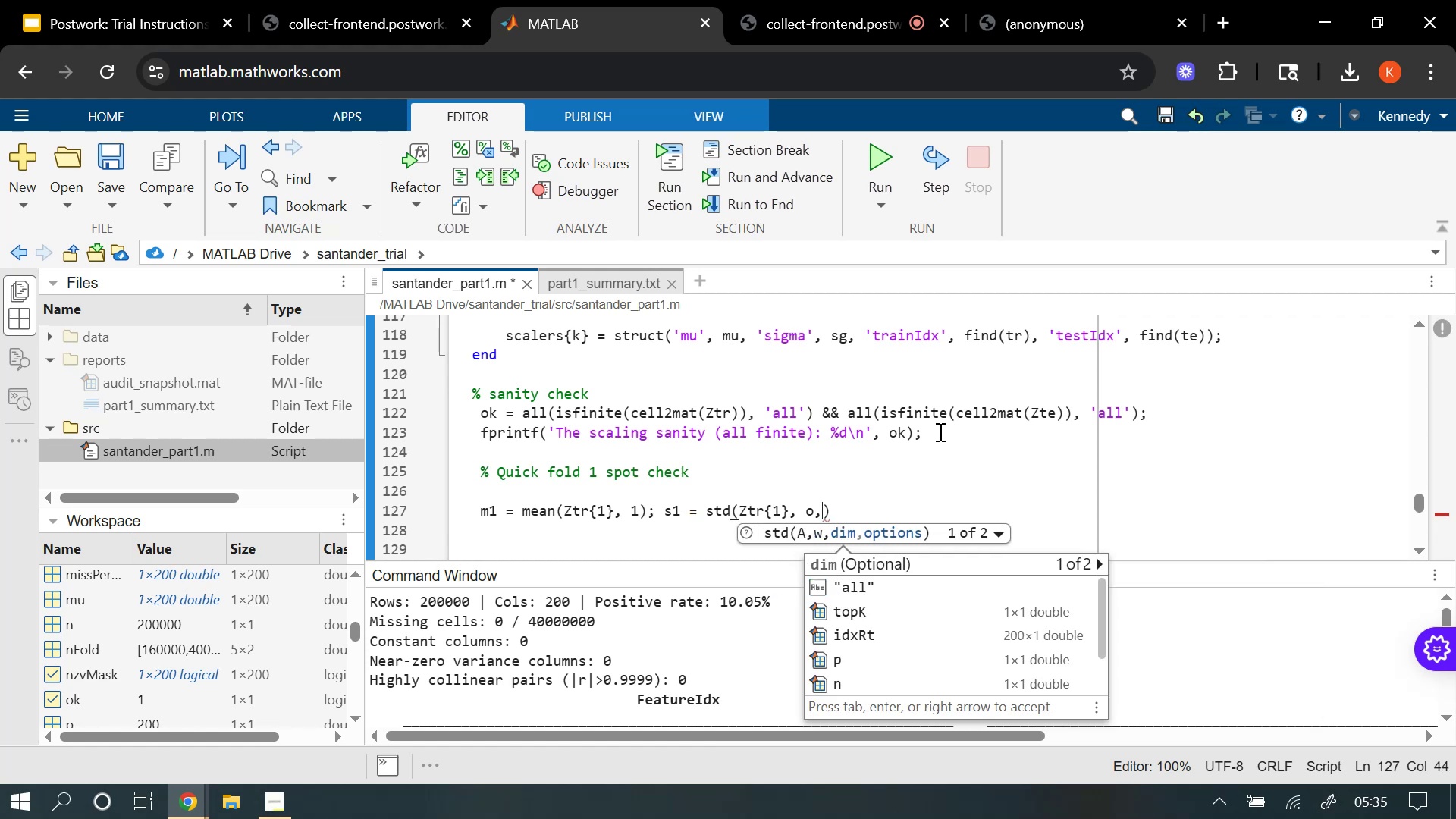 
key(Backspace)
 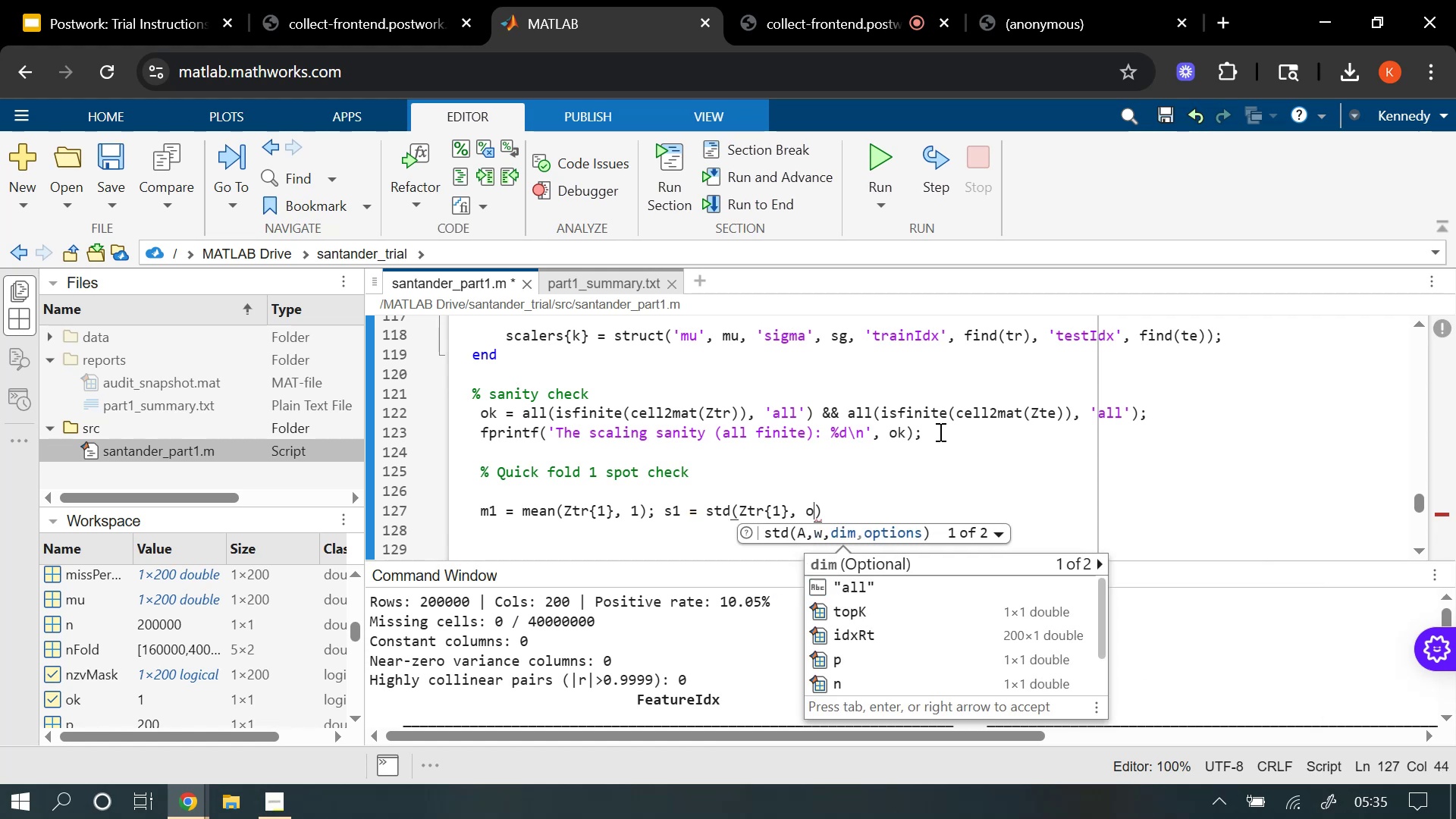 
key(Backspace)
 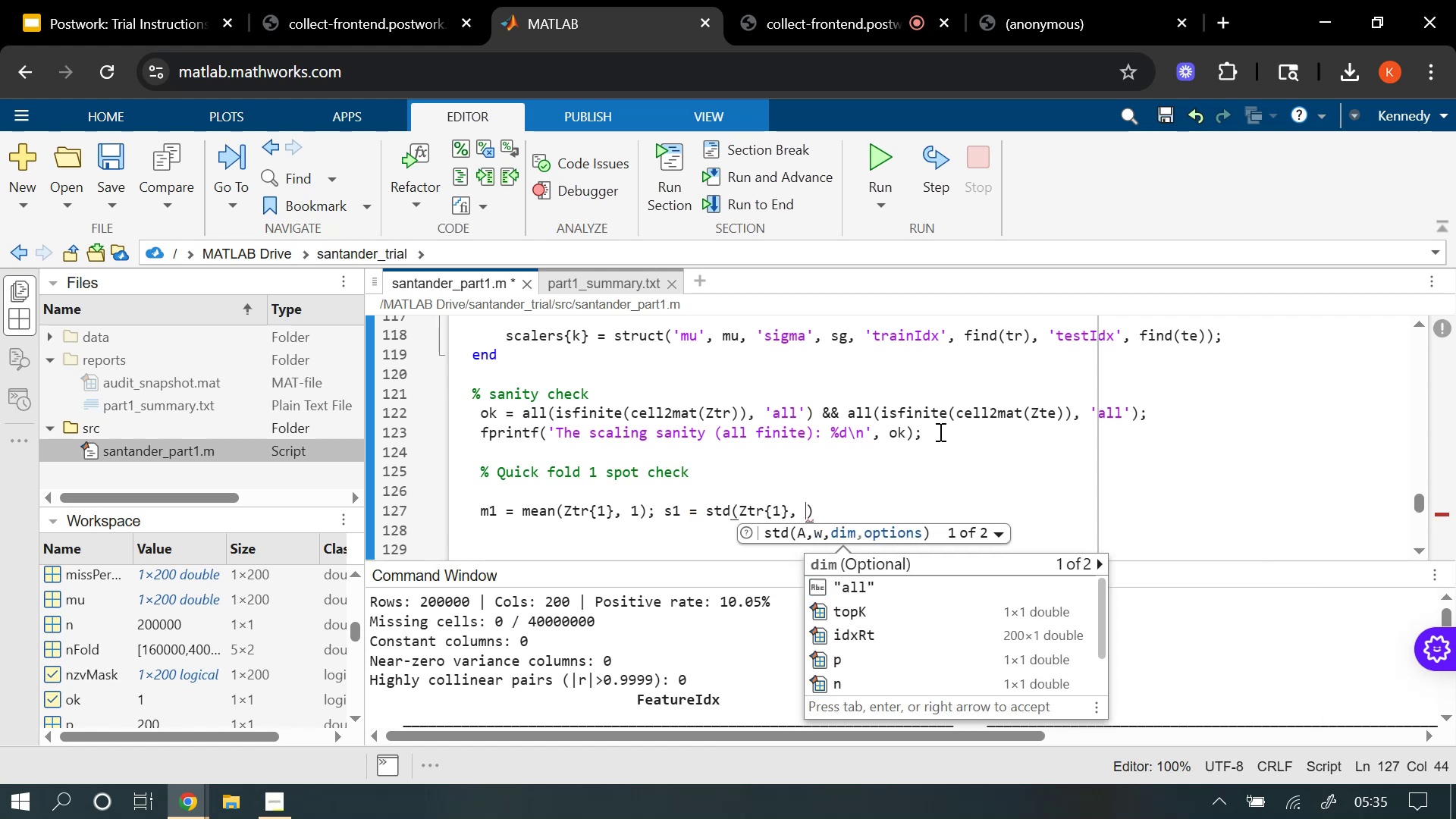 
key(0)
 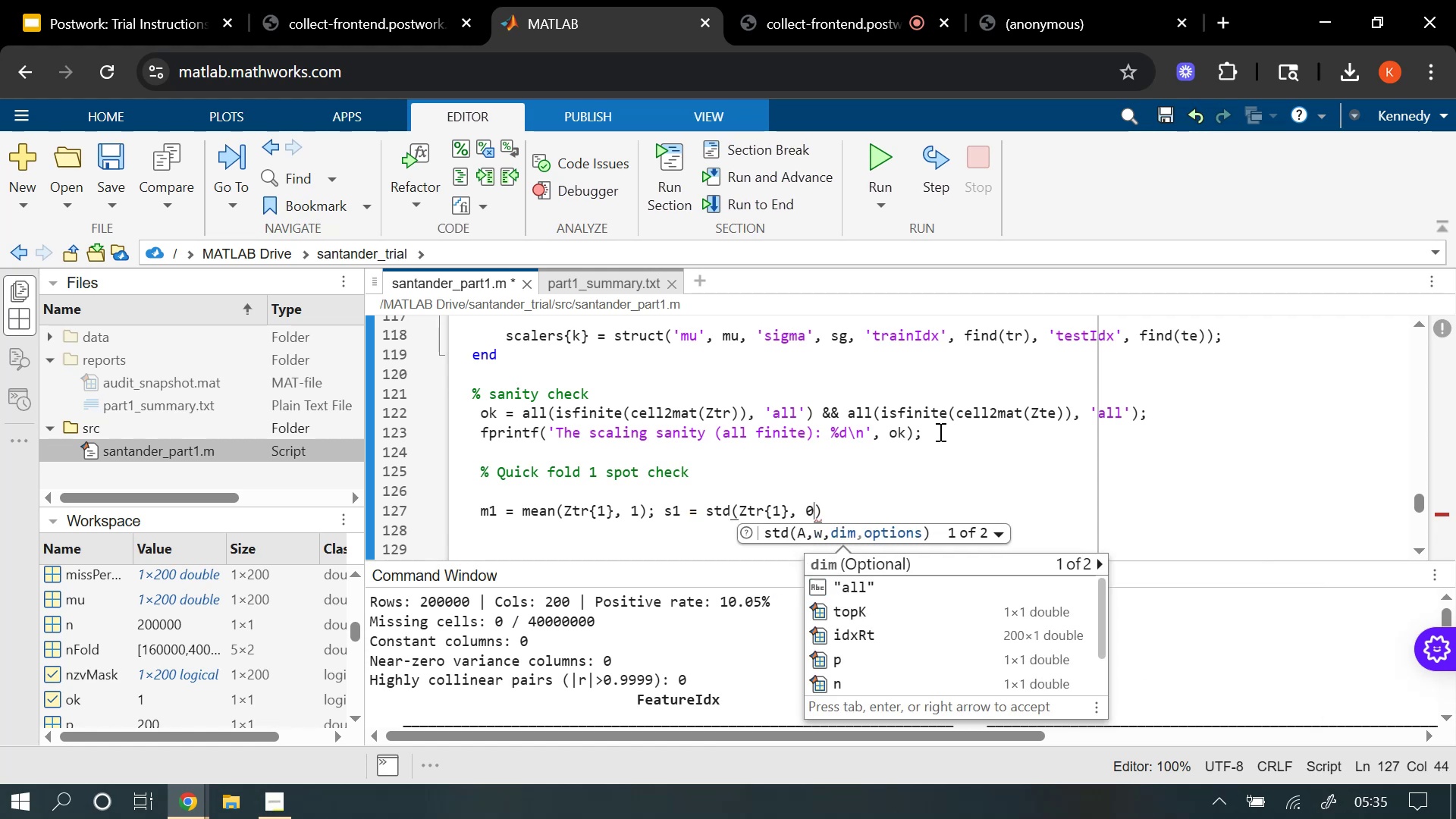 
key(Comma)
 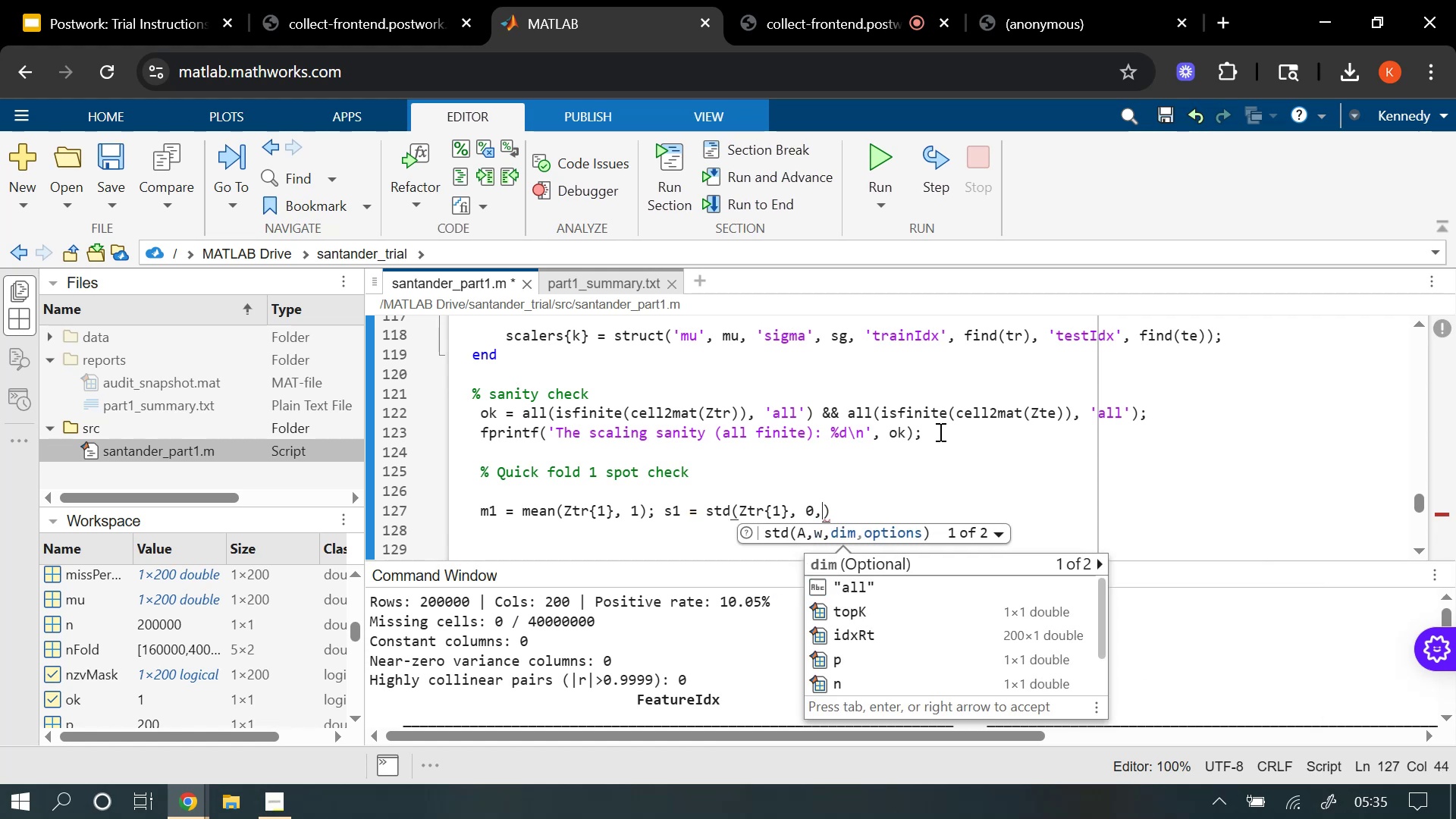 
key(Space)
 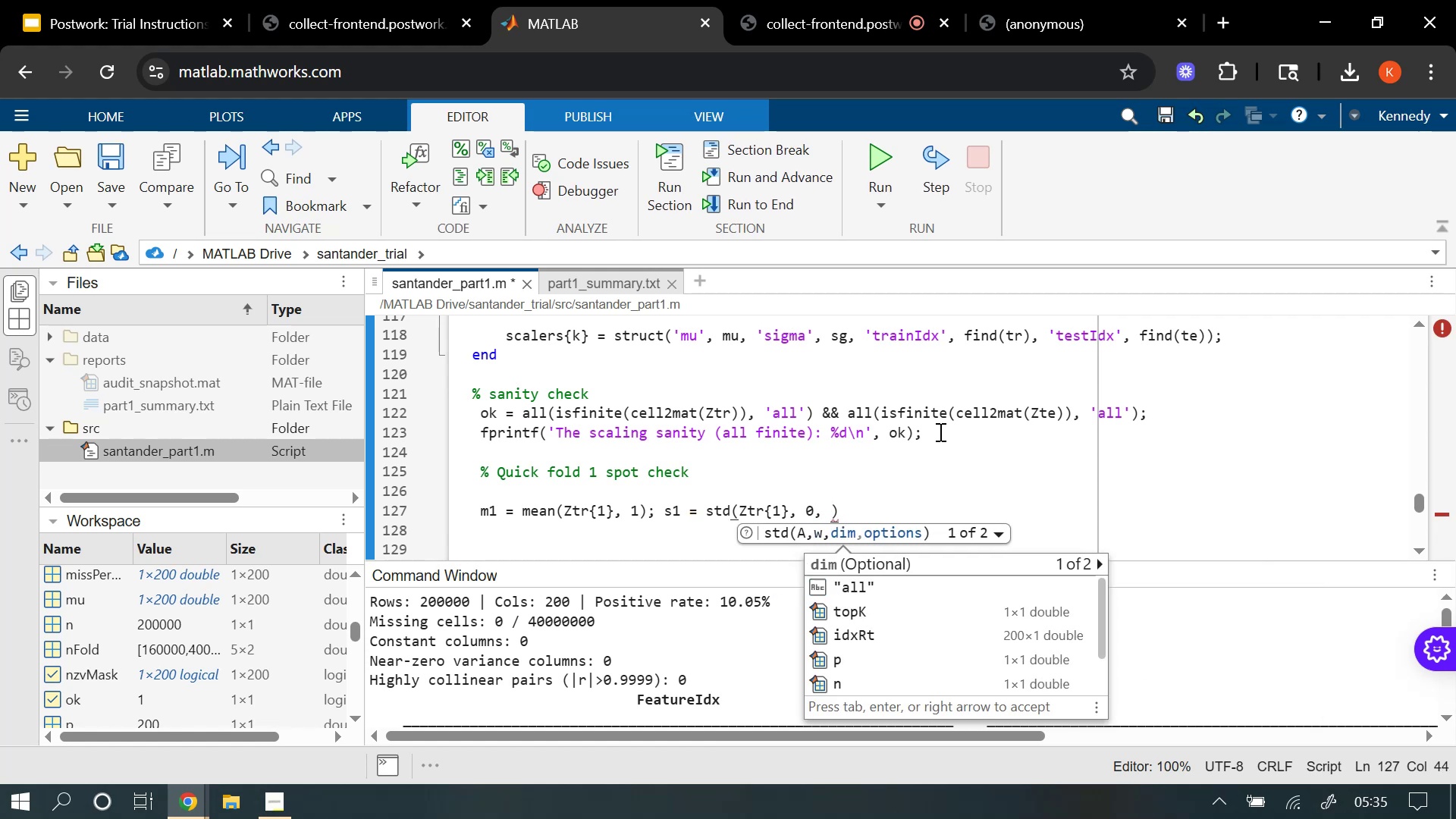 
key(1)
 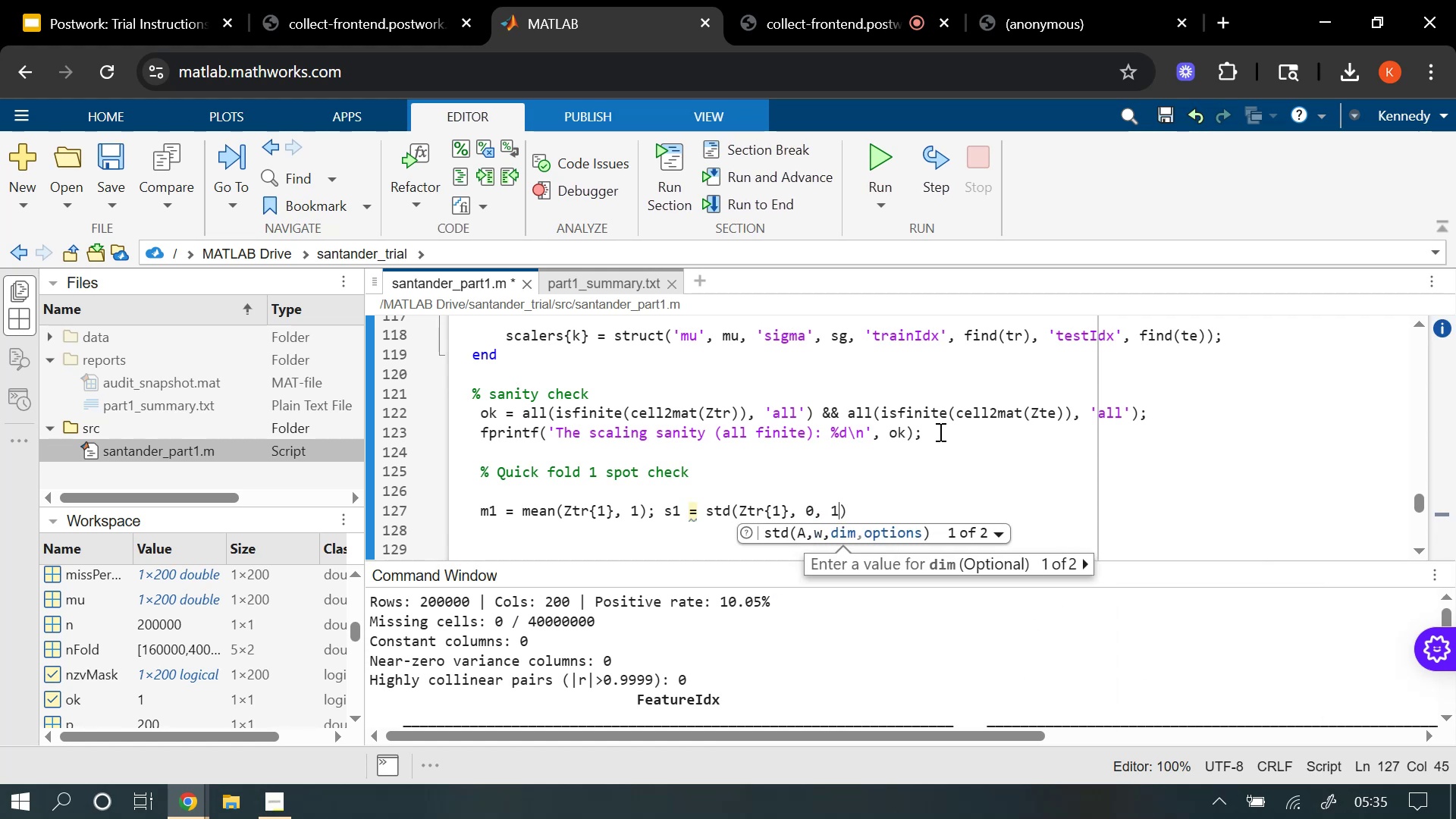 
key(ArrowRight)
 